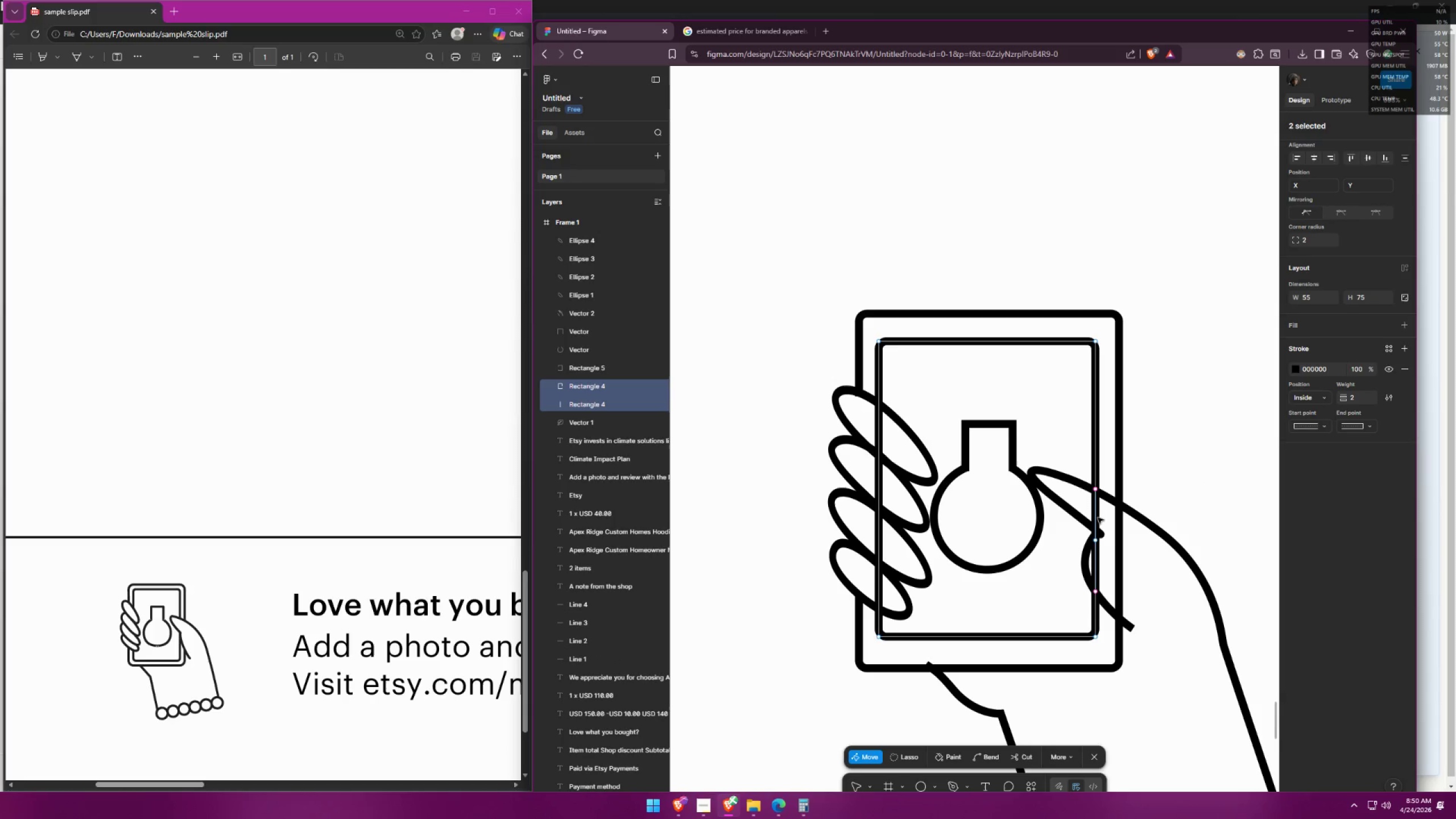 
key(Shift+ShiftLeft)
 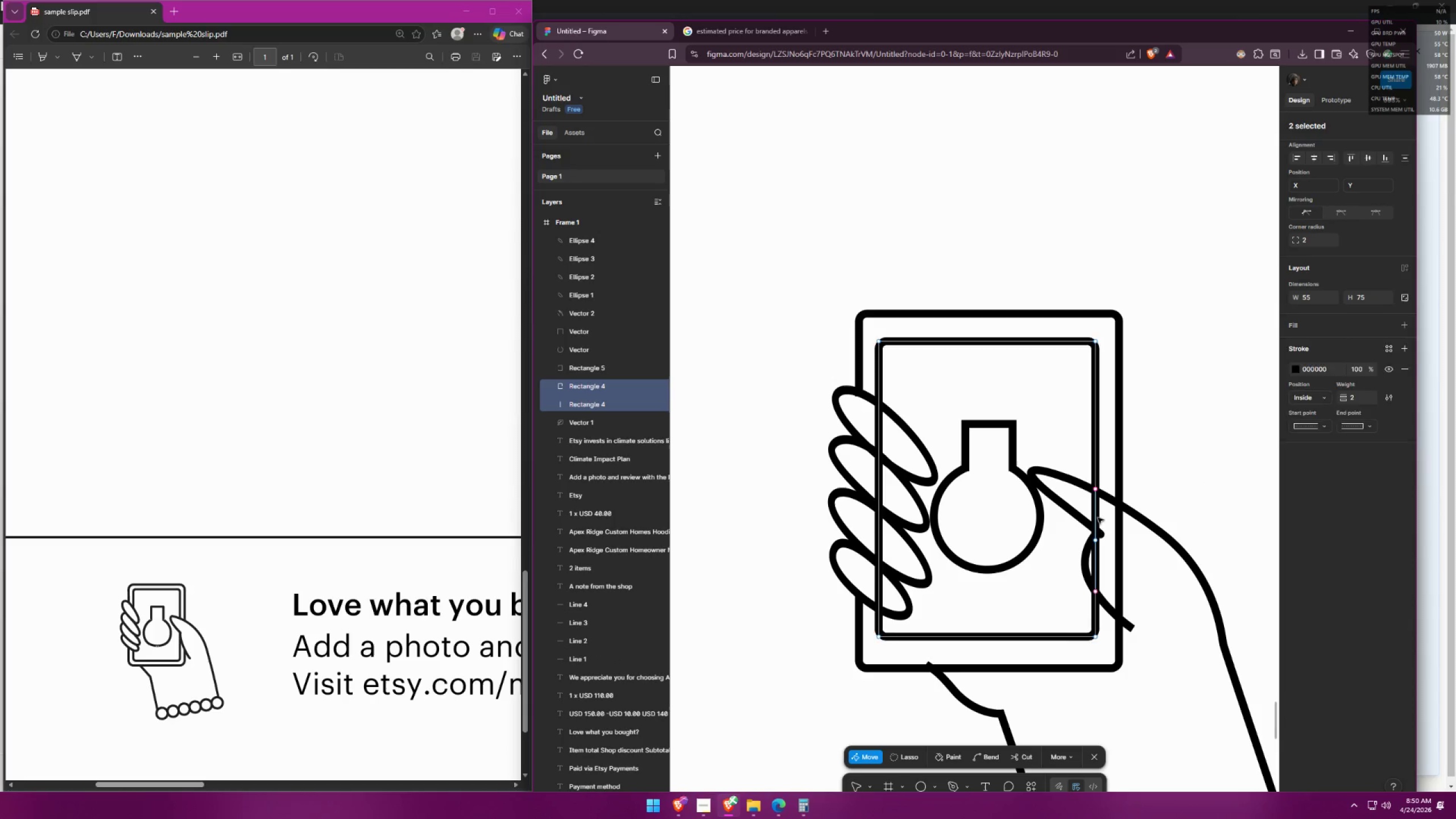 
key(Shift+X)
 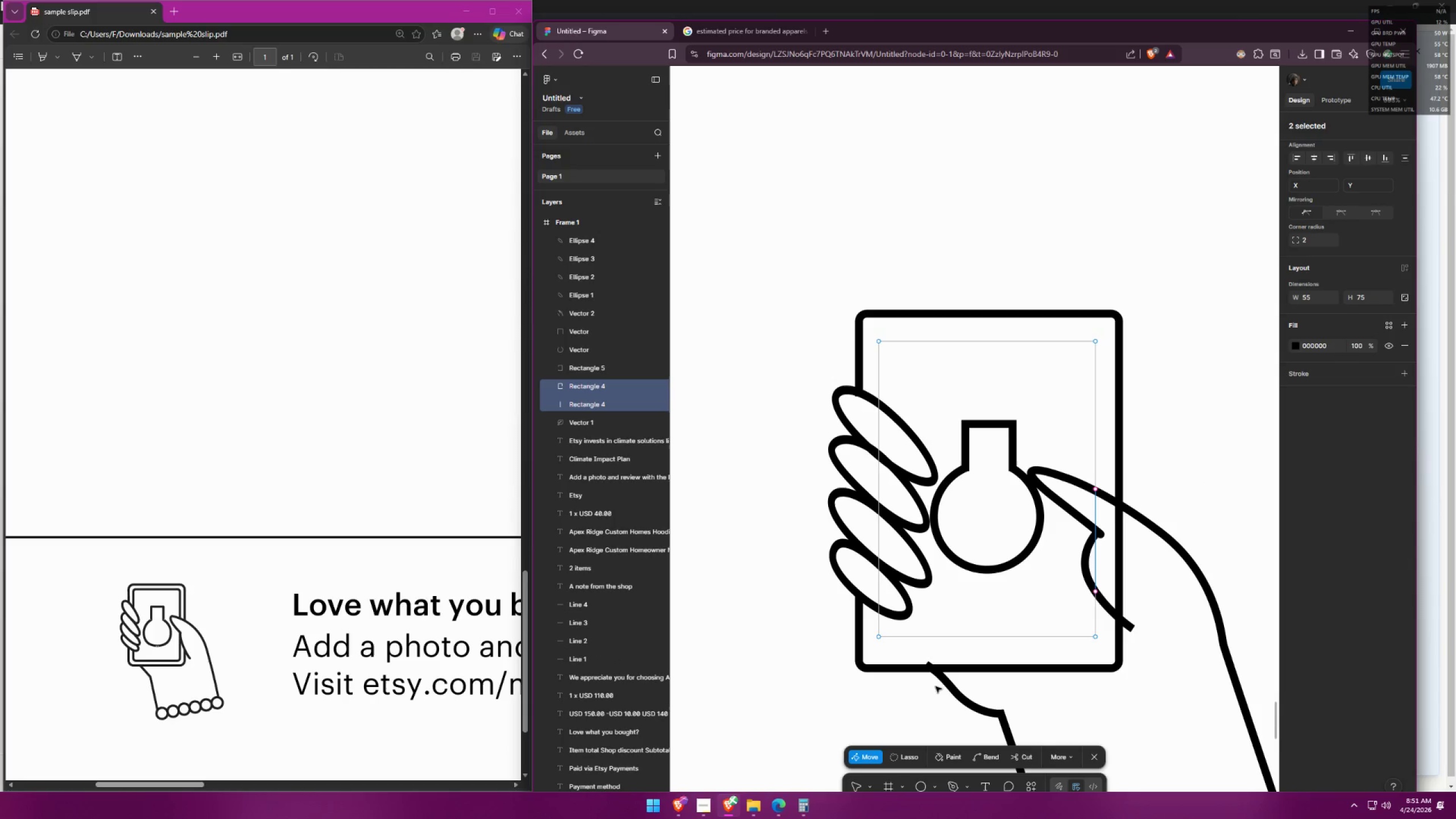 
double_click([949, 679])
 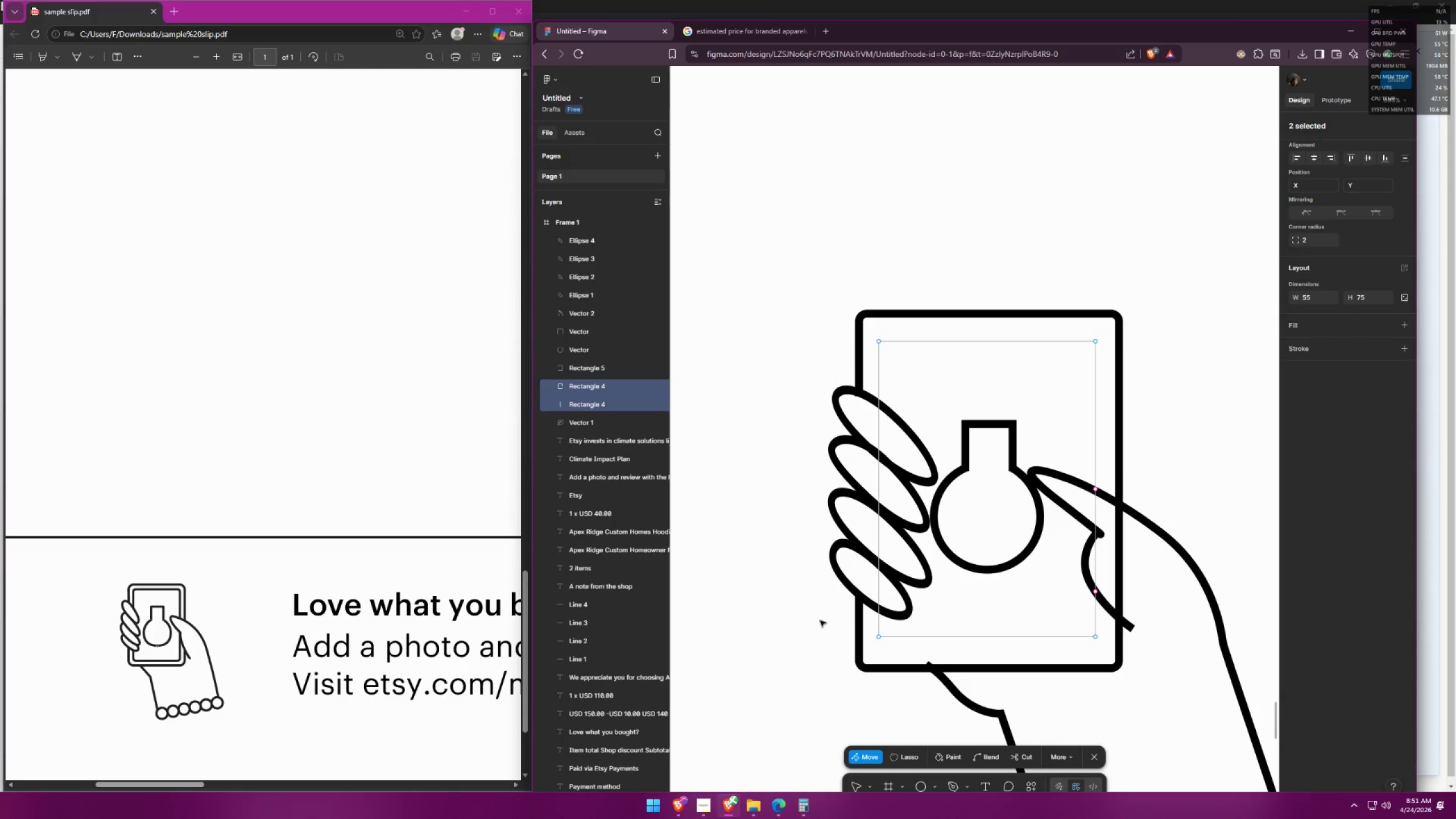 
key(Control+ControlLeft)
 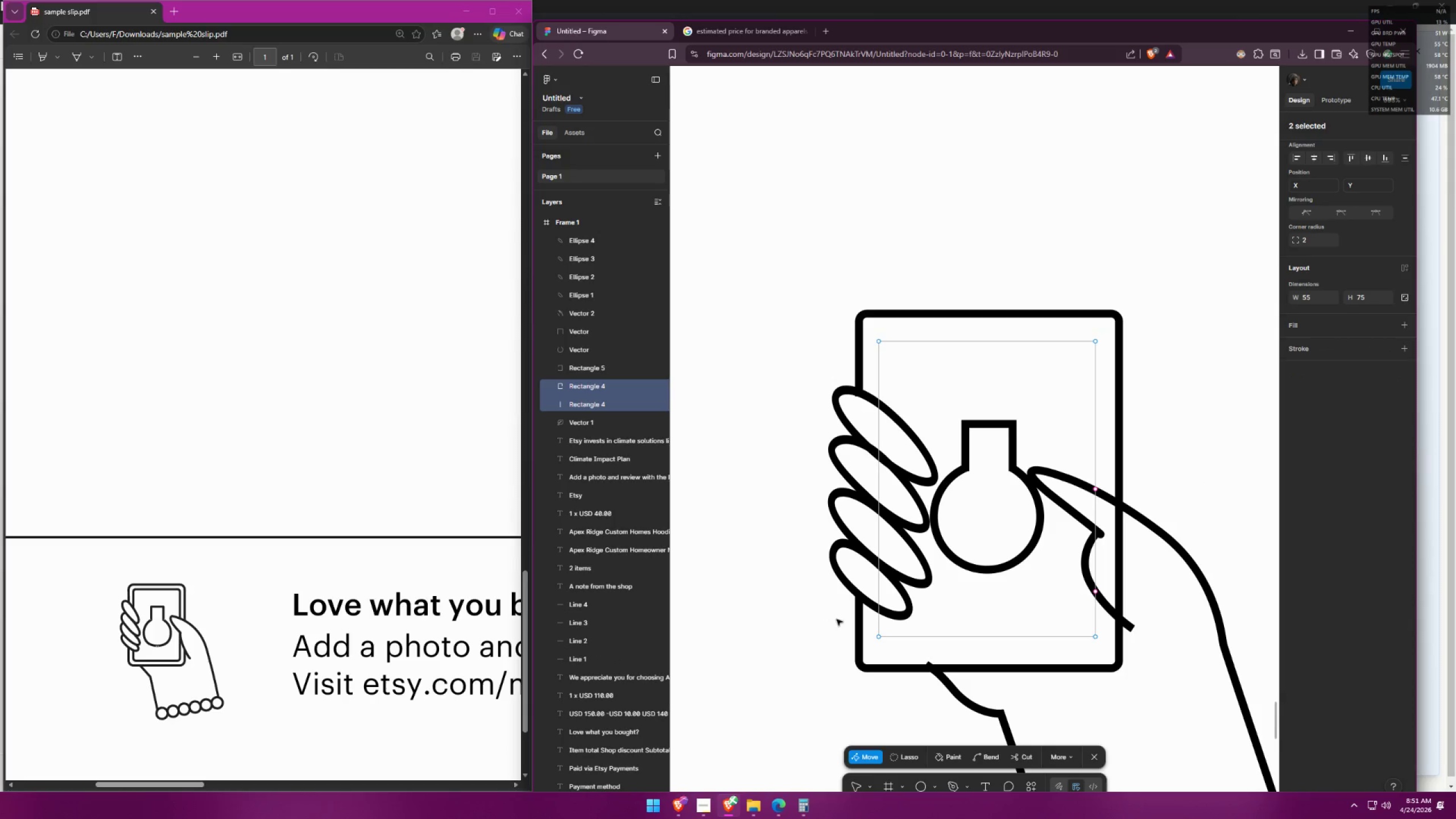 
key(Control+Z)
 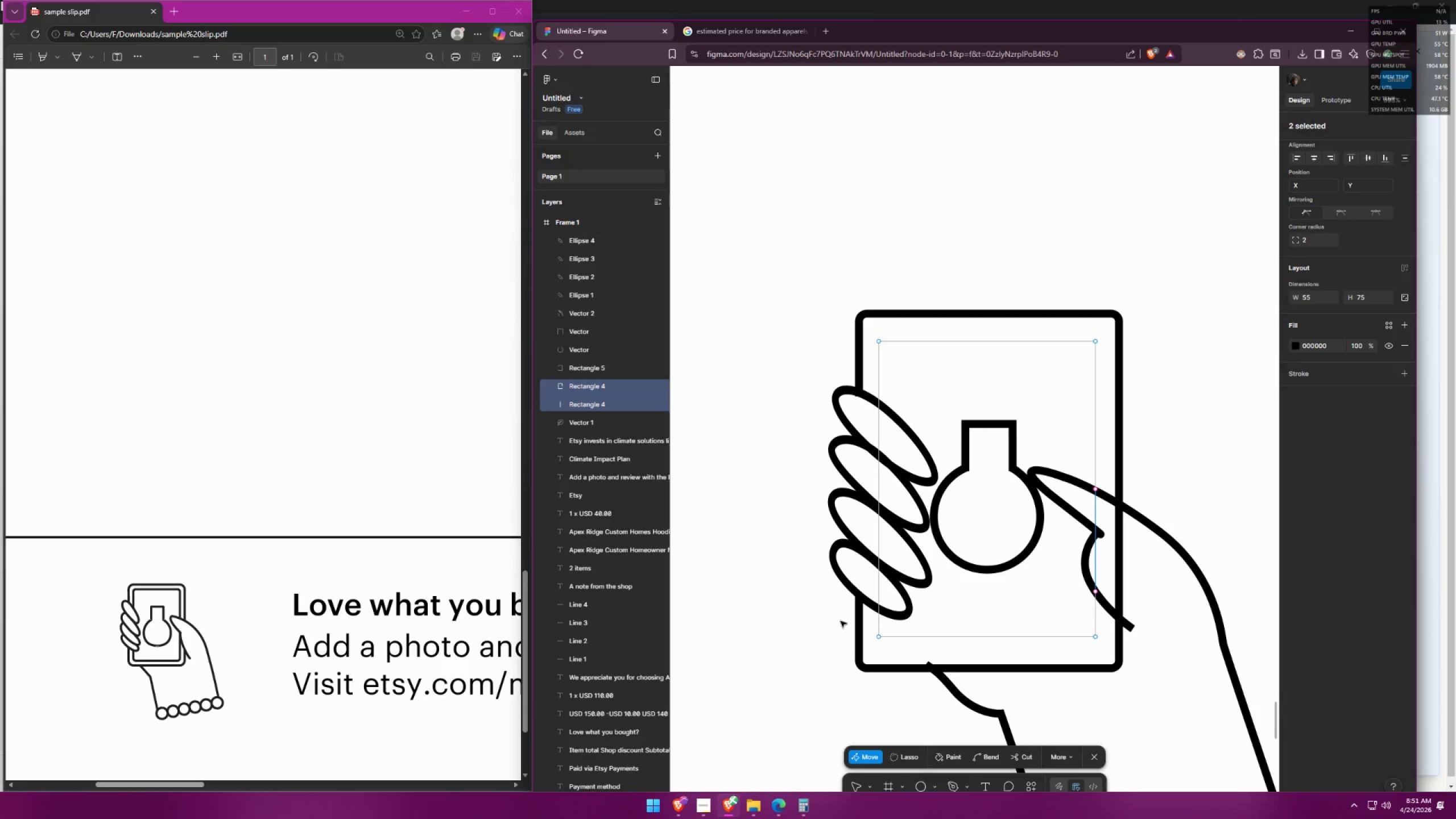 
key(Control+Z)
 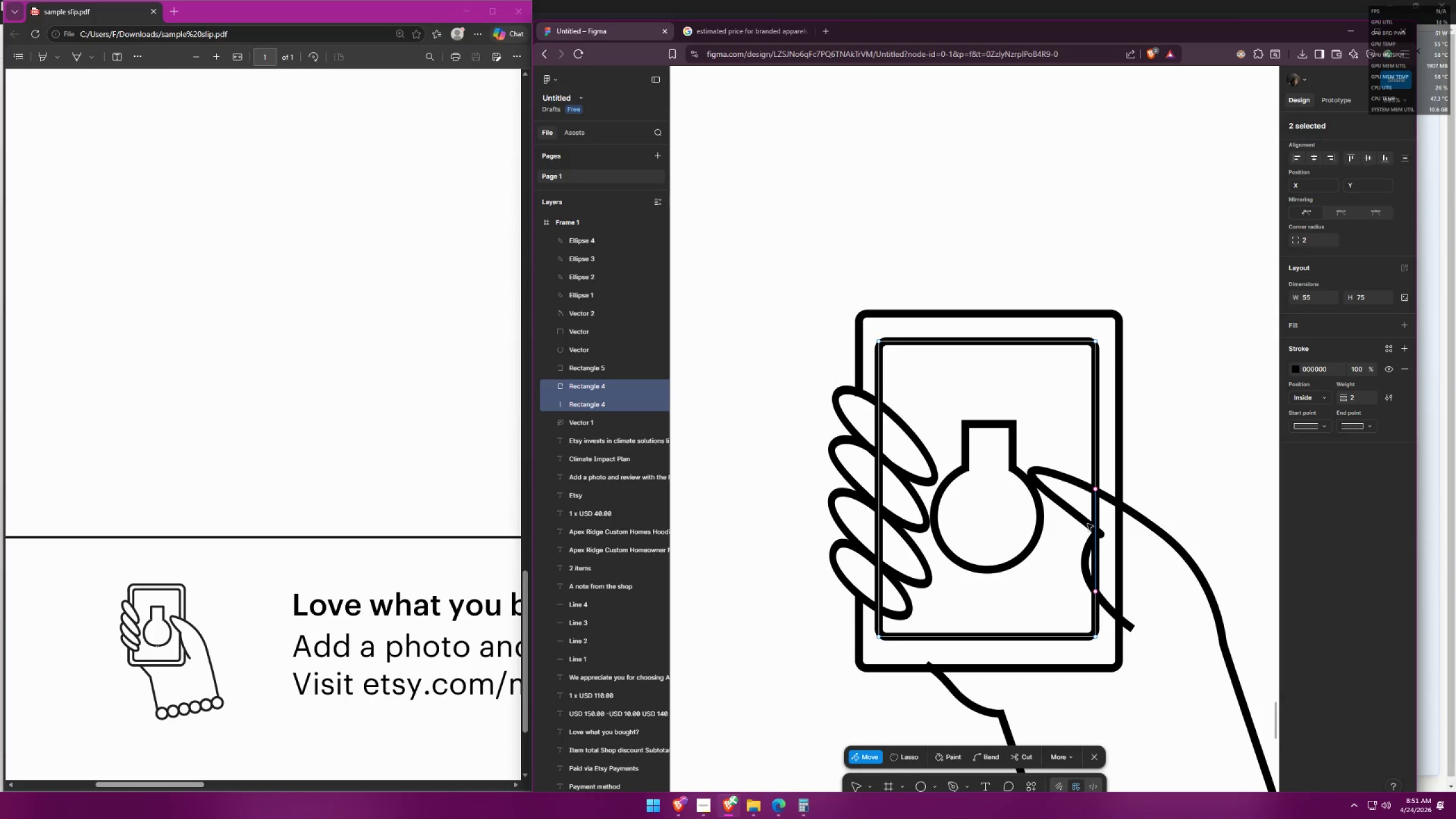 
left_click([1096, 526])
 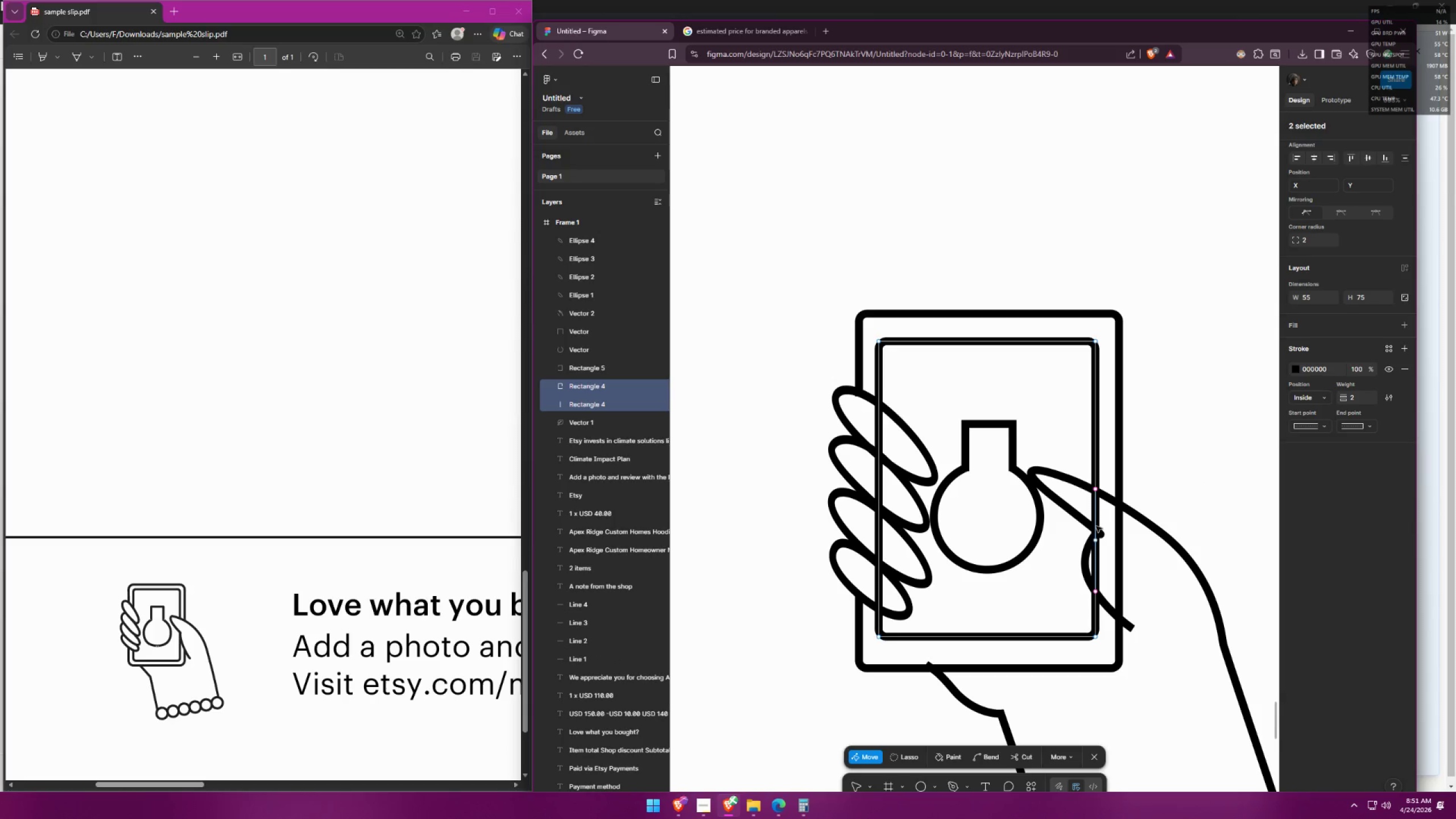 
key(Control+X)
 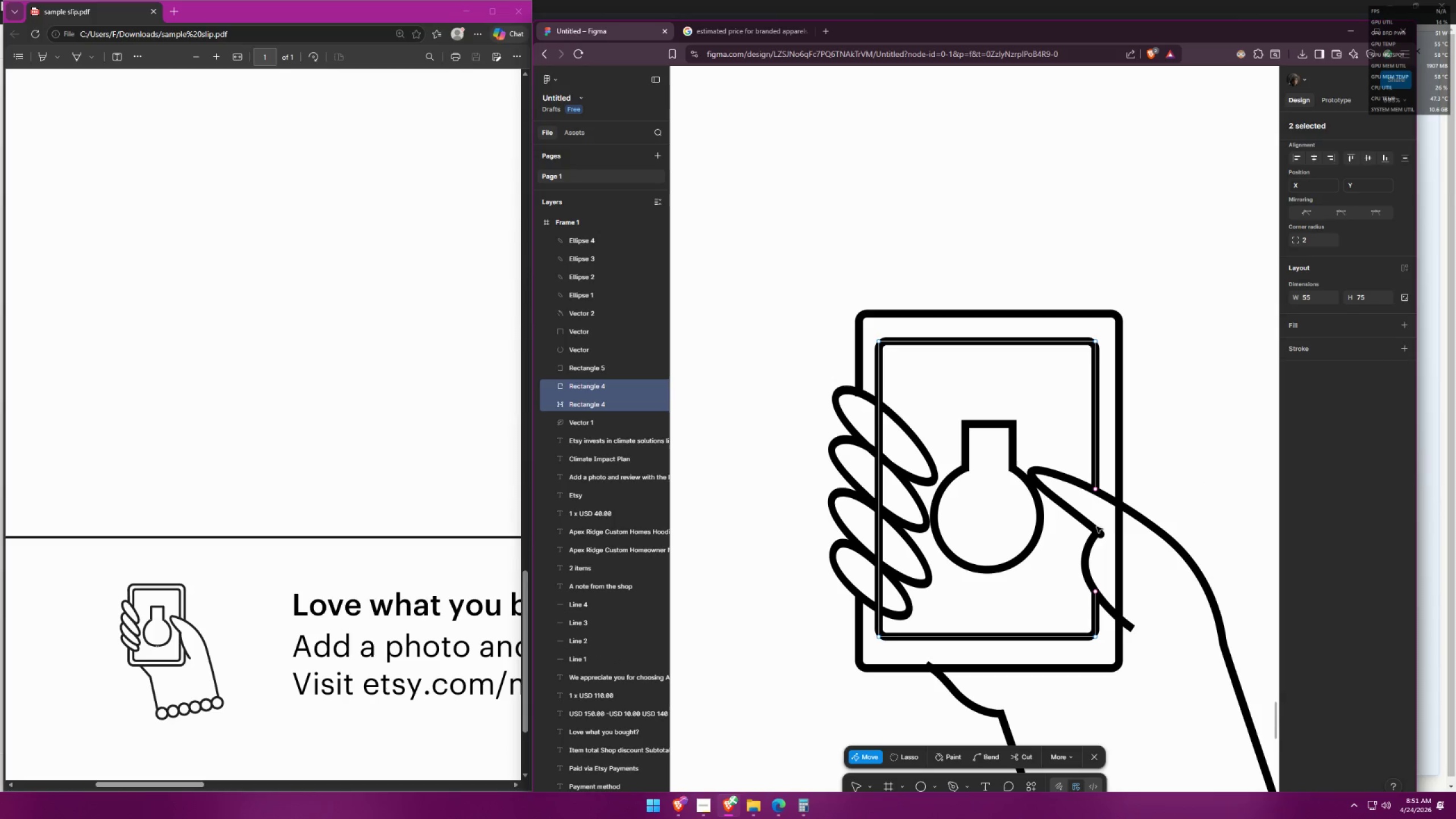 
left_click([1215, 488])
 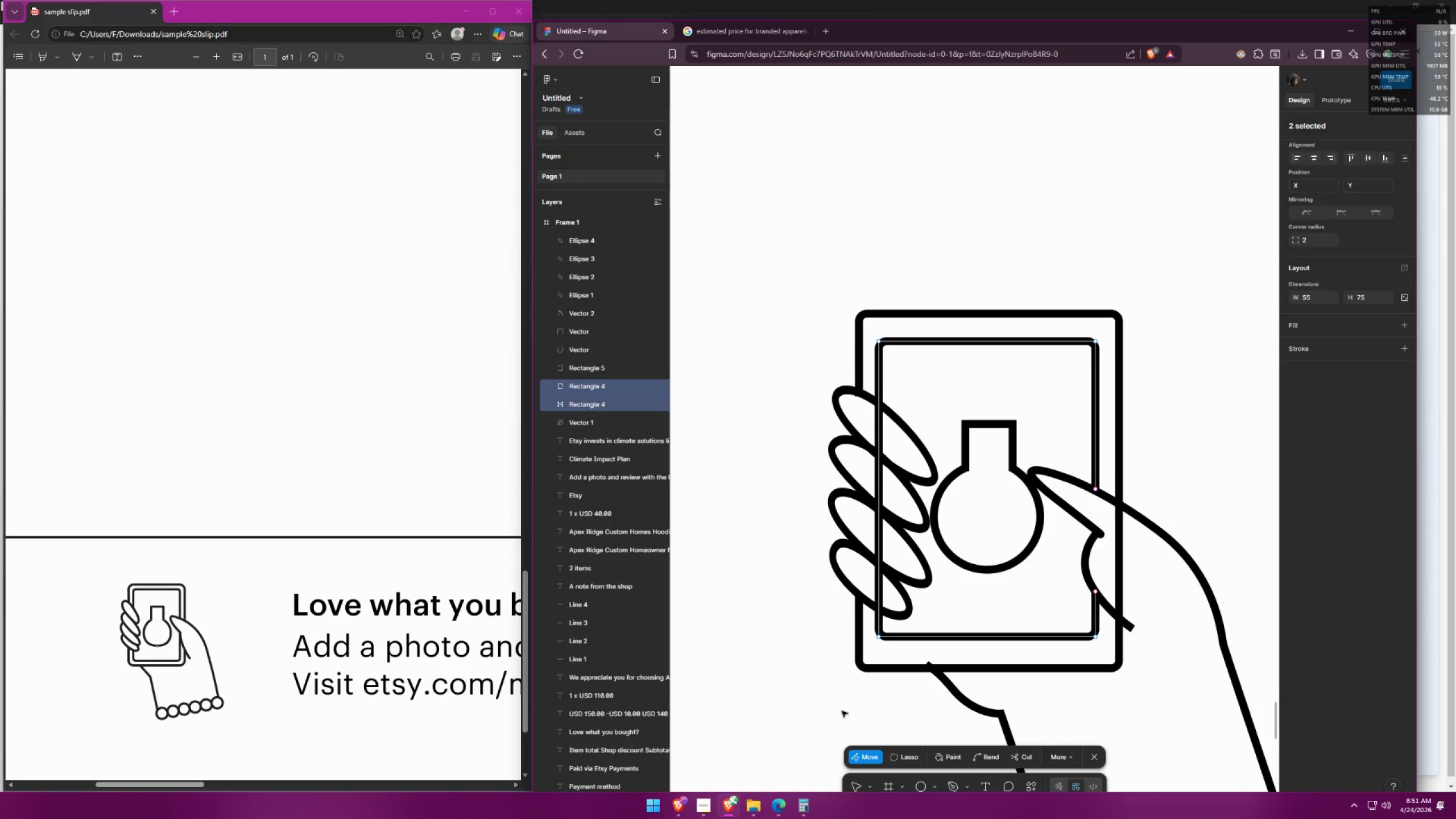 
key(Escape)
 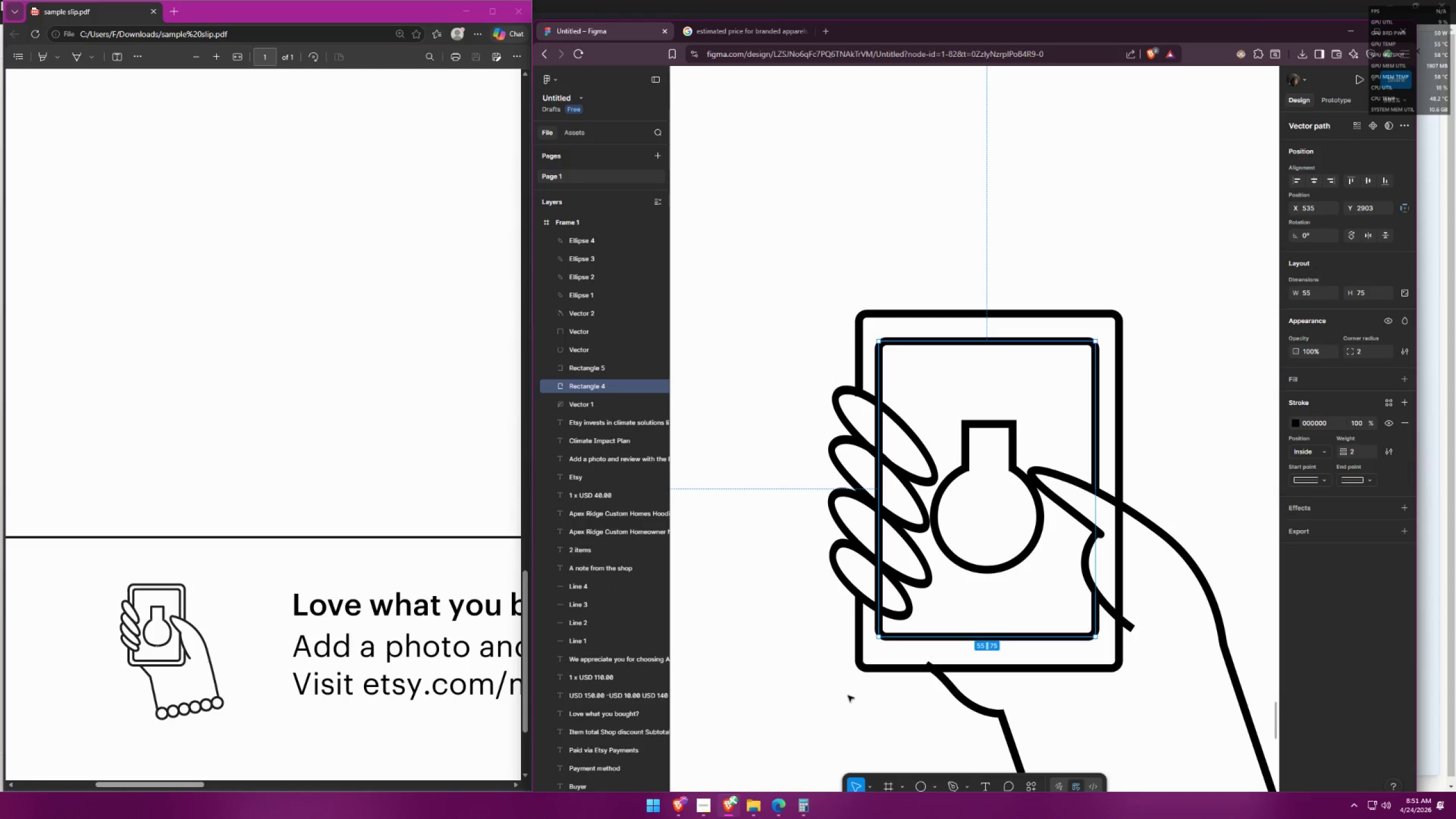 
left_click([814, 690])
 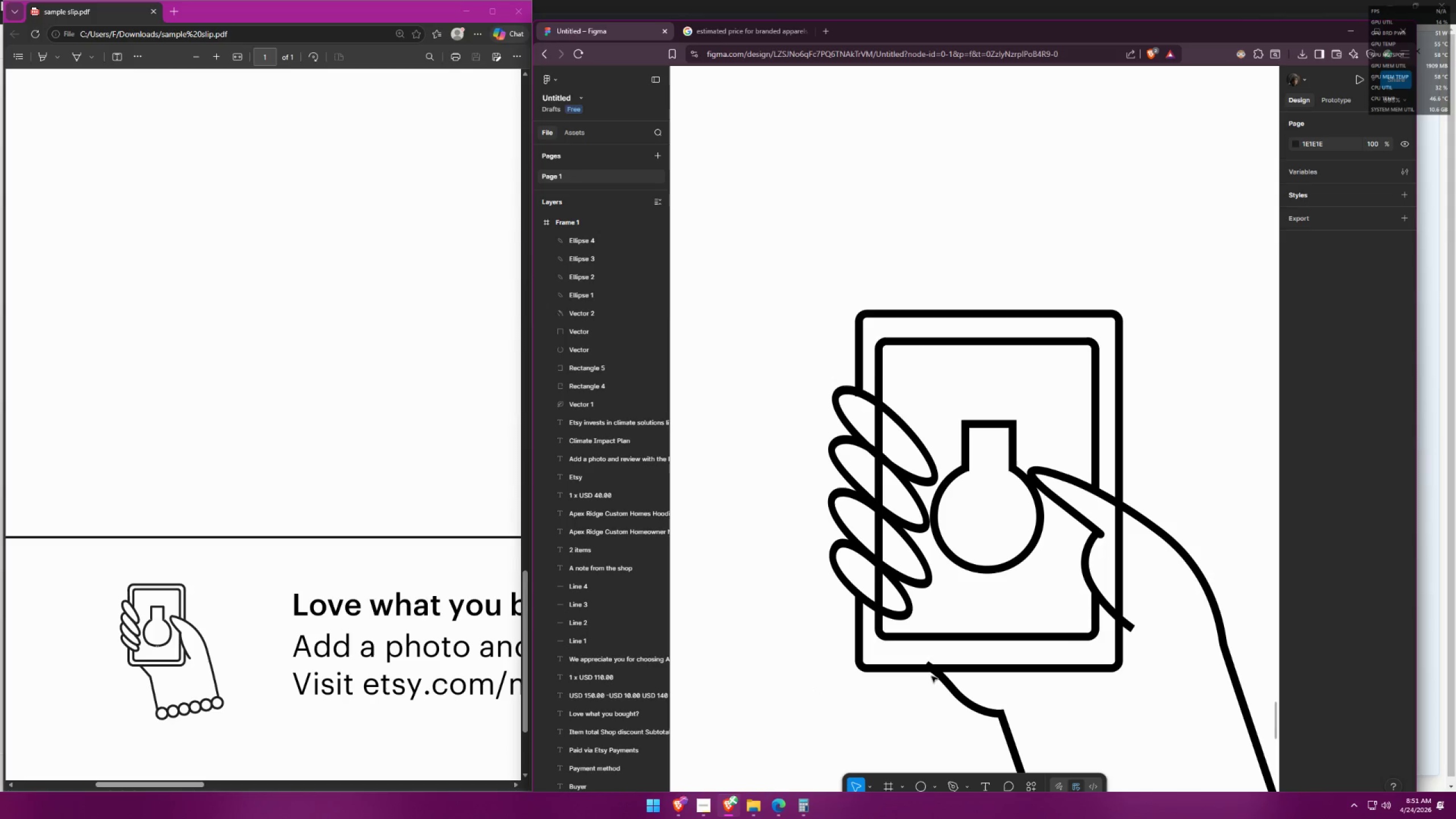 
double_click([936, 675])
 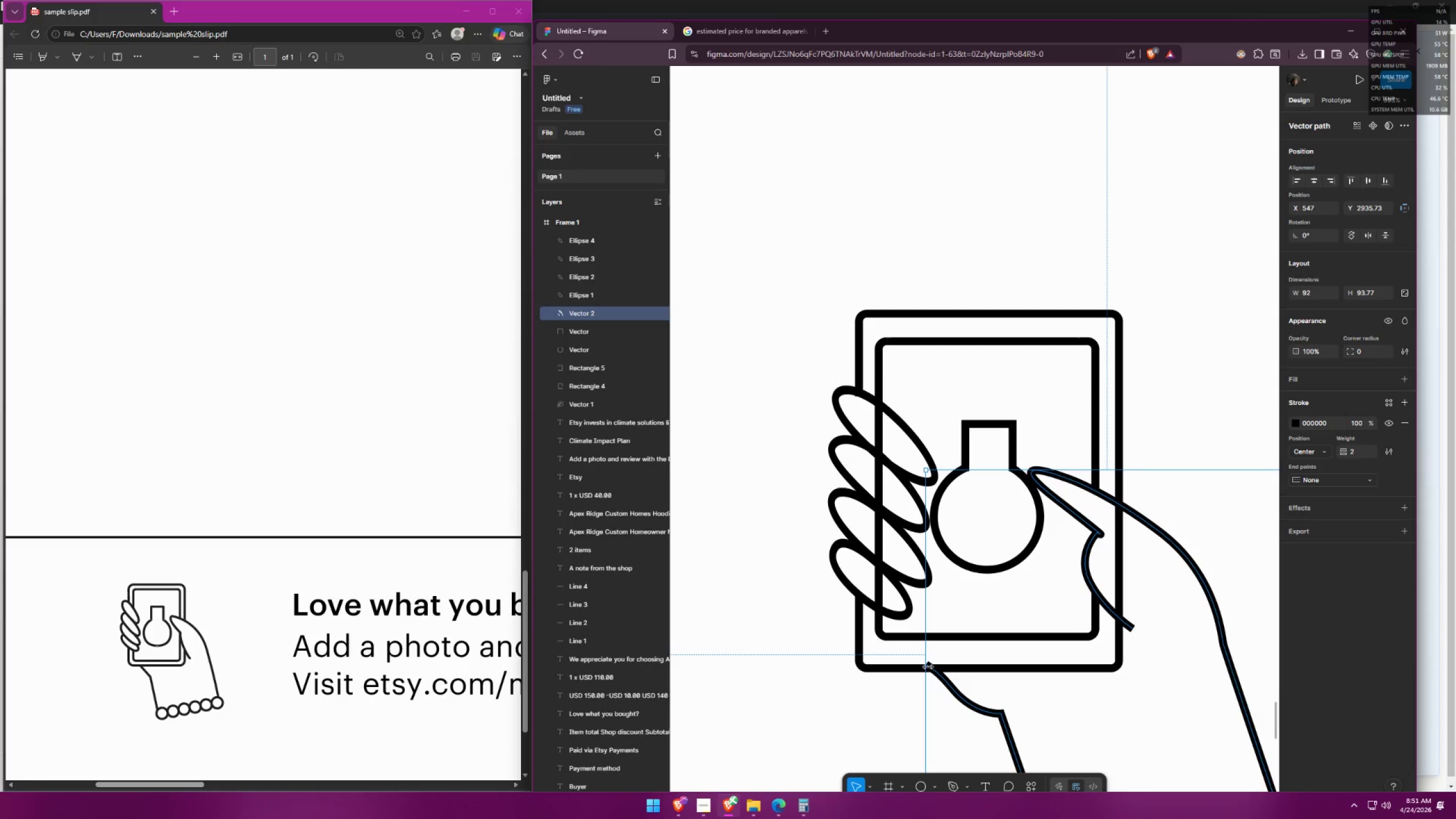 
left_click([934, 669])
 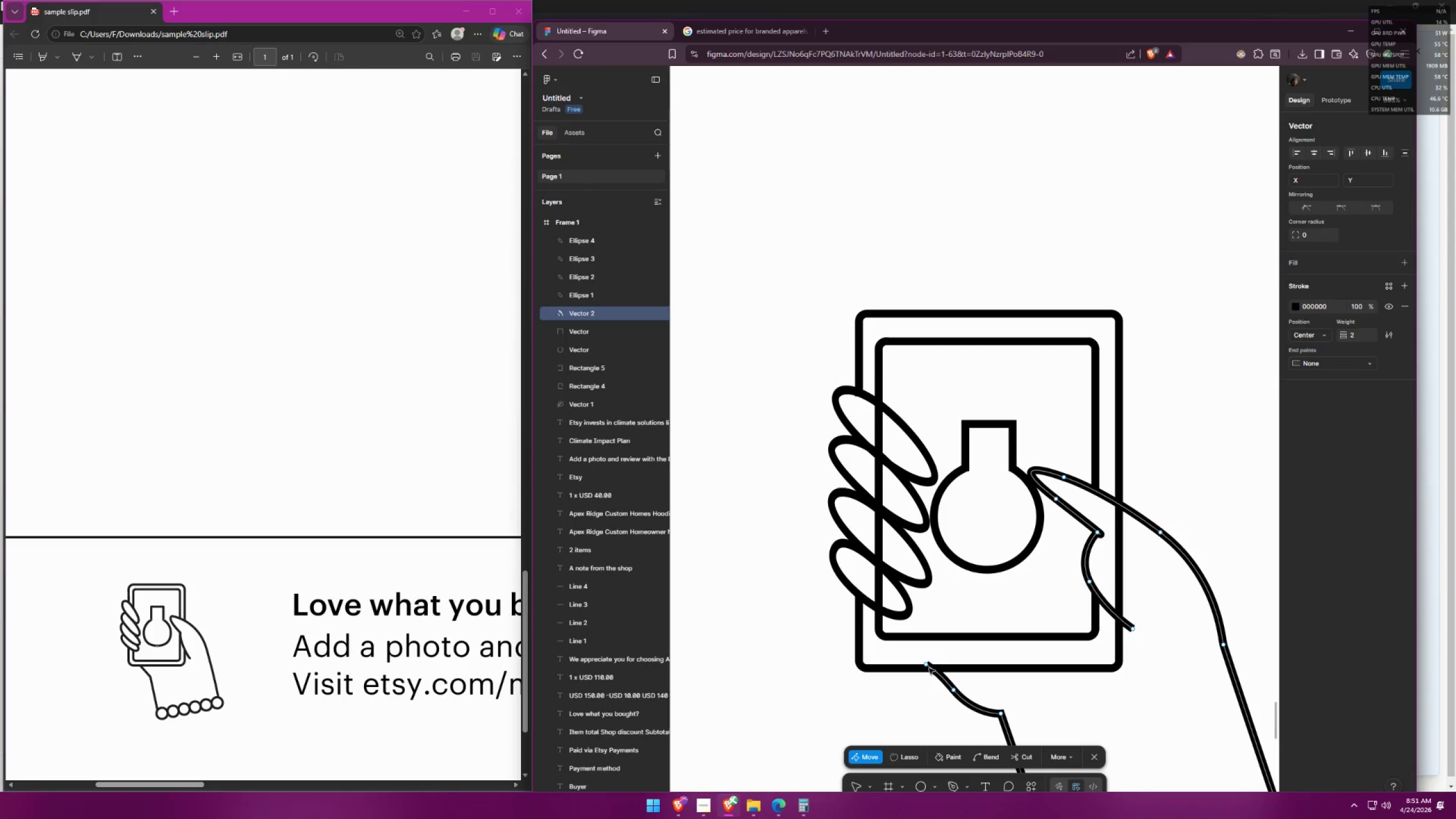 
left_click_drag(start_coordinate=[927, 667], to_coordinate=[930, 669])
 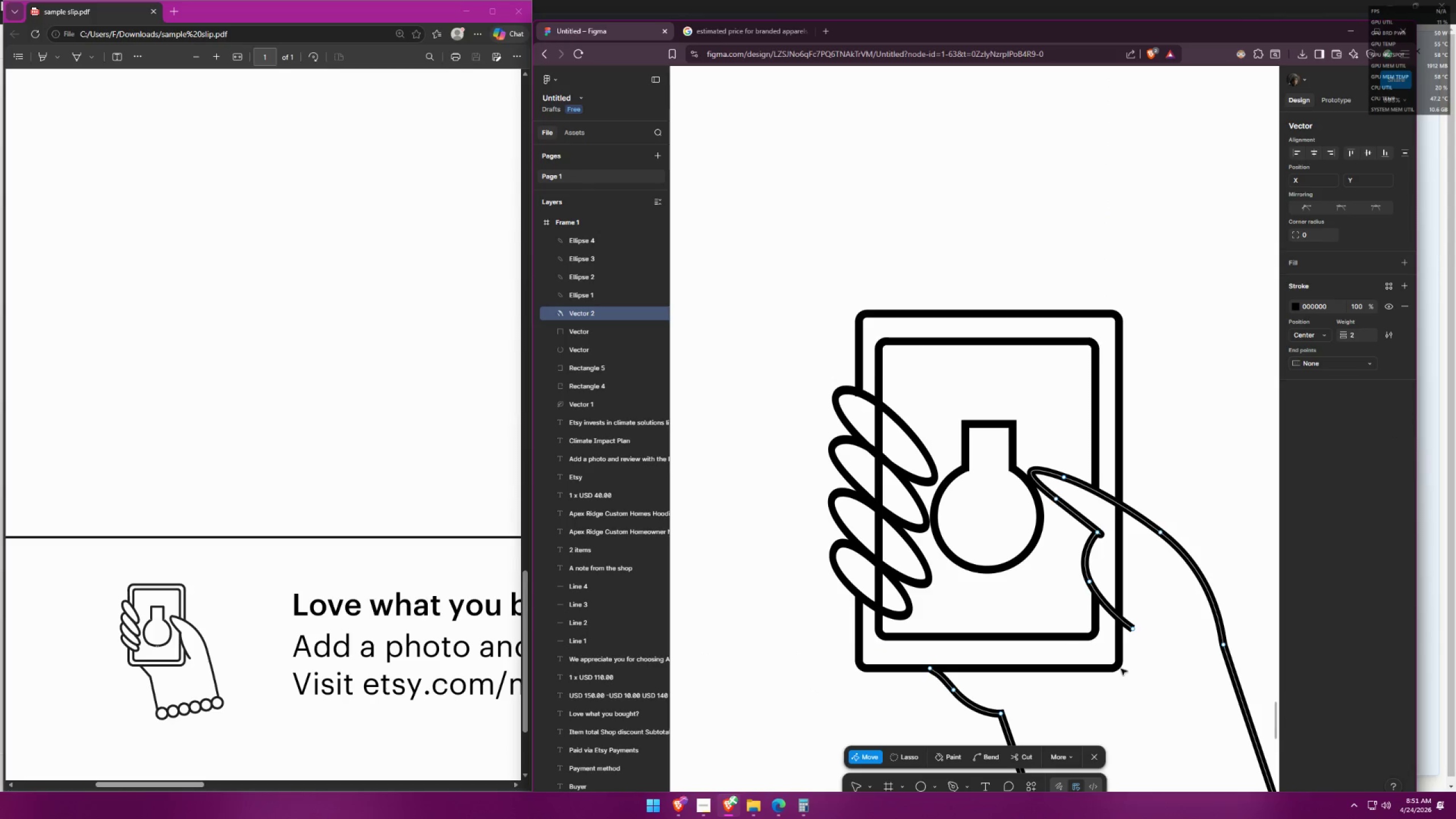 
left_click([1131, 630])
 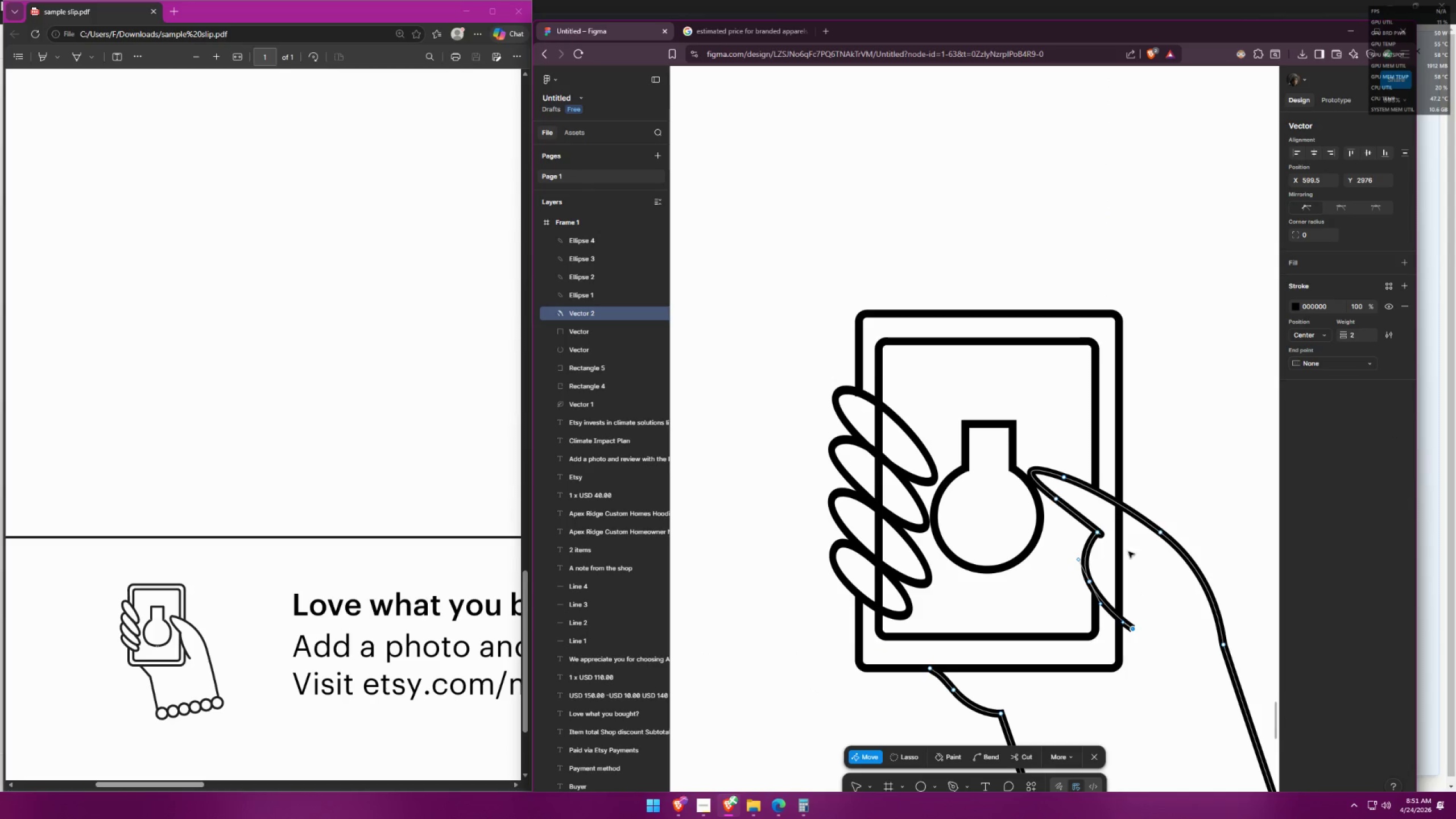 
double_click([1118, 548])
 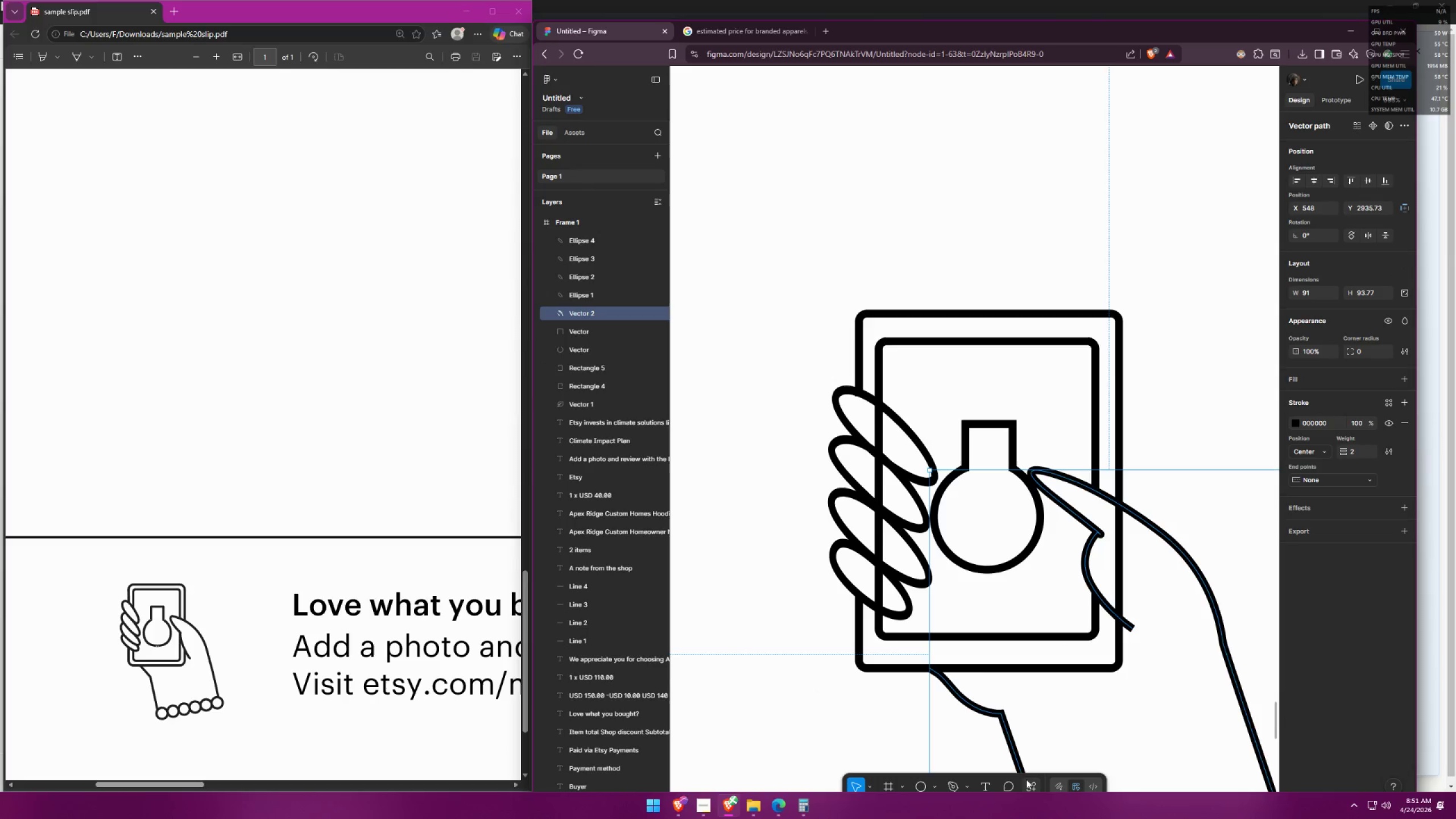 
double_click([1120, 588])
 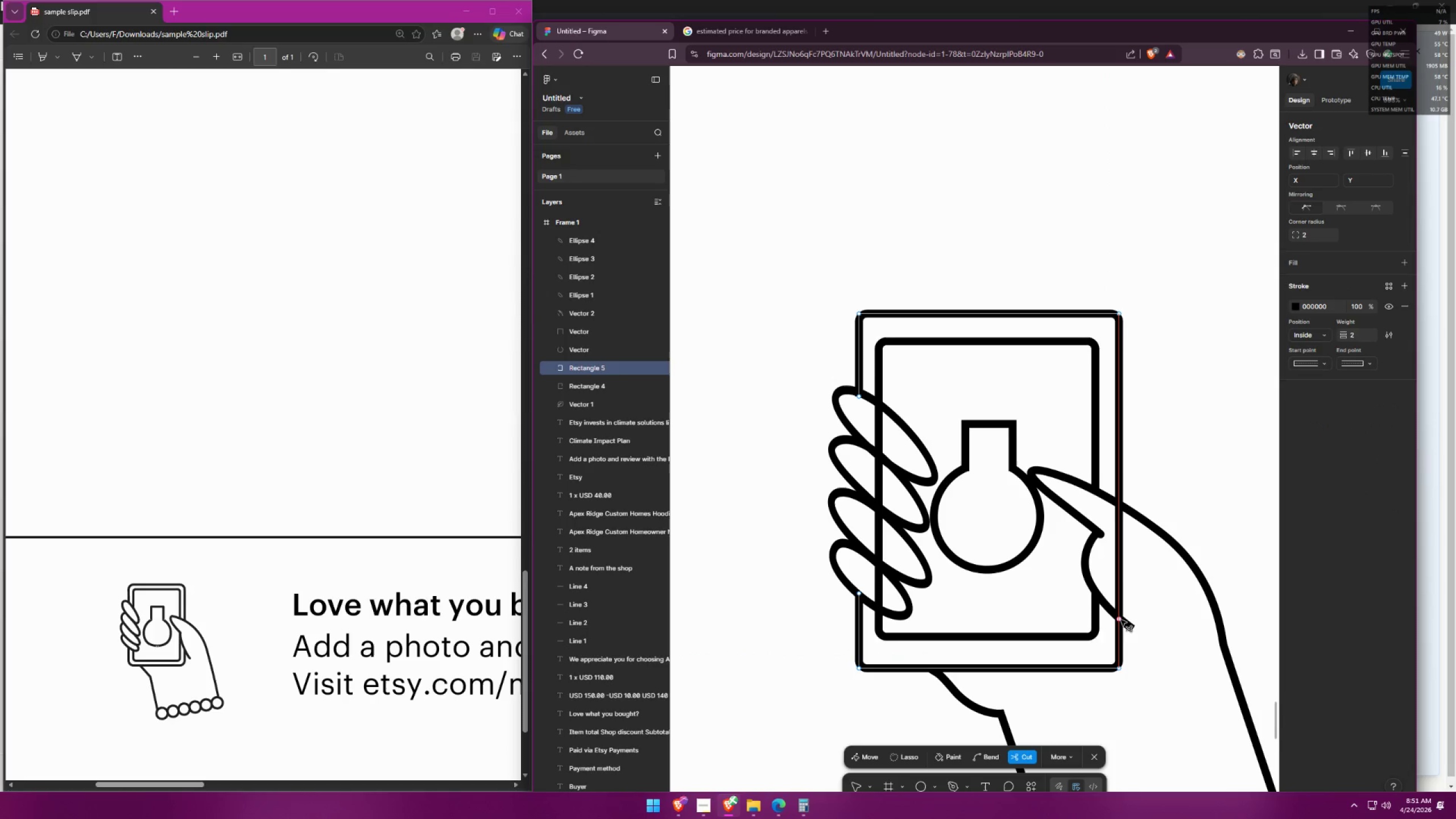 
left_click([1121, 616])
 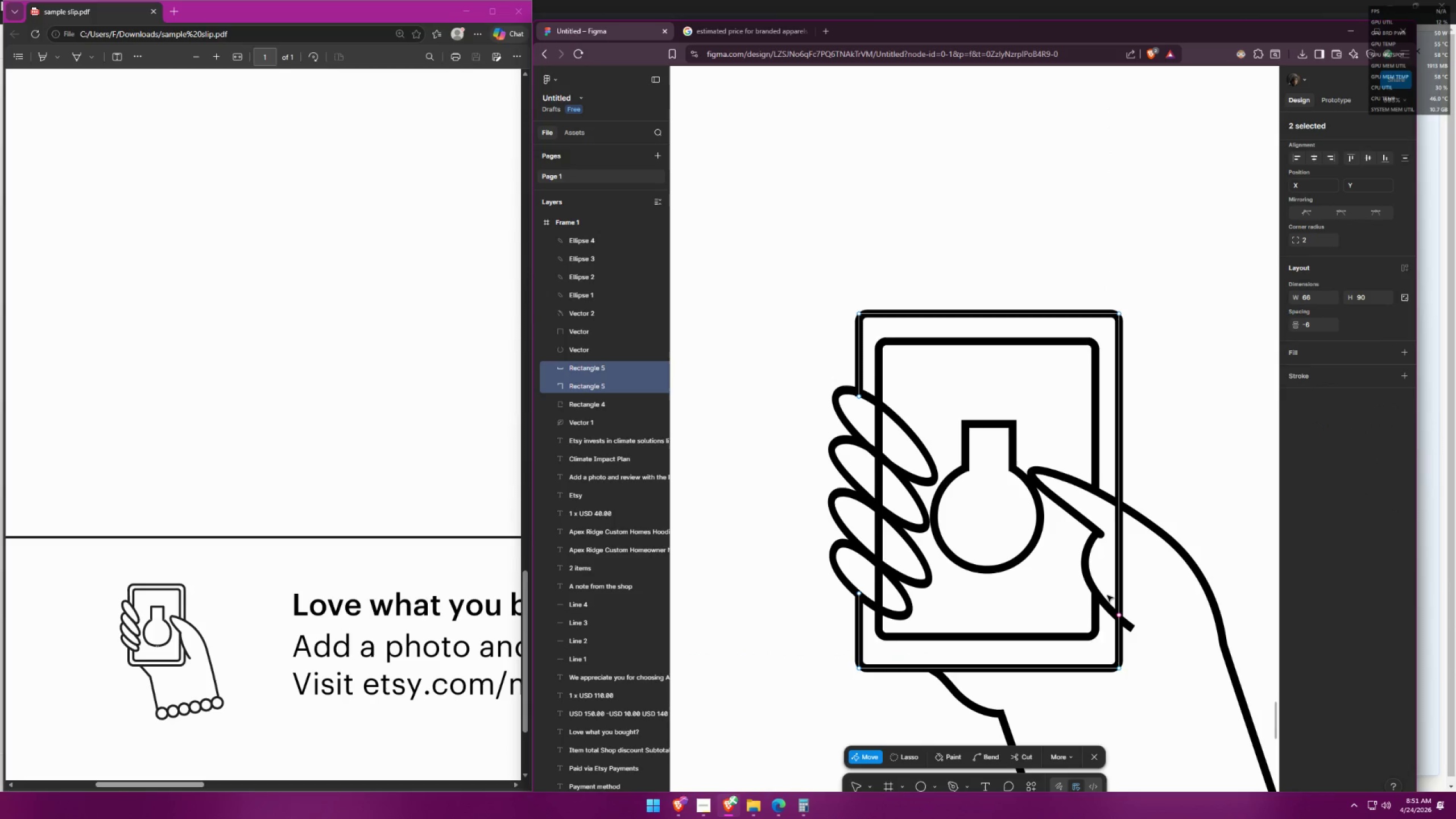 
left_click_drag(start_coordinate=[1015, 755], to_coordinate=[1018, 751])
 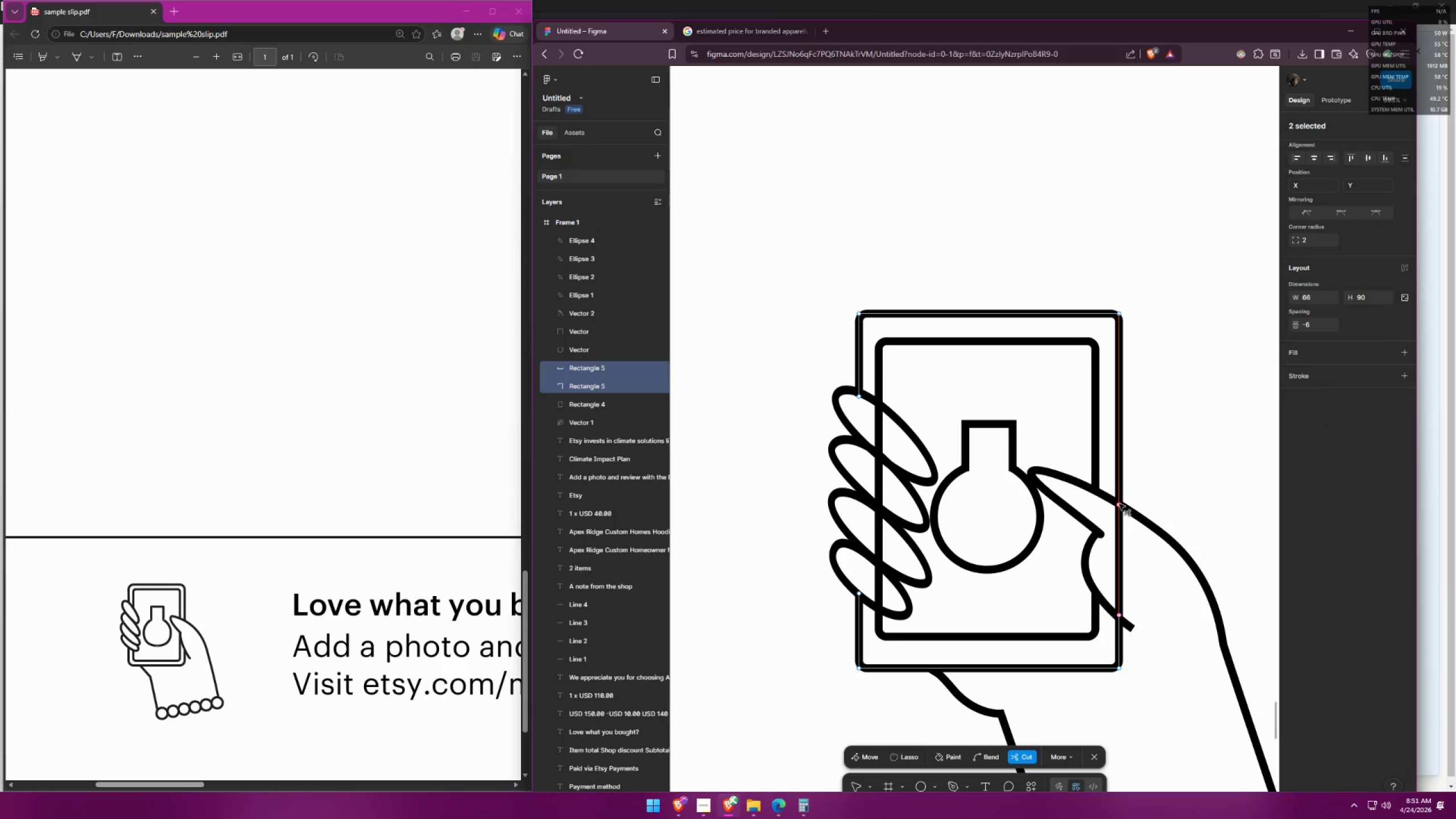 
left_click([1118, 504])
 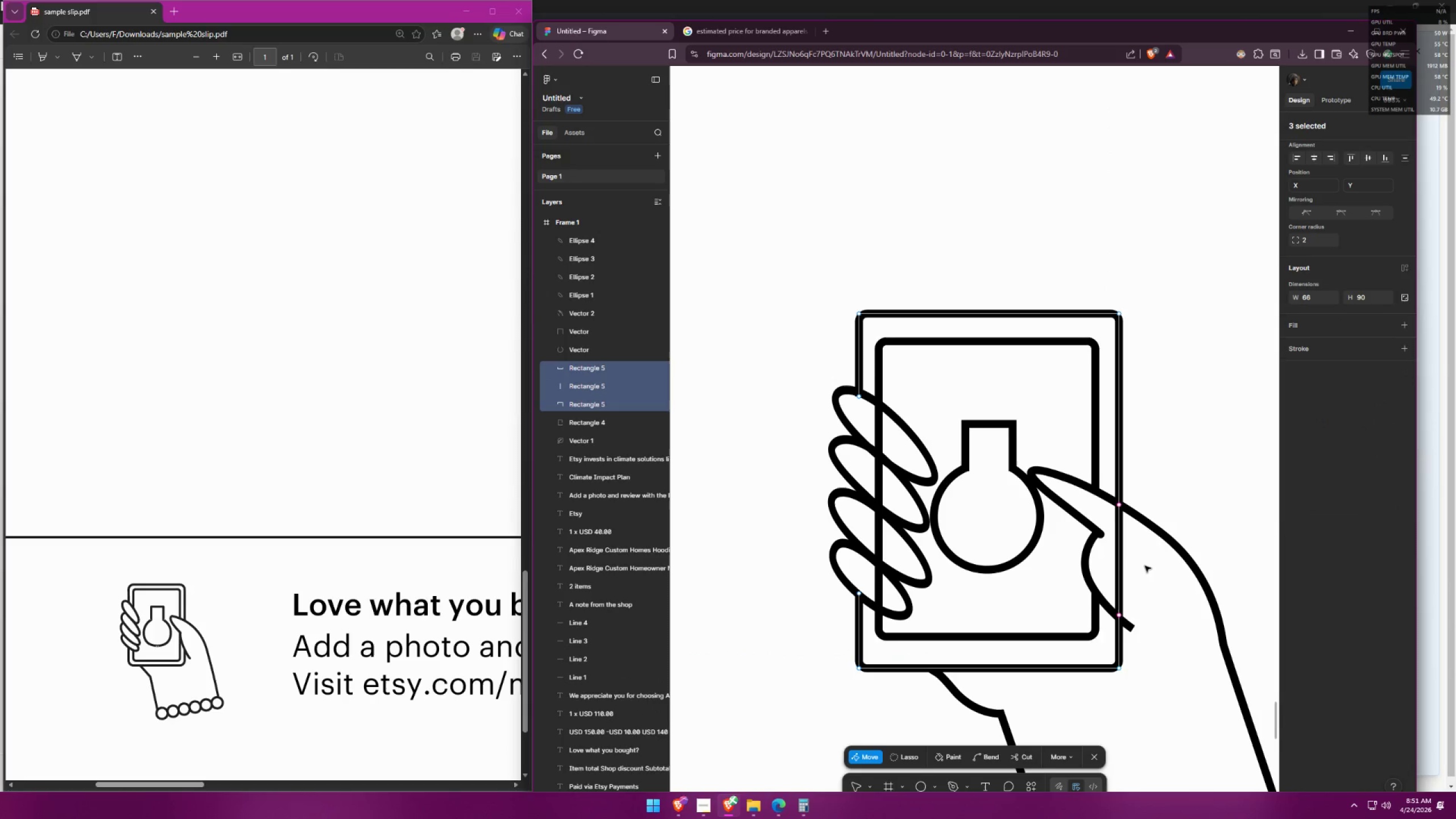 
double_click([1124, 564])
 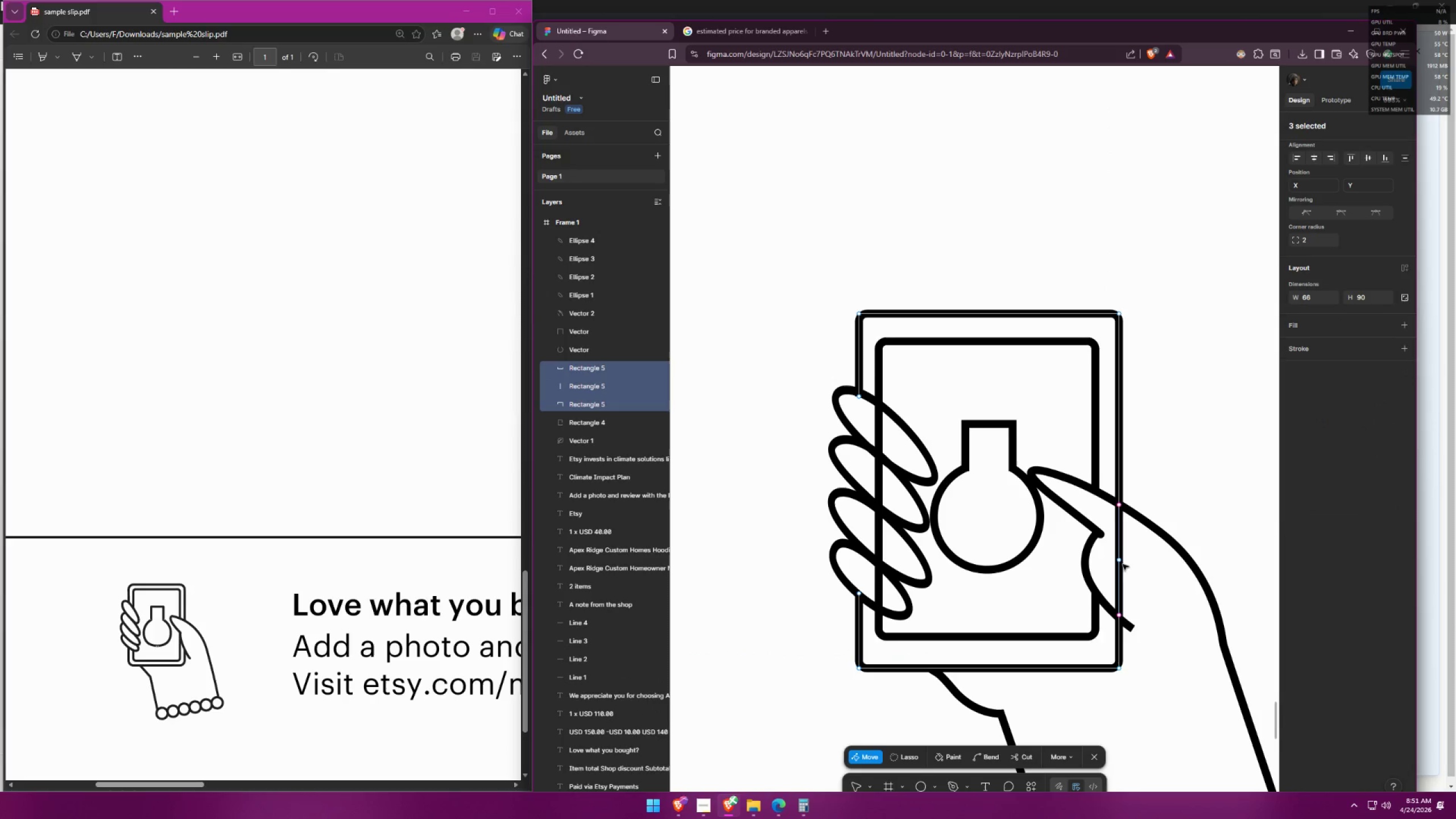 
triple_click([1119, 564])
 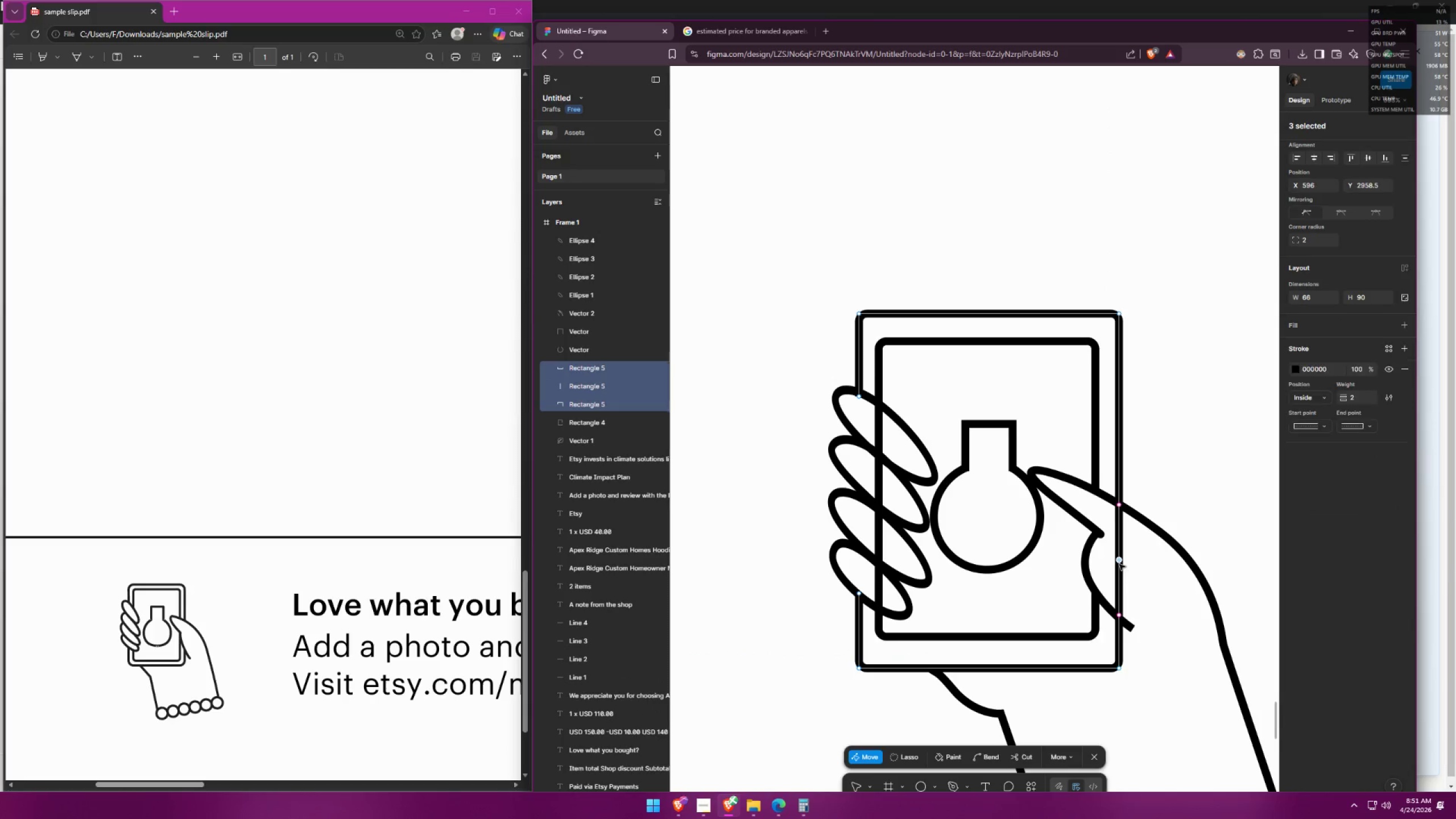 
key(Control+ControlLeft)
 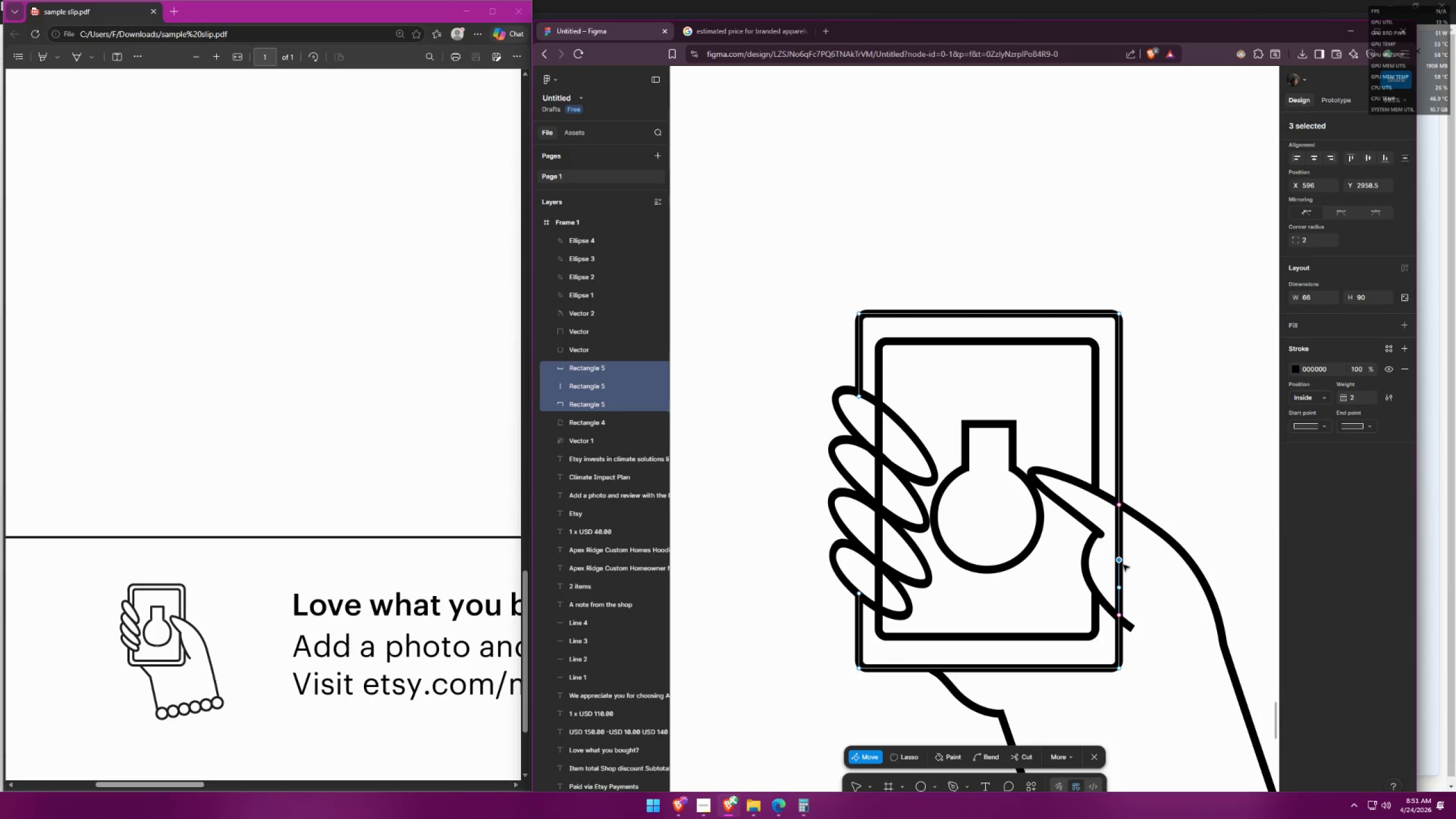 
key(Escape)
 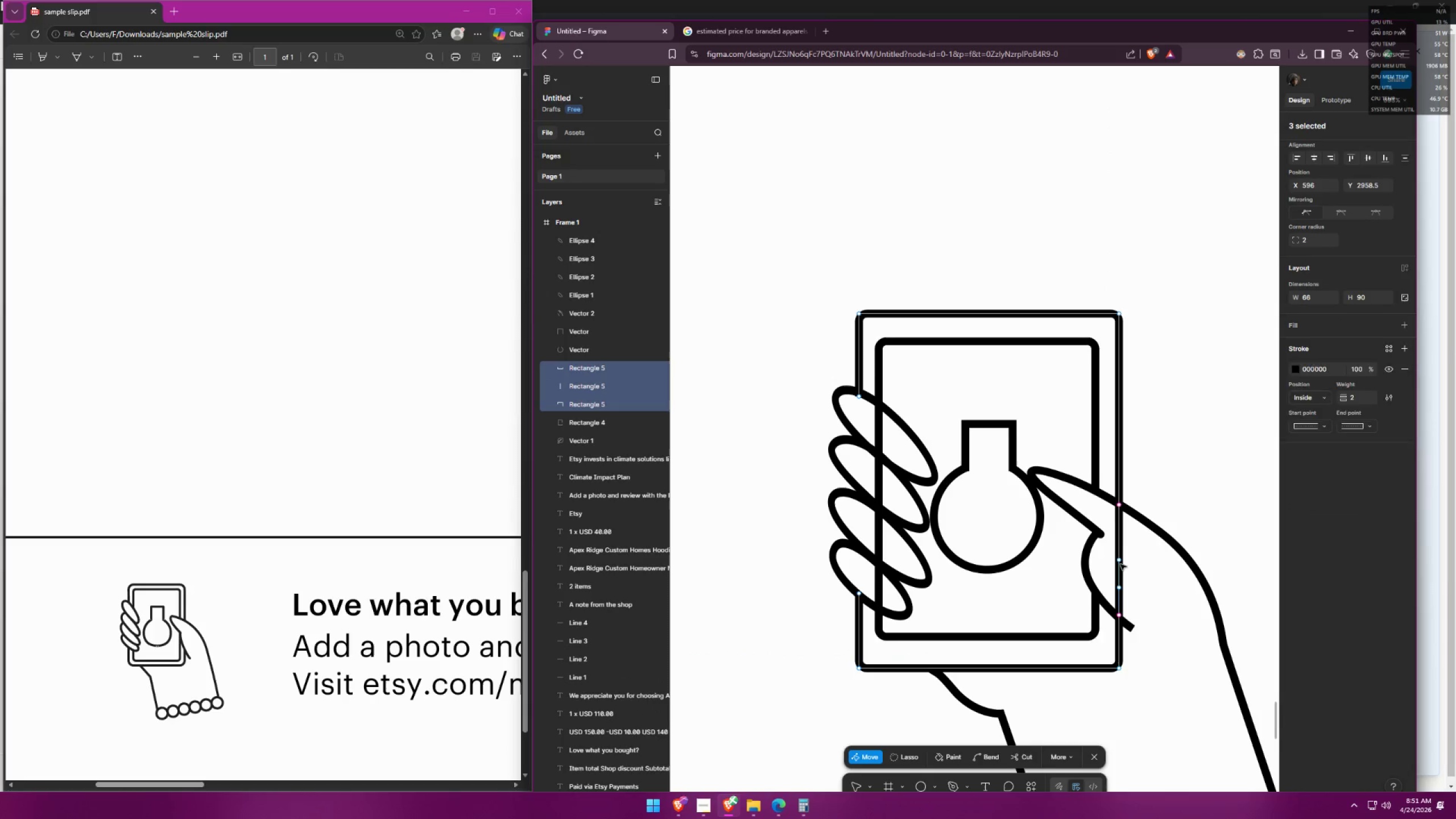 
left_click([1119, 563])
 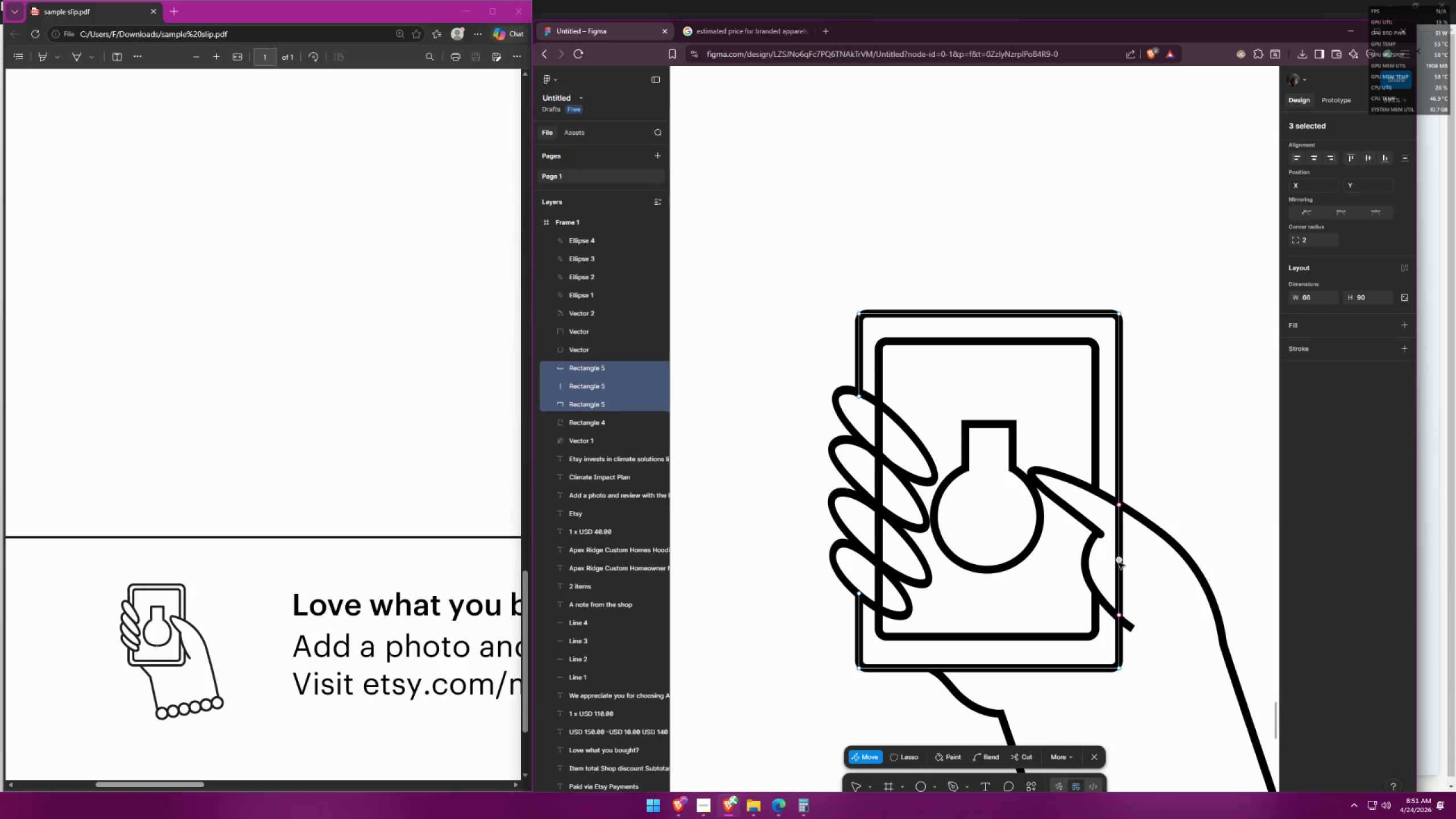 
key(Control+ControlLeft)
 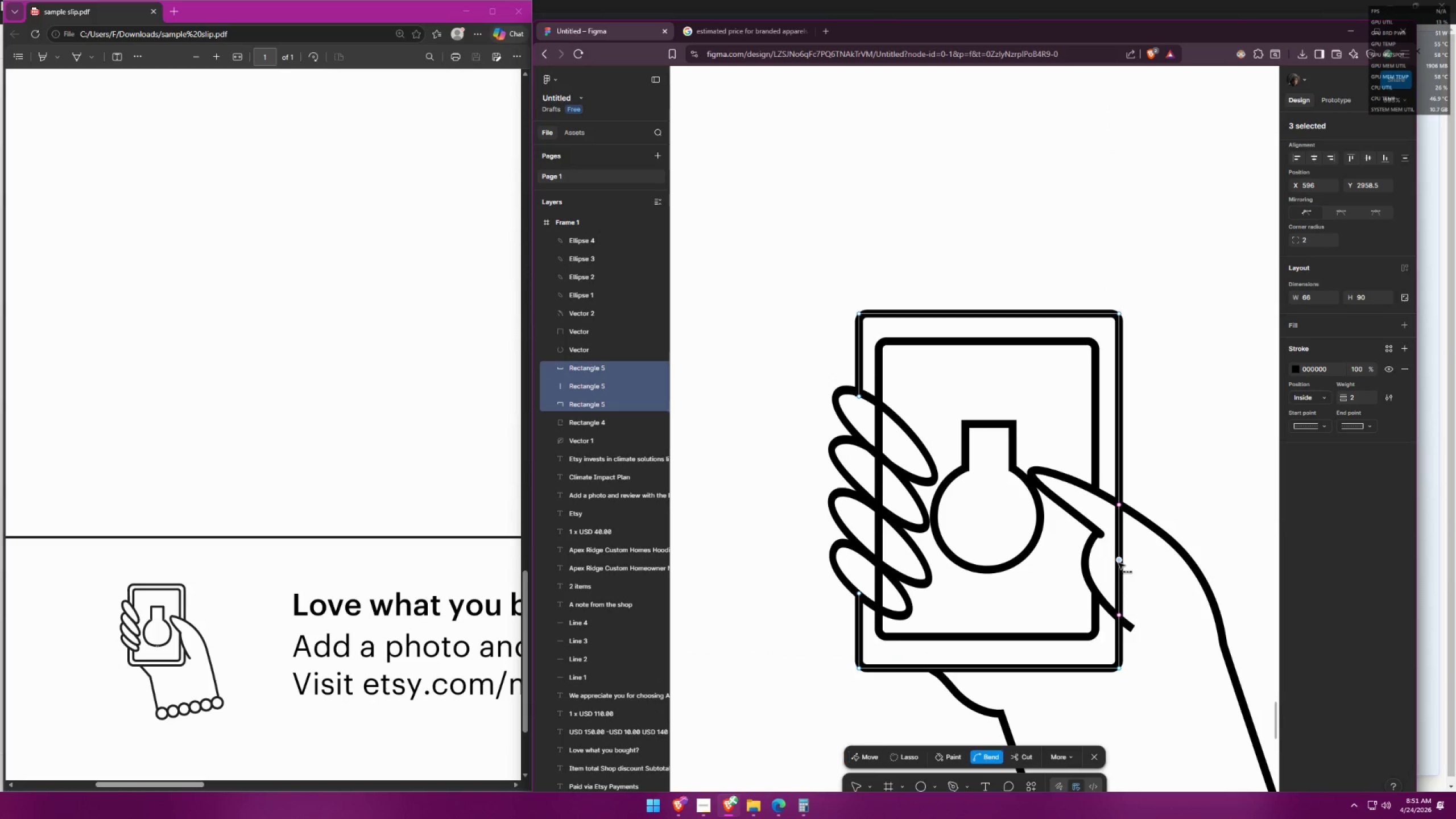 
key(Control+X)
 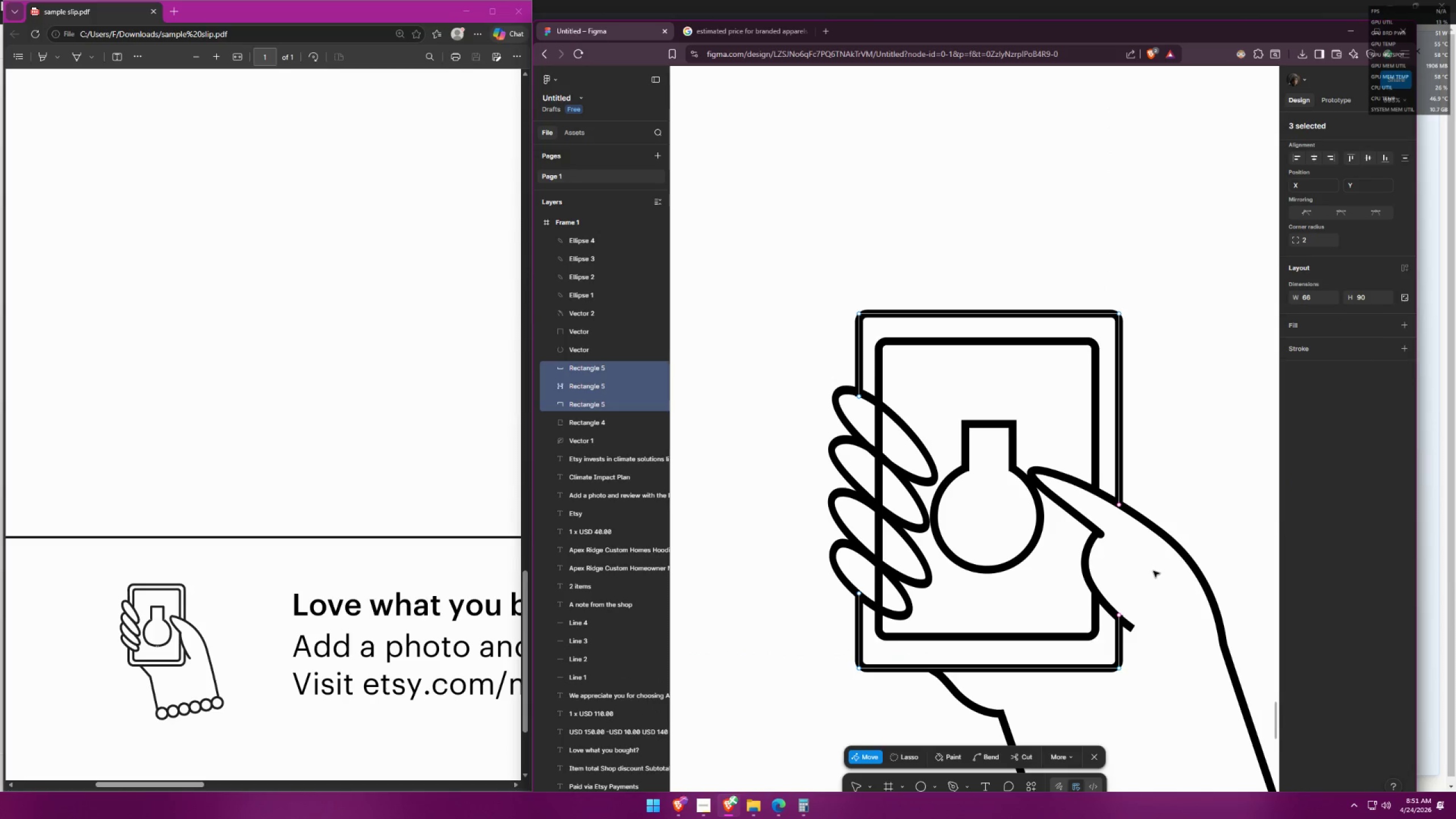 
left_click([1153, 571])
 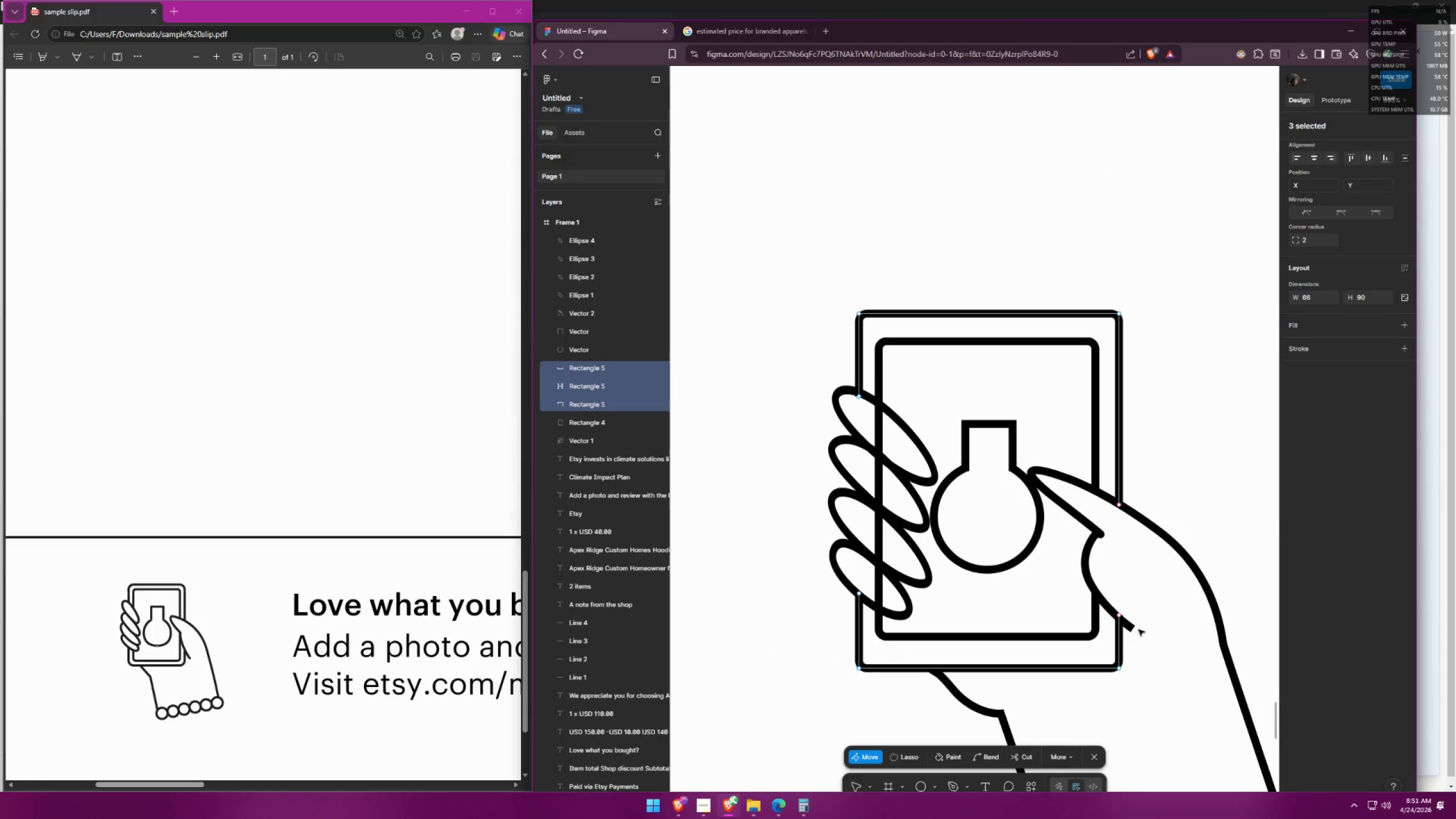 
left_click([1131, 627])
 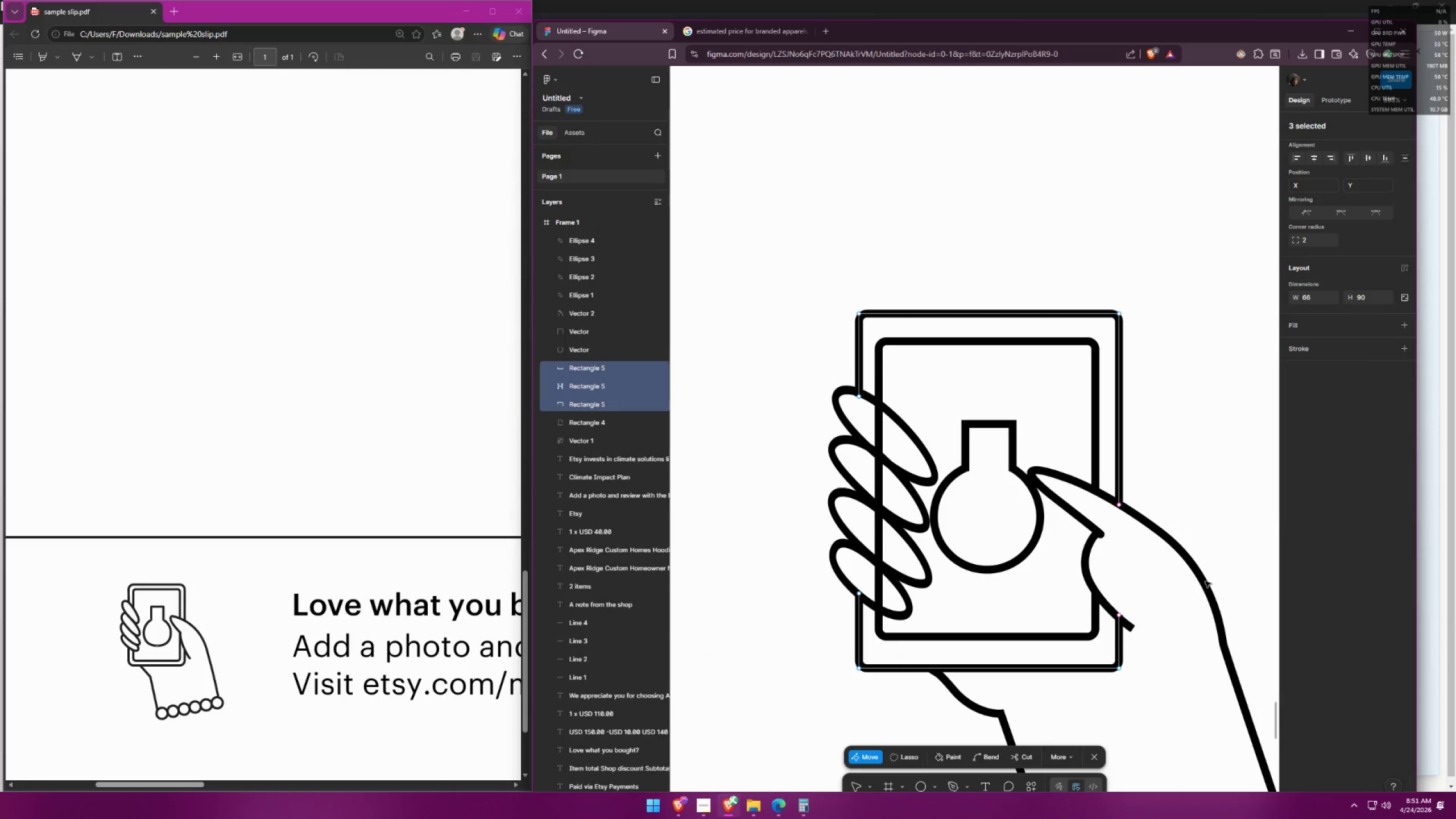 
left_click([1241, 490])
 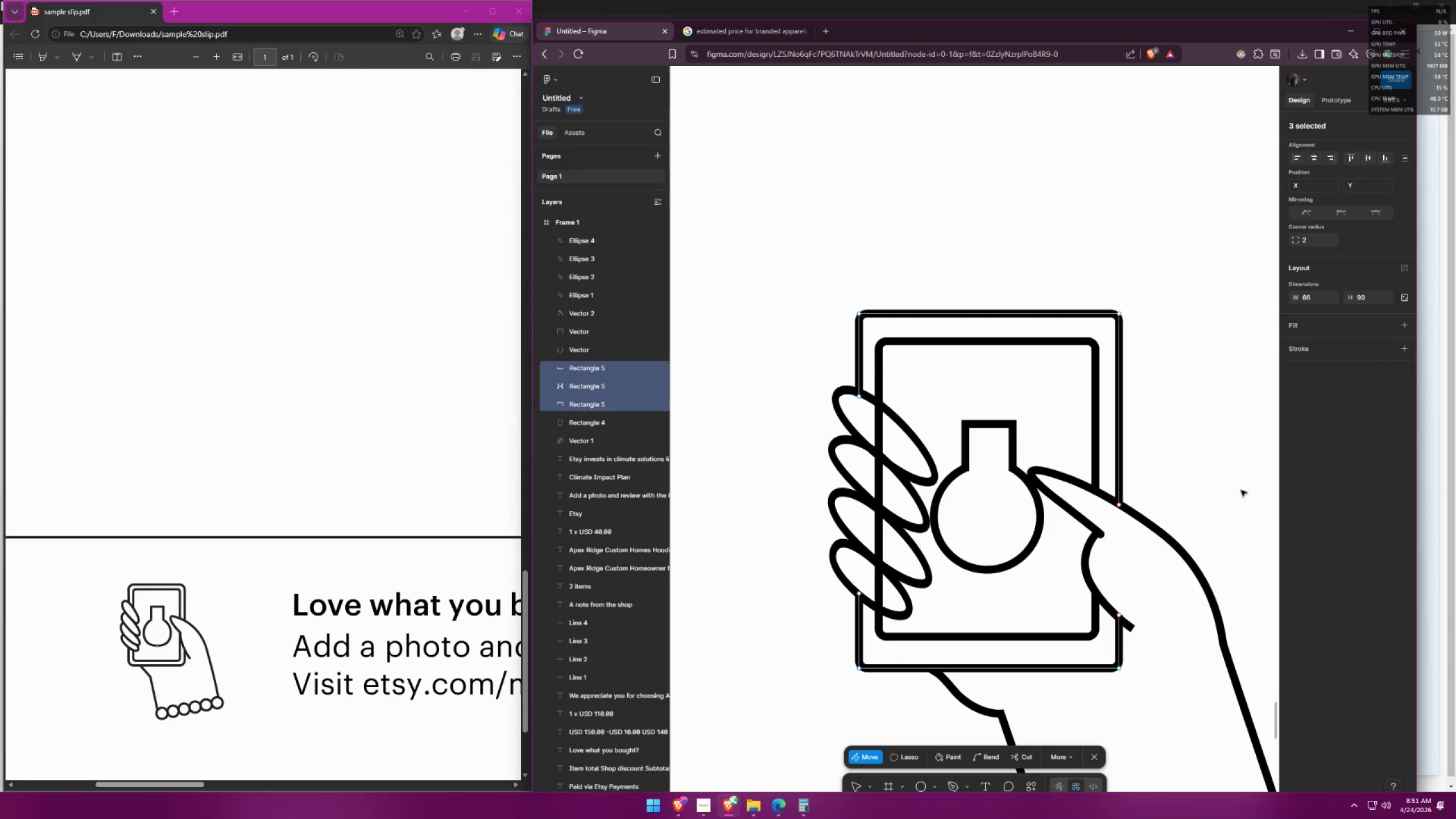 
key(Escape)
 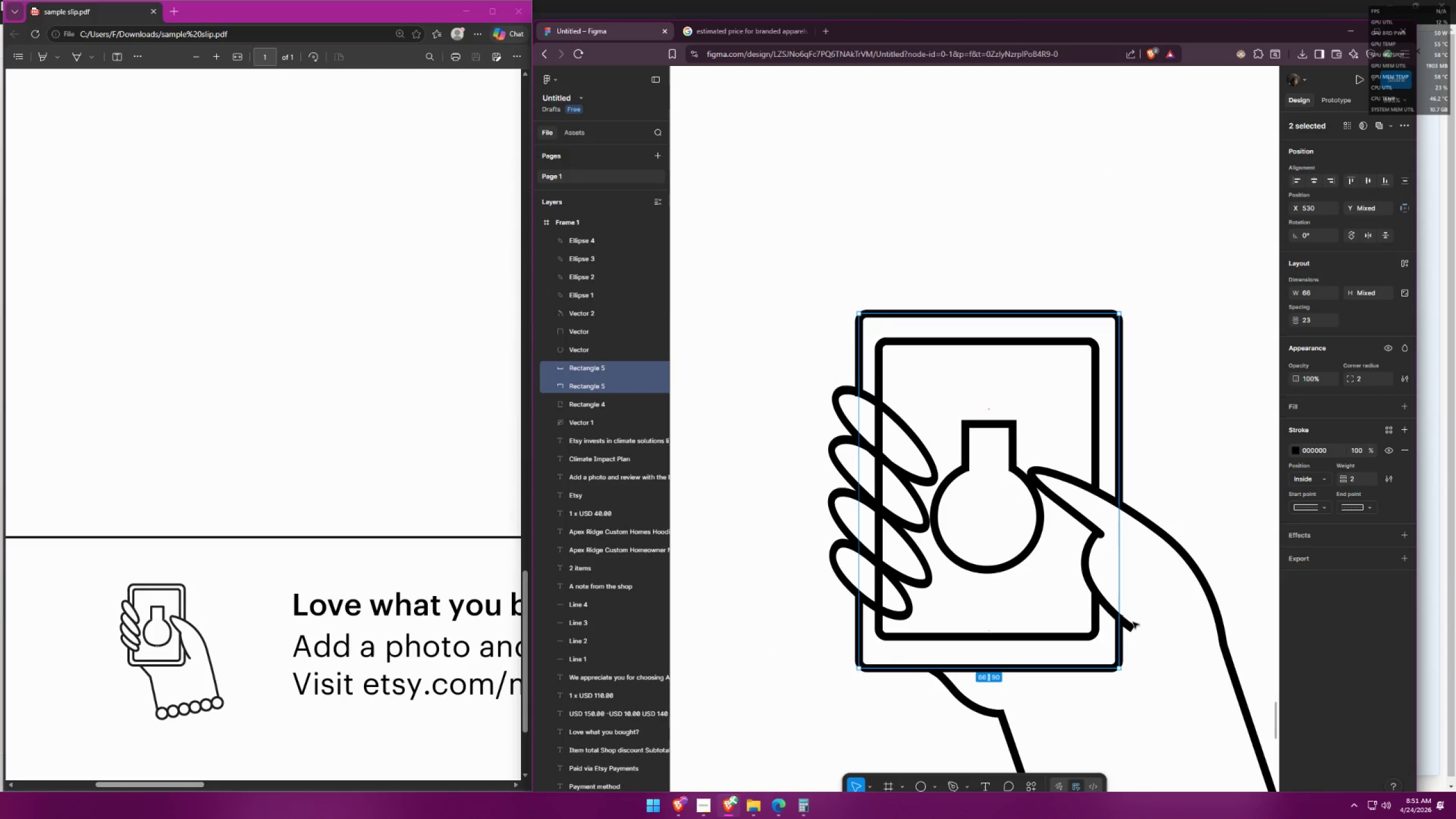 
left_click([1132, 626])
 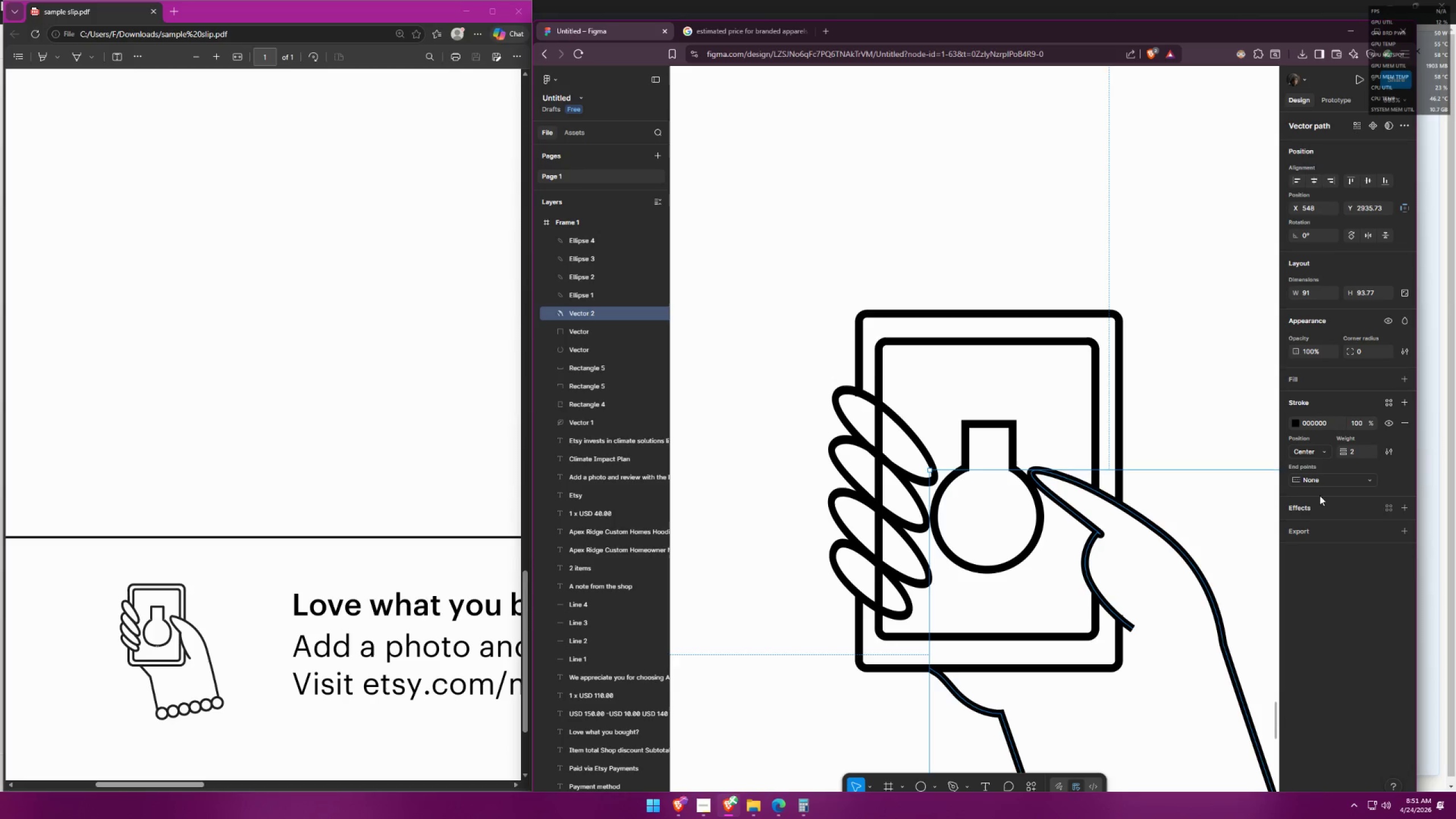 
left_click([1333, 478])
 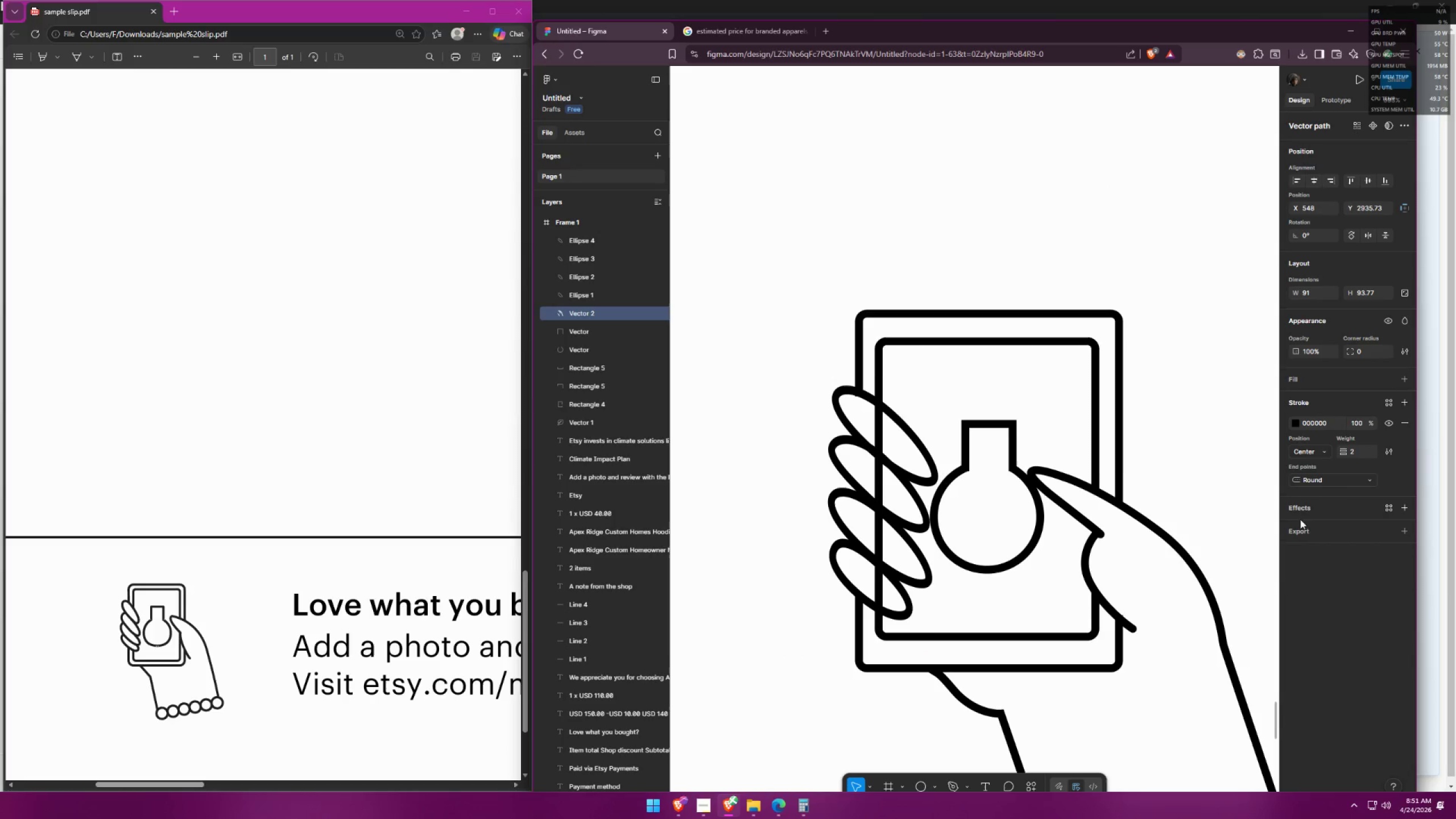 
double_click([1149, 625])
 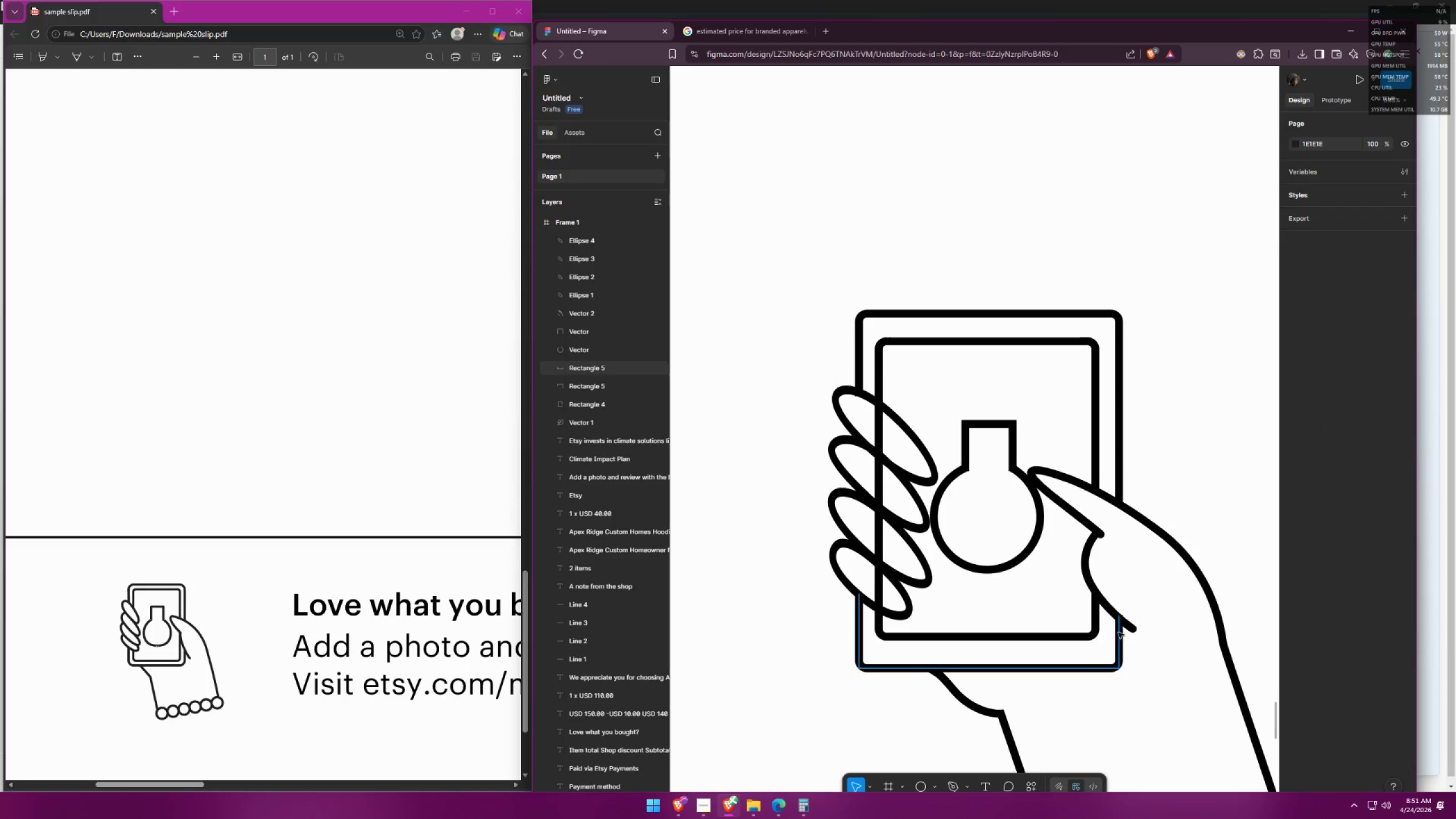 
triple_click([1118, 640])
 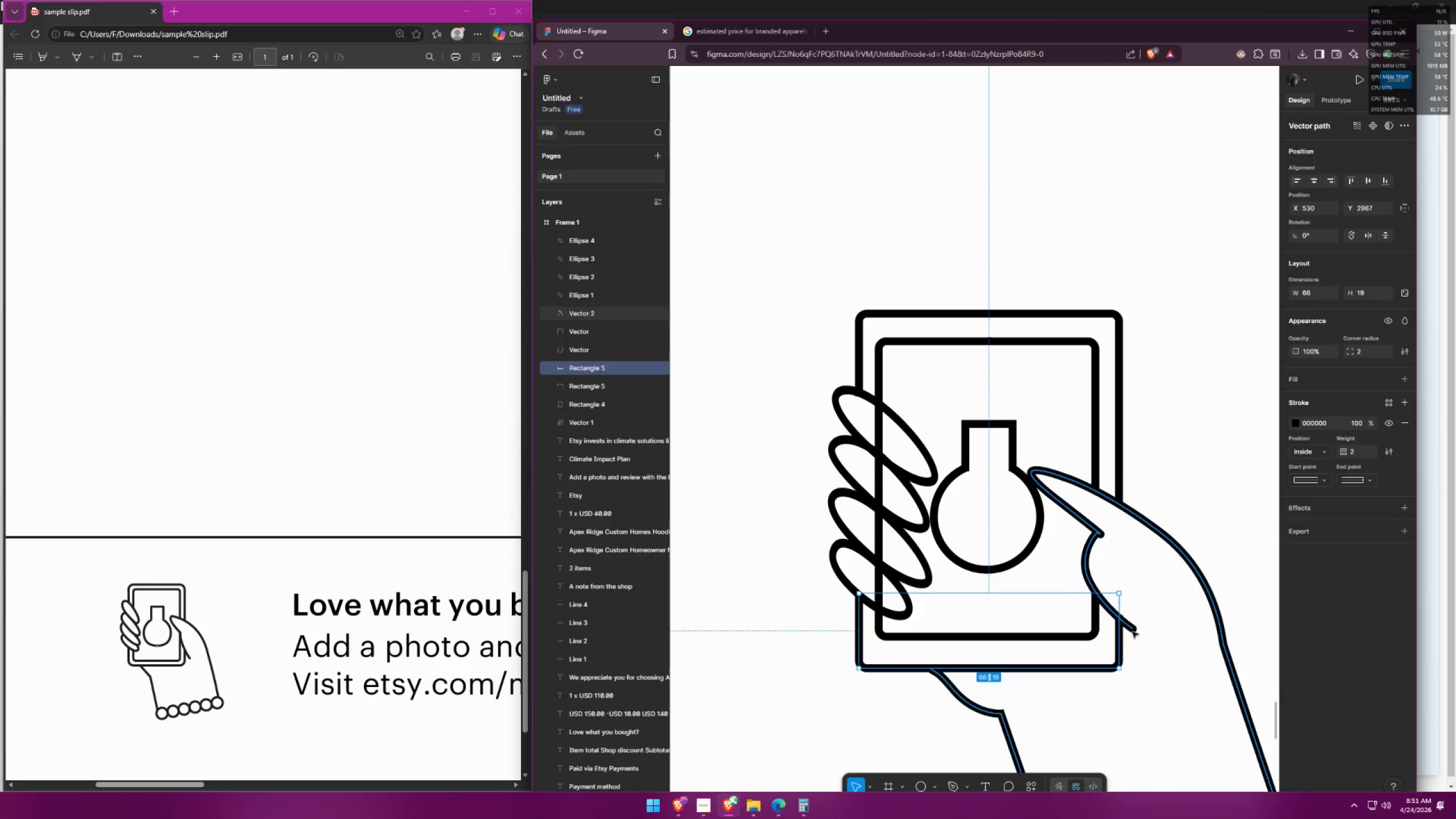 
double_click([1120, 634])
 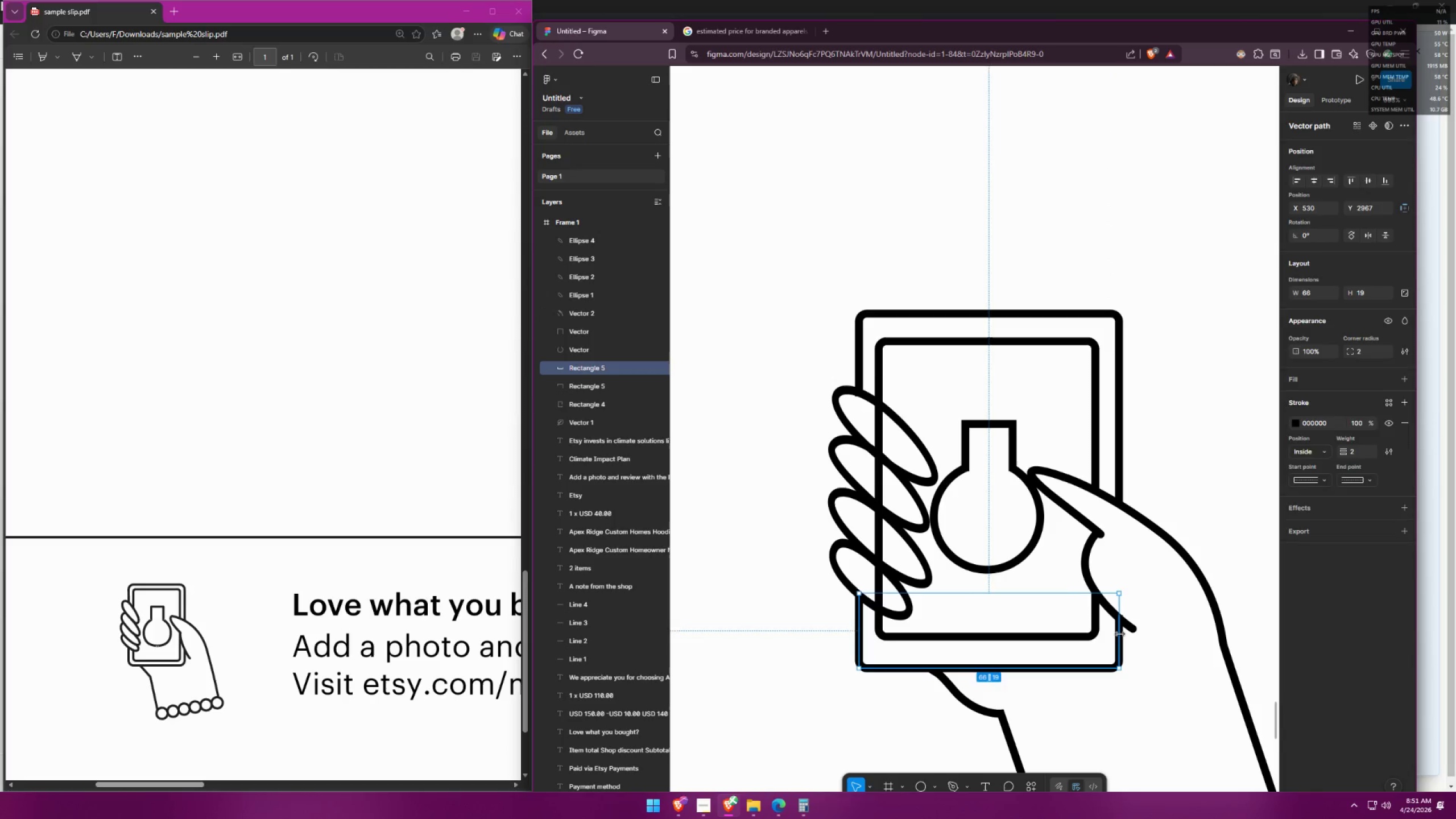 
triple_click([1120, 634])
 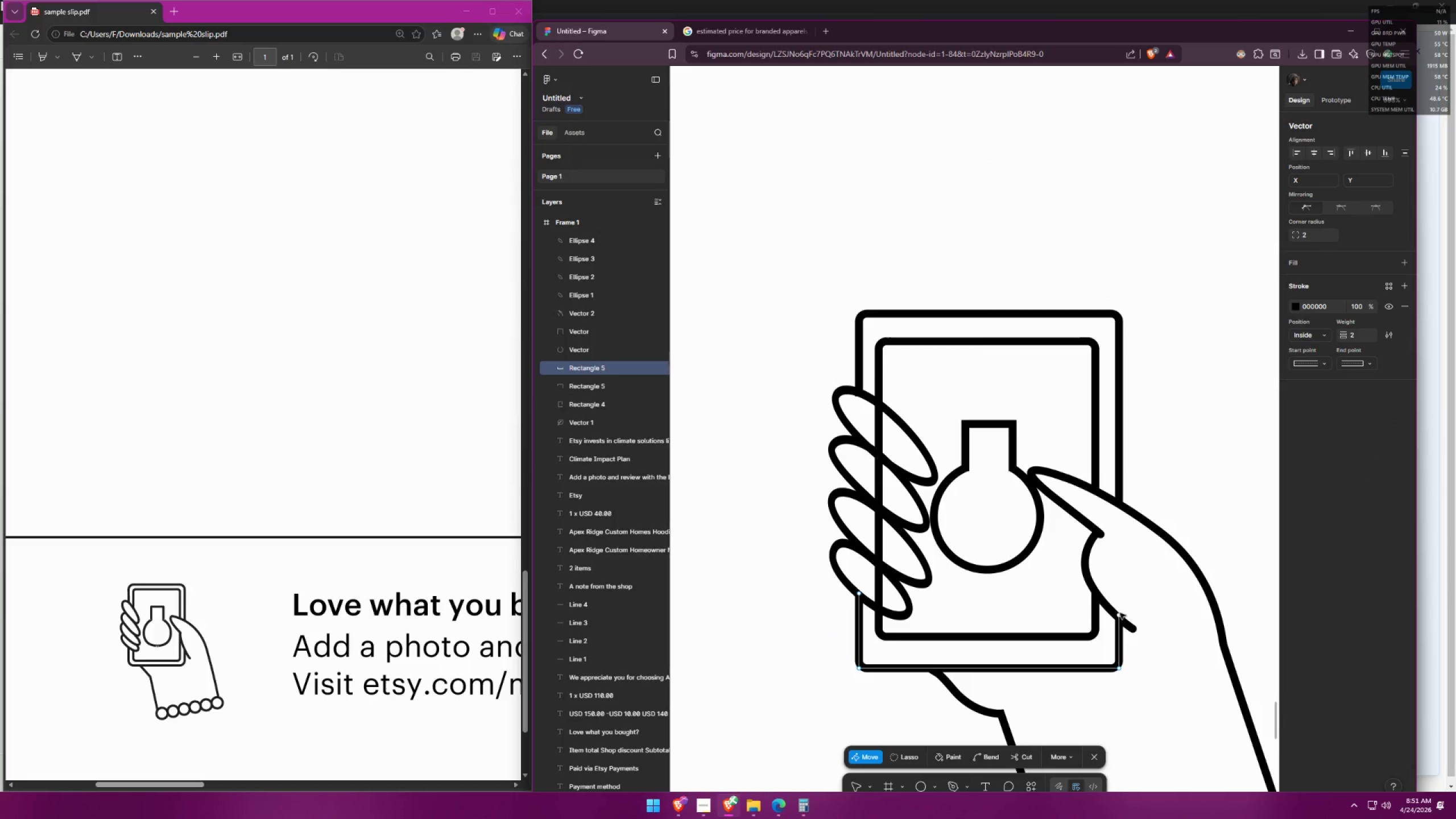 
left_click_drag(start_coordinate=[1119, 618], to_coordinate=[1119, 621])
 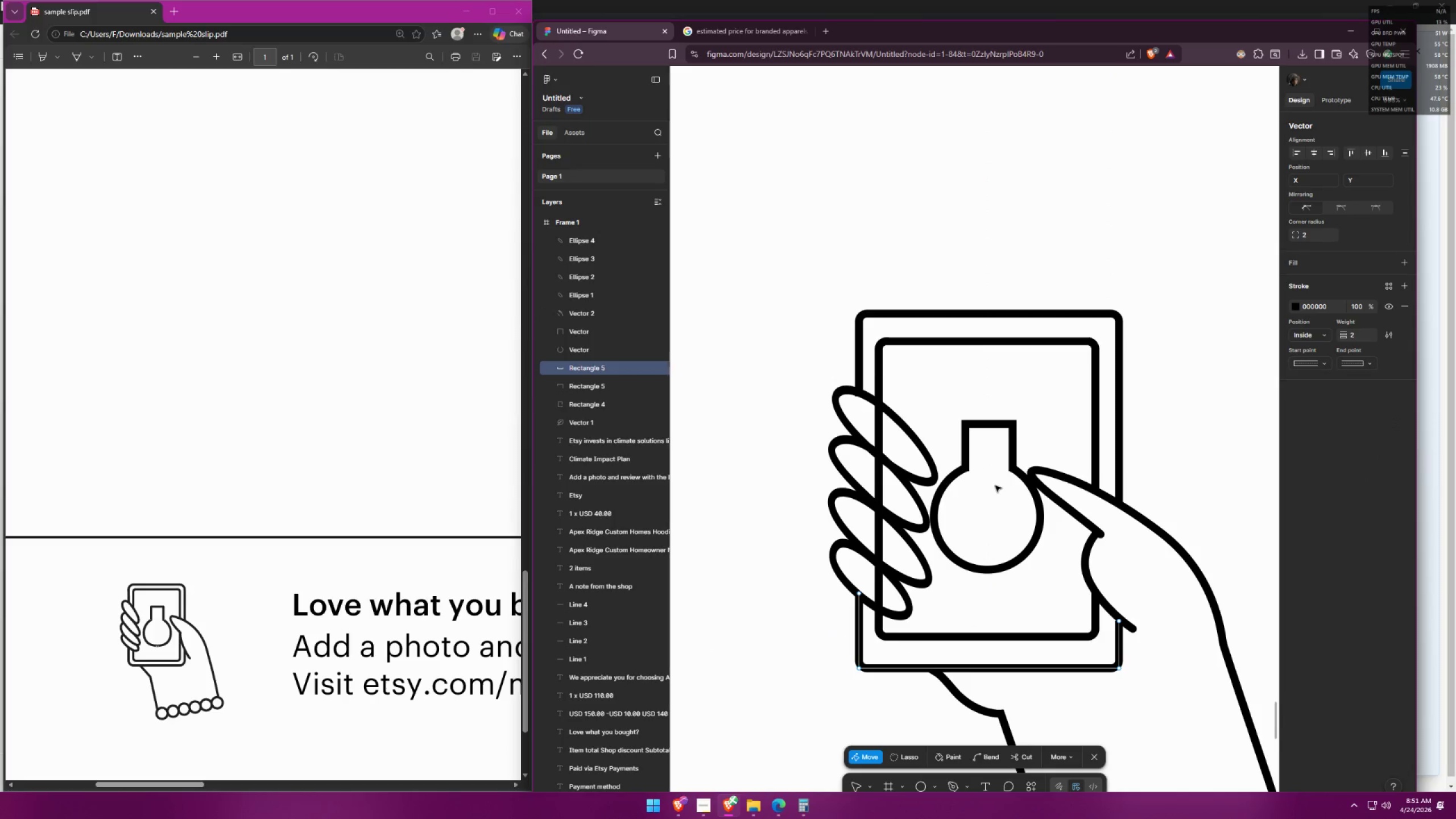 
left_click([918, 388])
 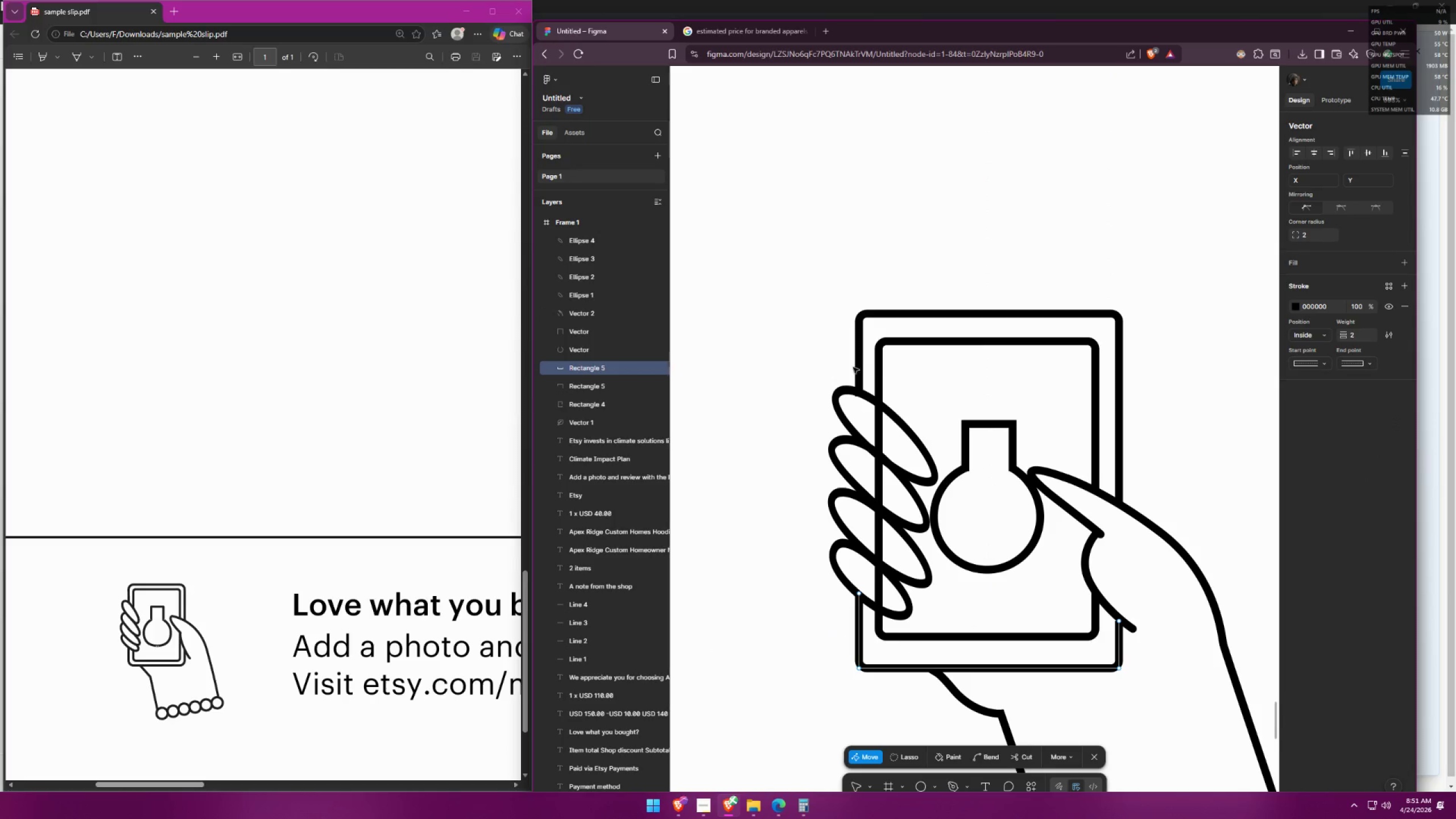 
double_click([860, 373])
 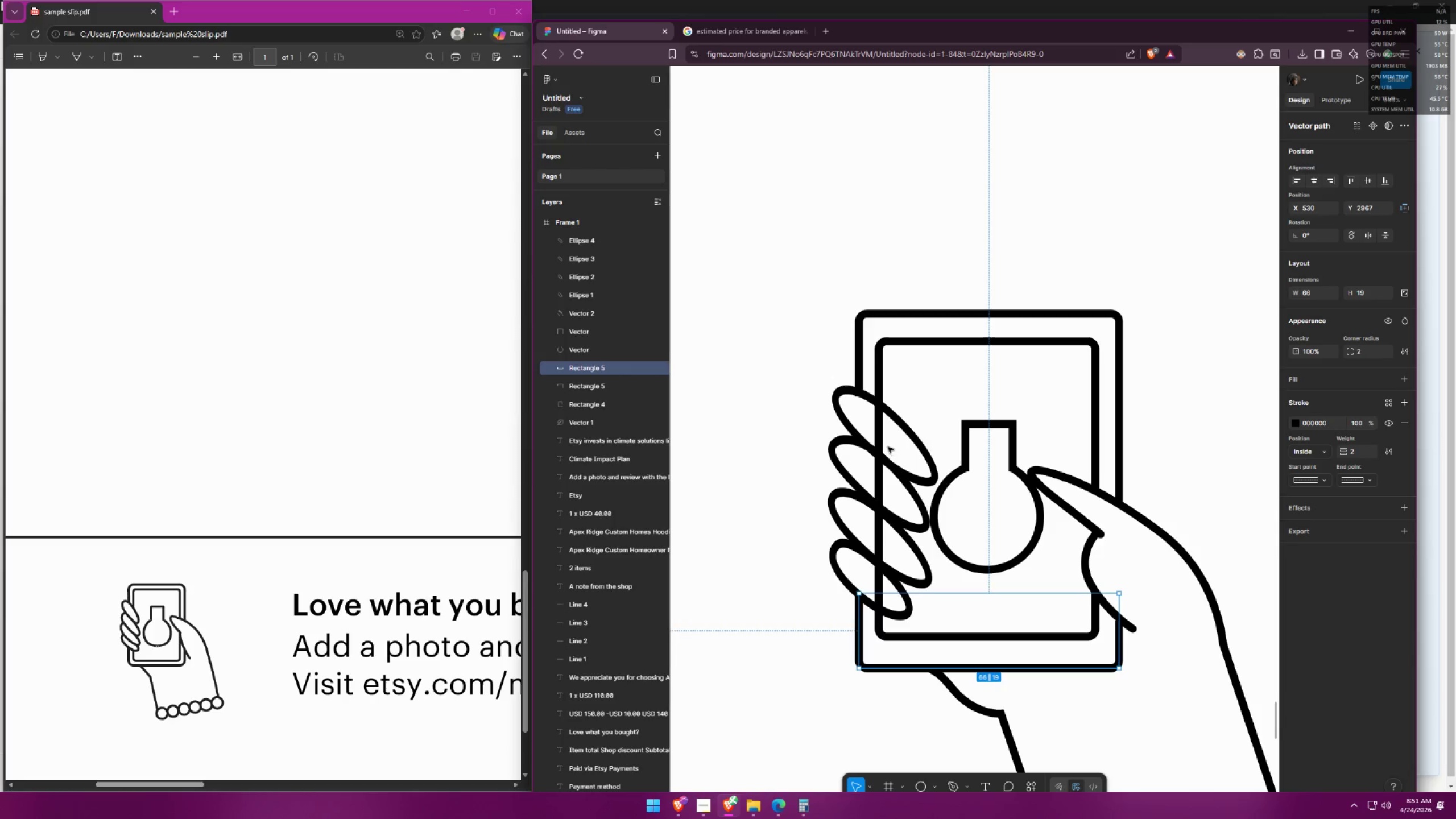 
double_click([882, 439])
 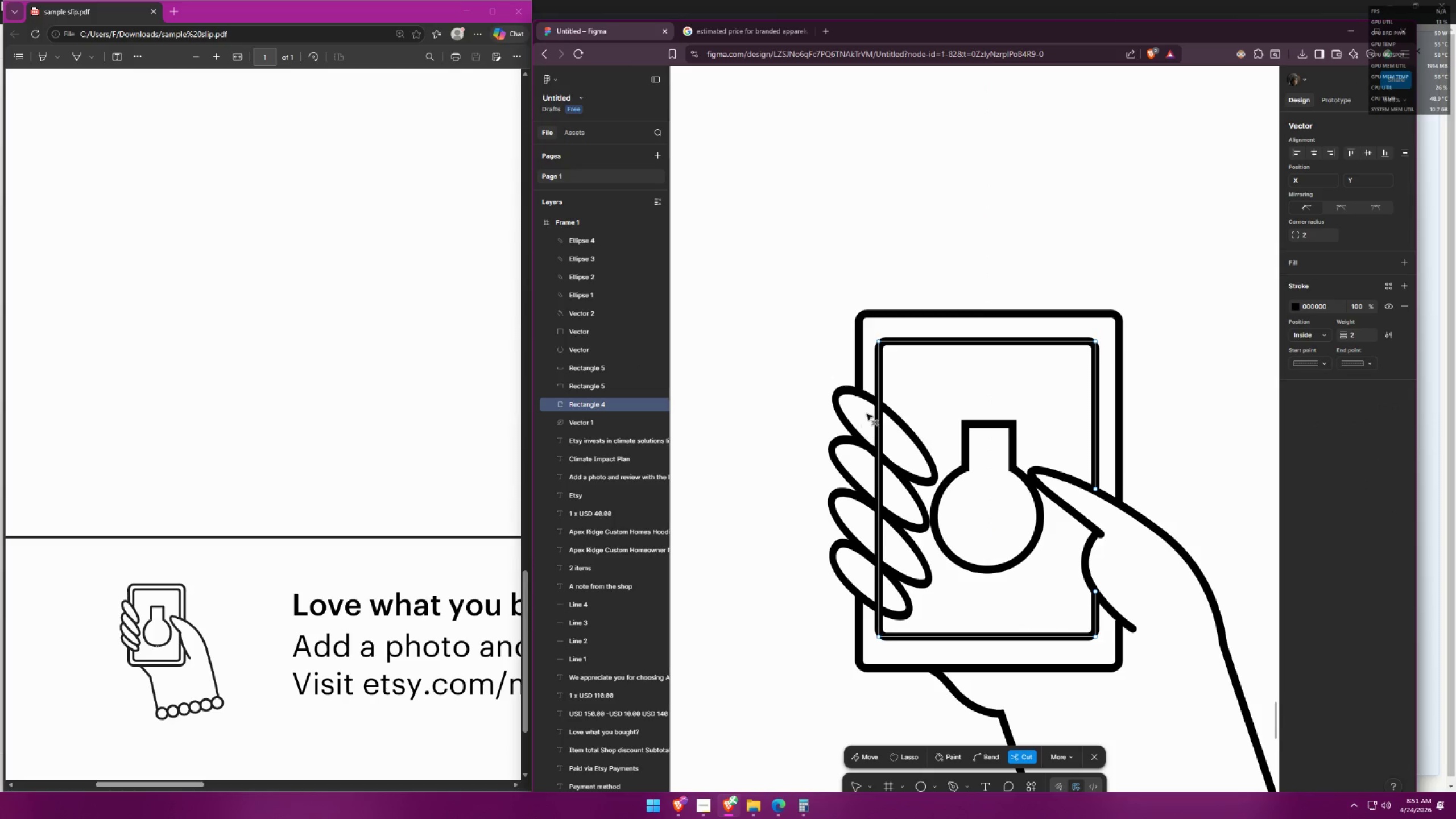 
left_click([880, 404])
 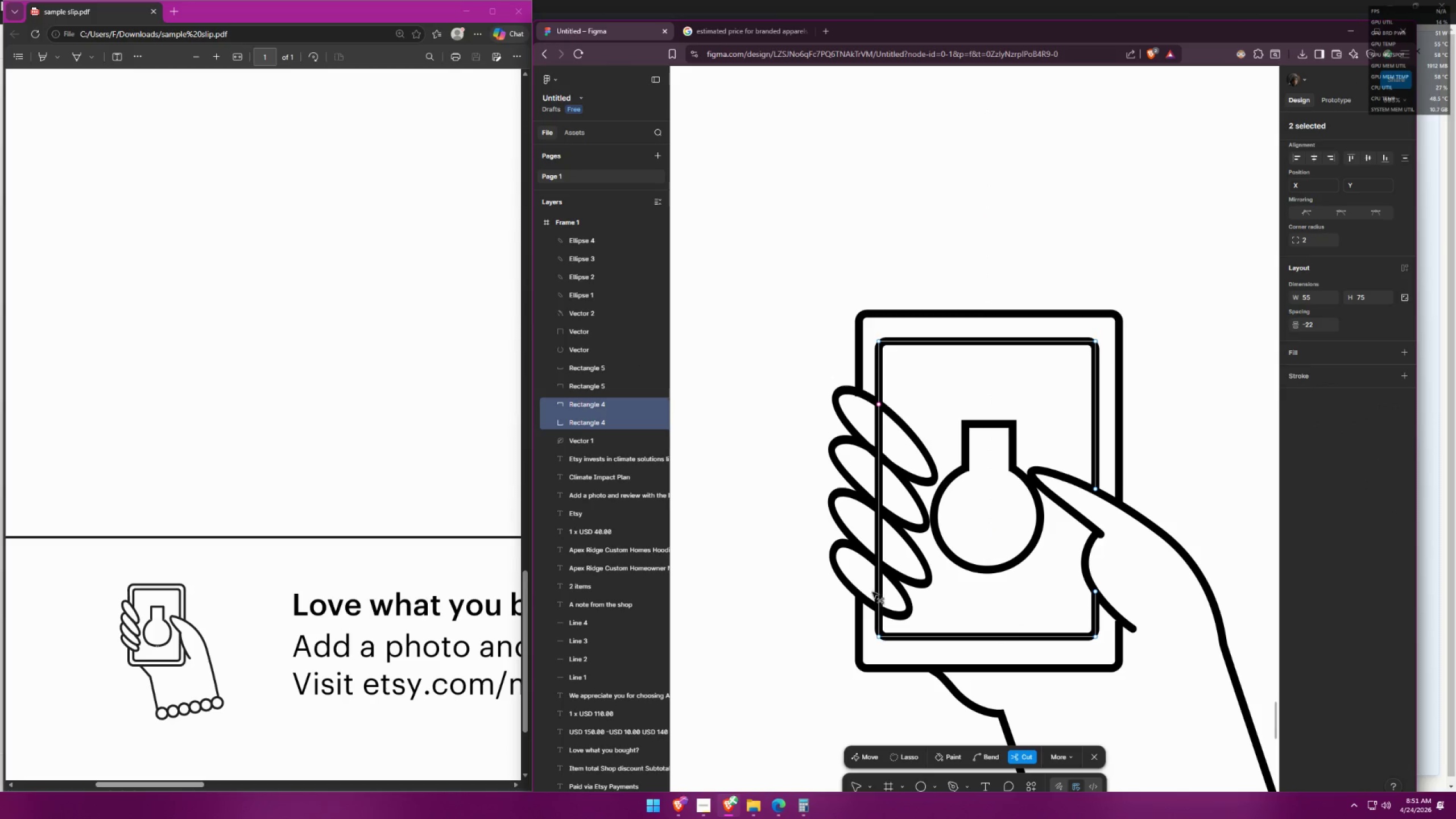 
left_click([879, 606])
 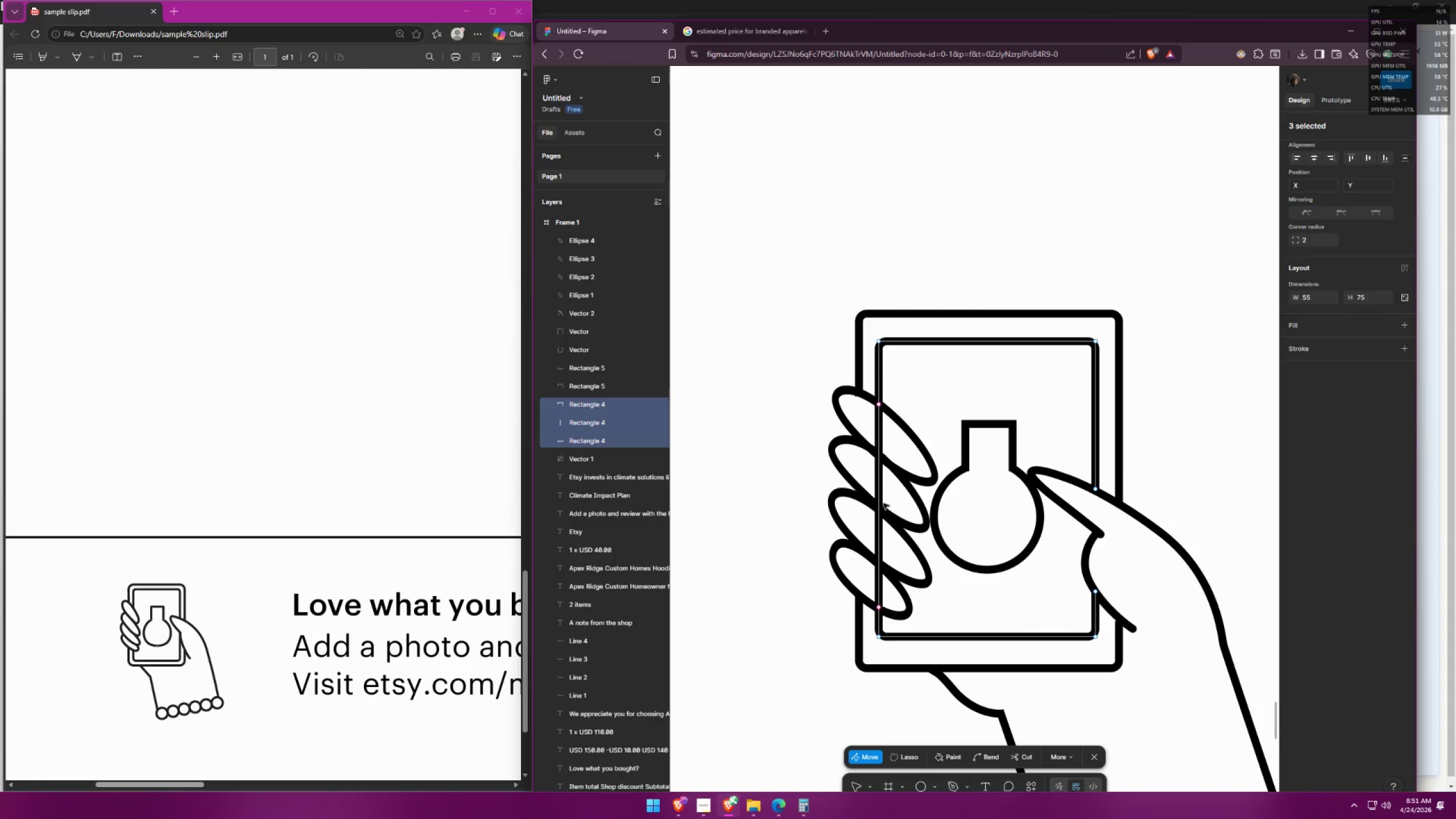 
left_click([880, 499])
 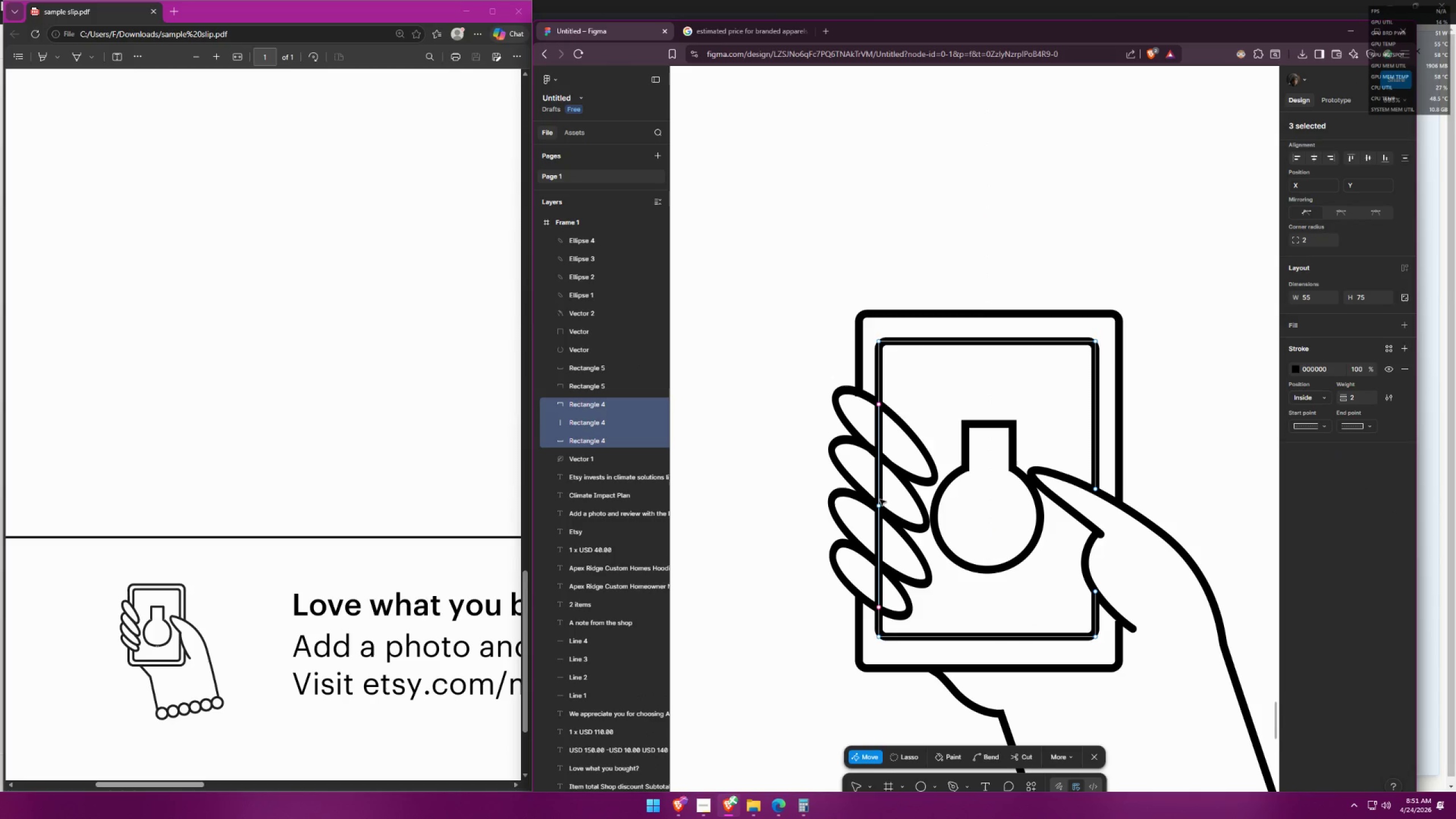 
key(Control+ControlLeft)
 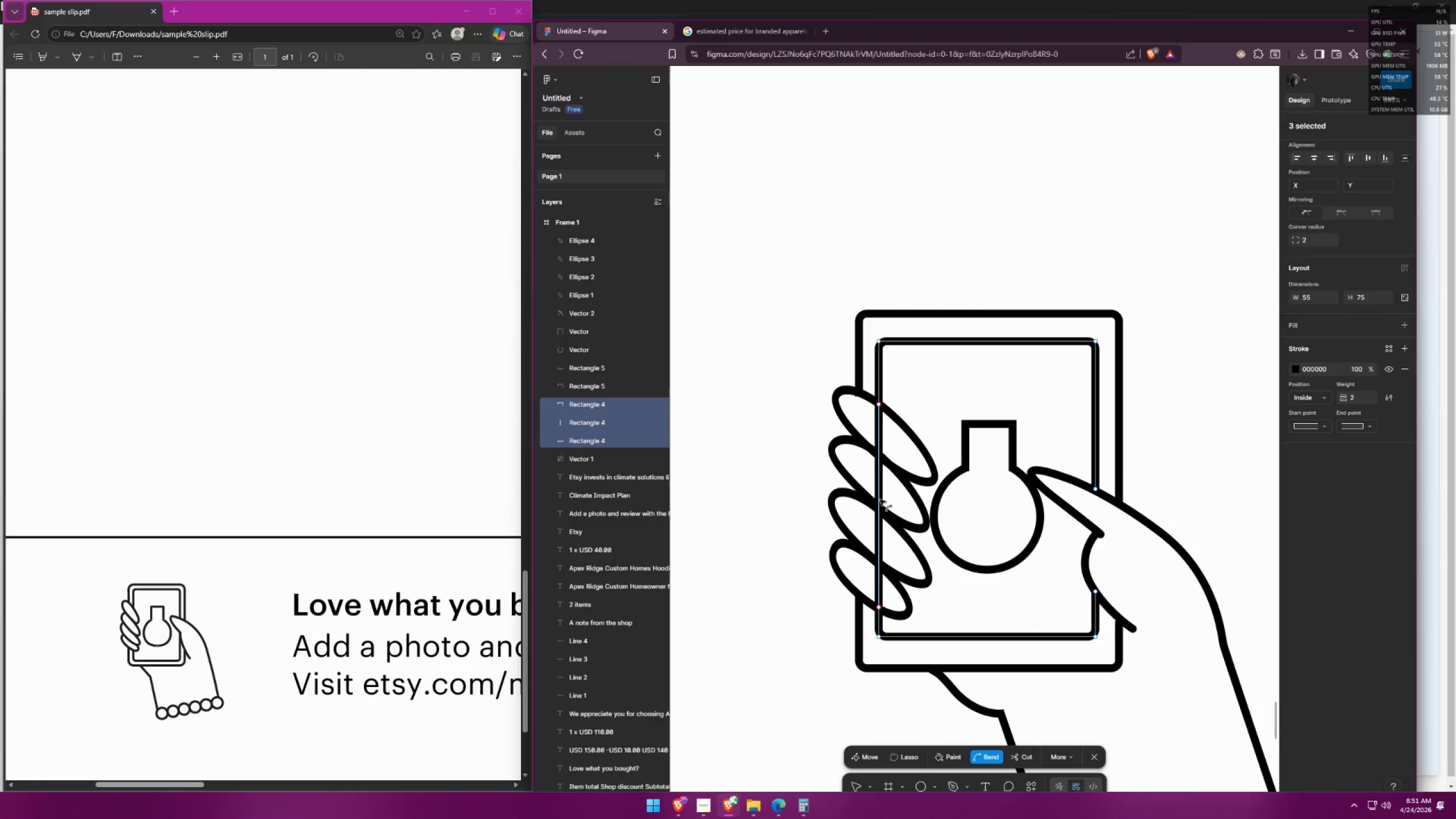 
key(Control+X)
 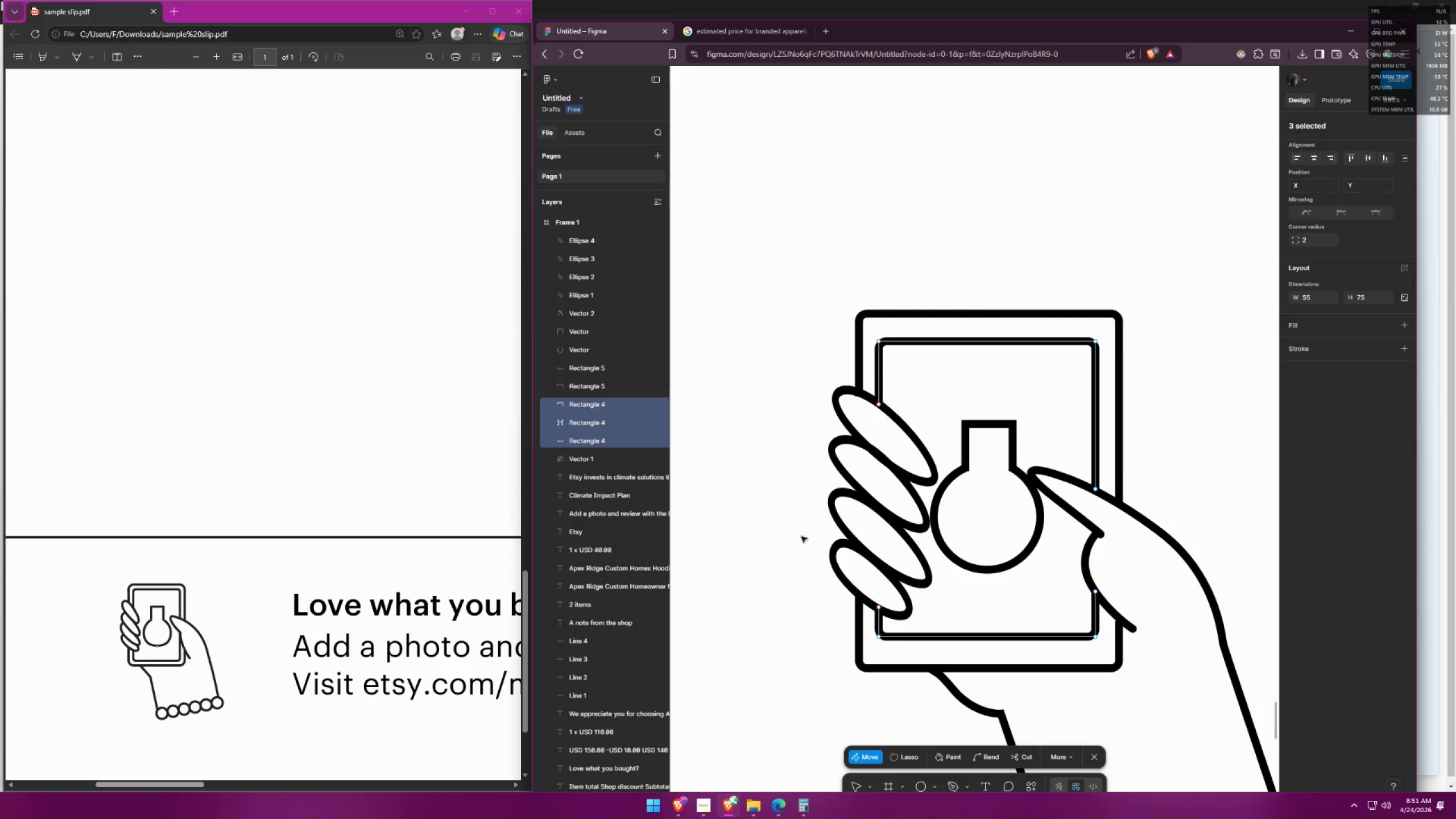 
left_click([766, 547])
 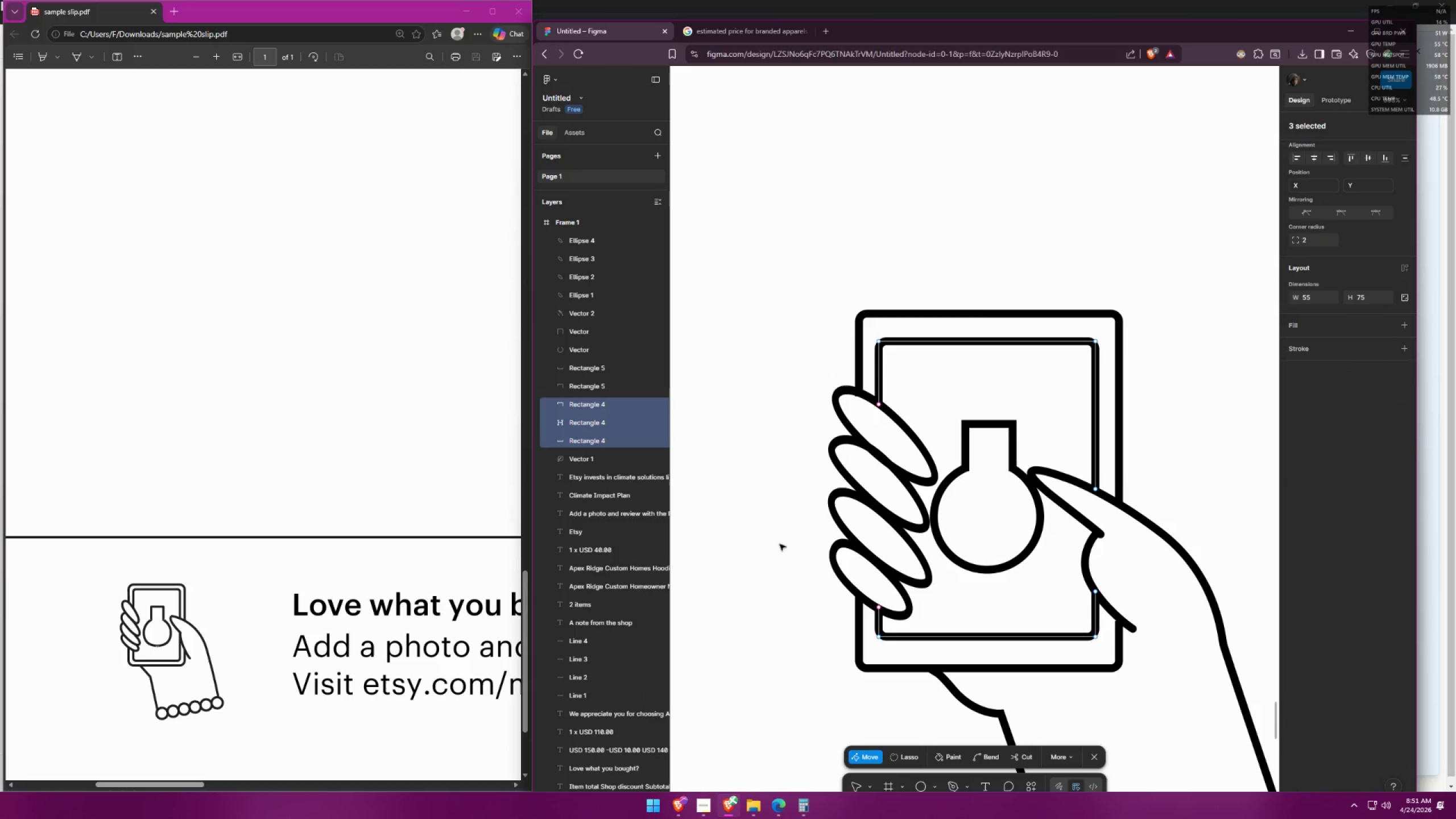 
key(Escape)
 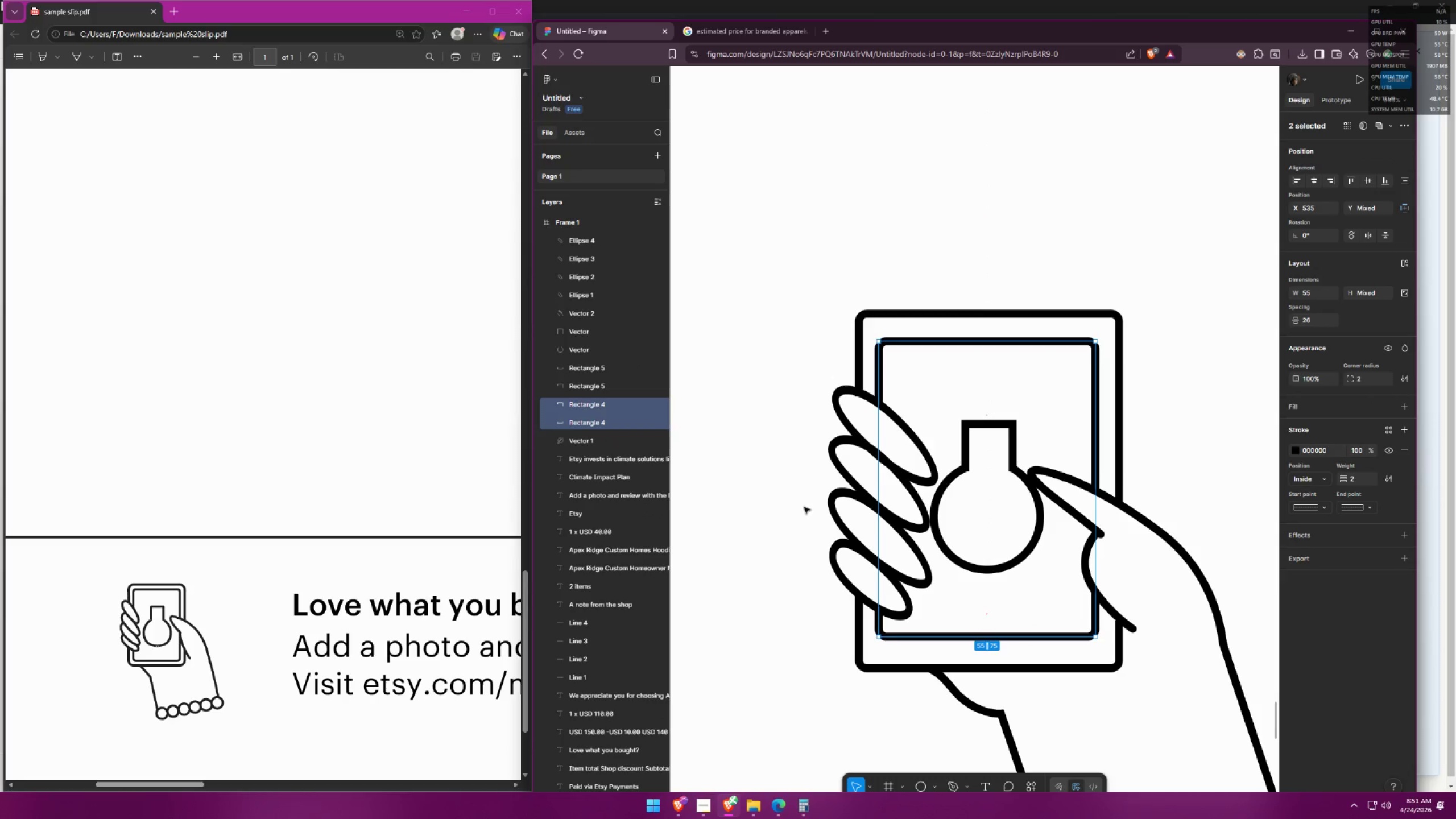 
left_click_drag(start_coordinate=[796, 385], to_coordinate=[854, 583])
 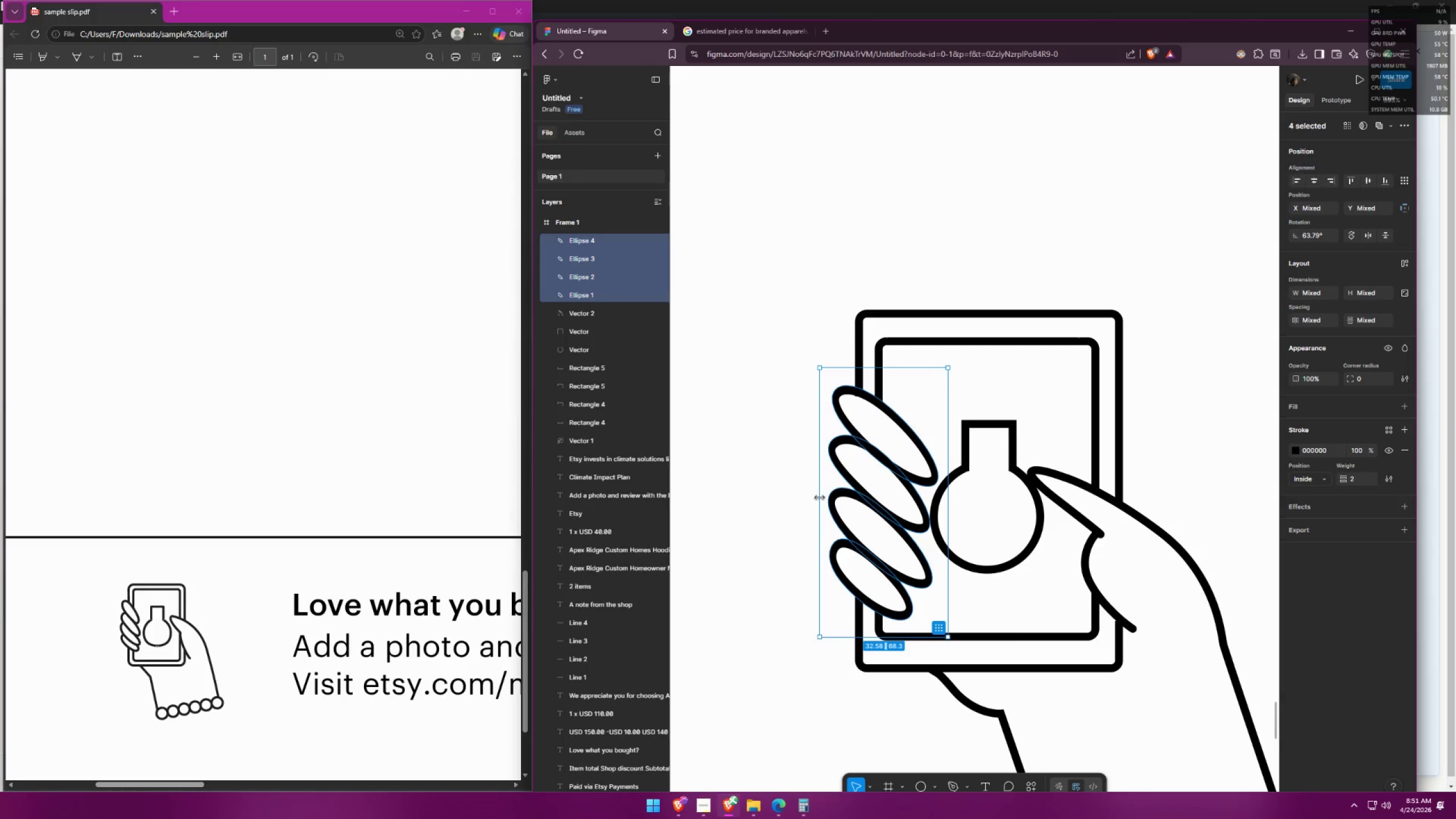 
left_click([790, 513])
 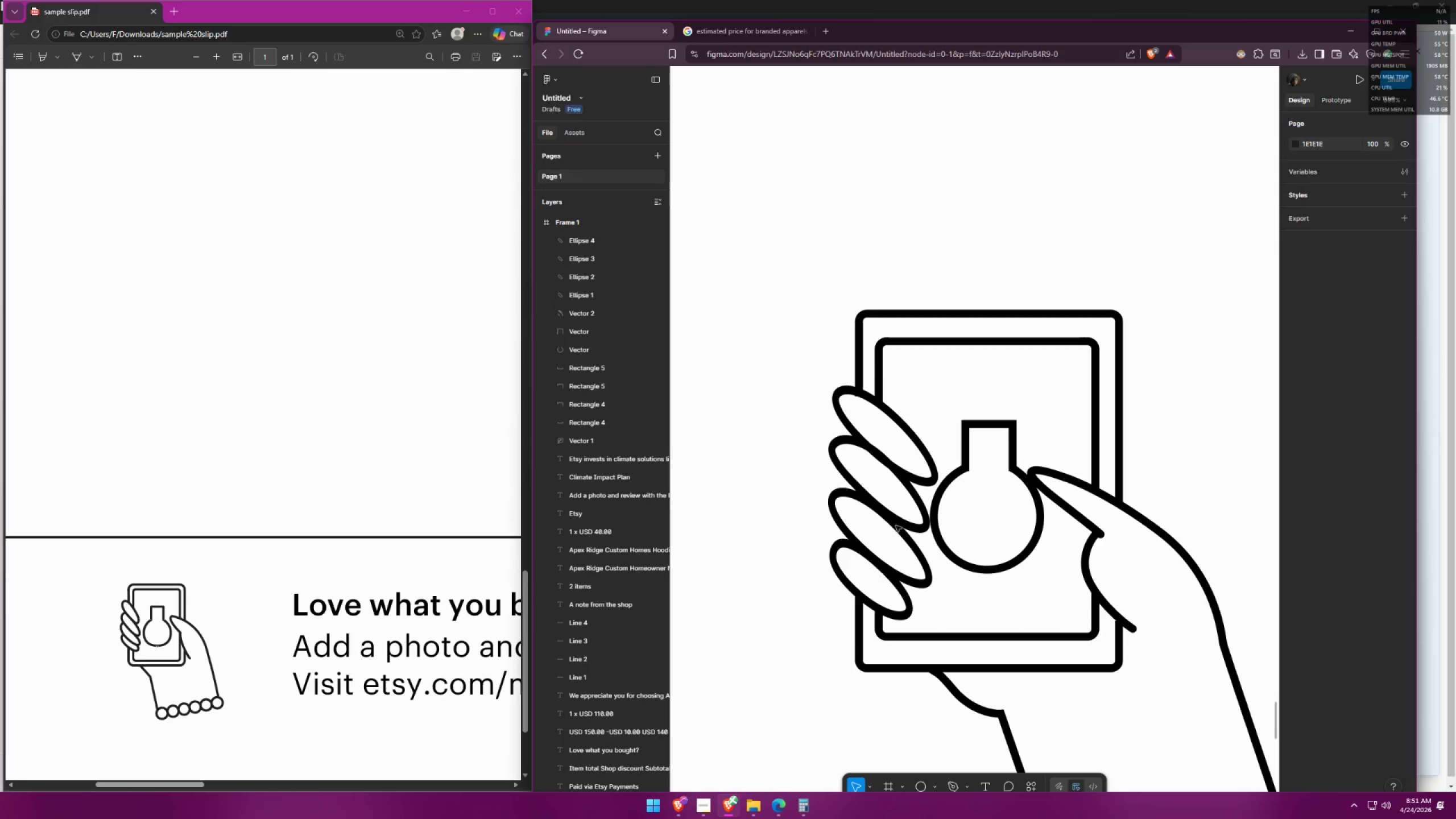 
left_click([855, 379])
 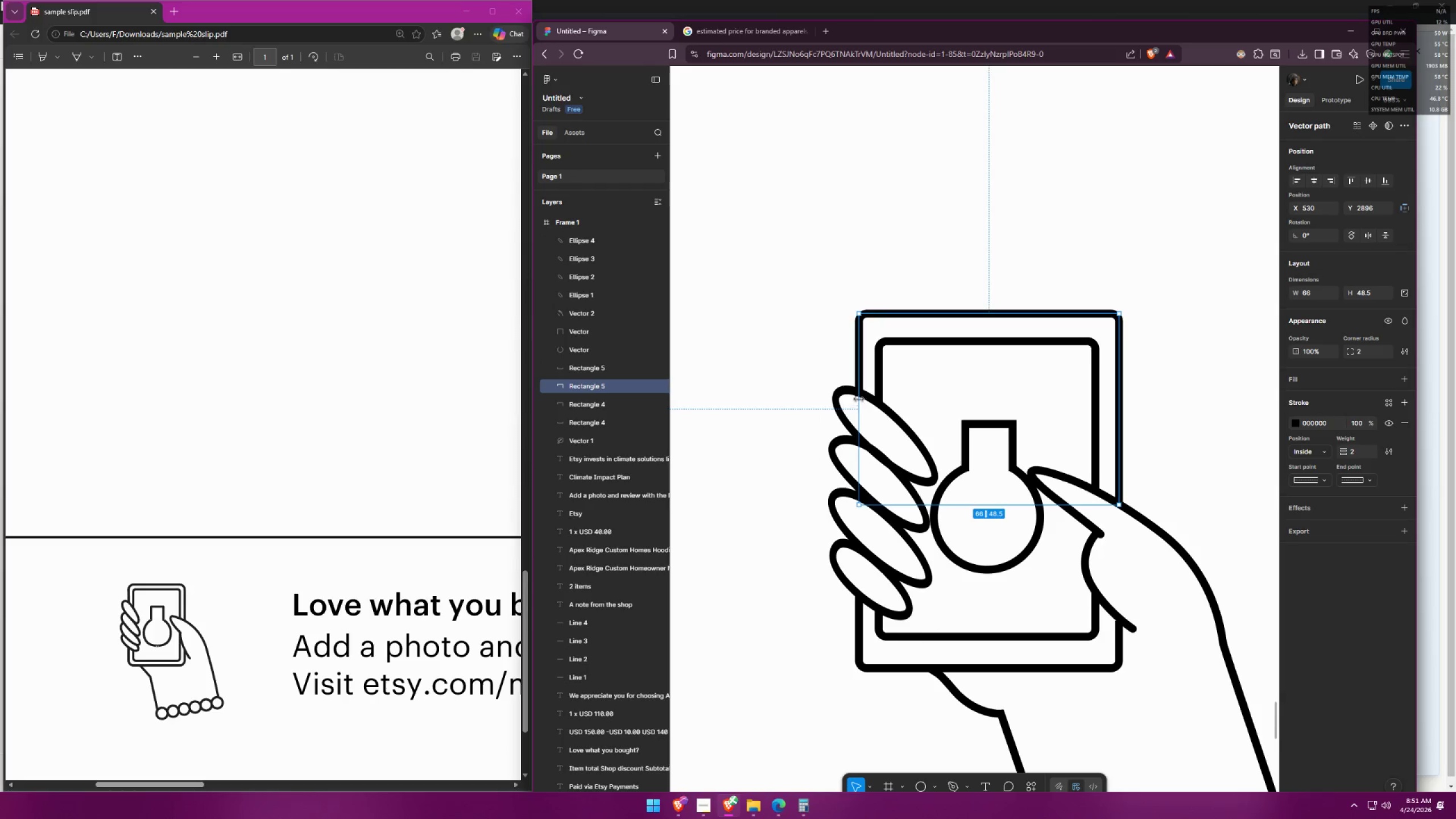 
double_click([859, 388])
 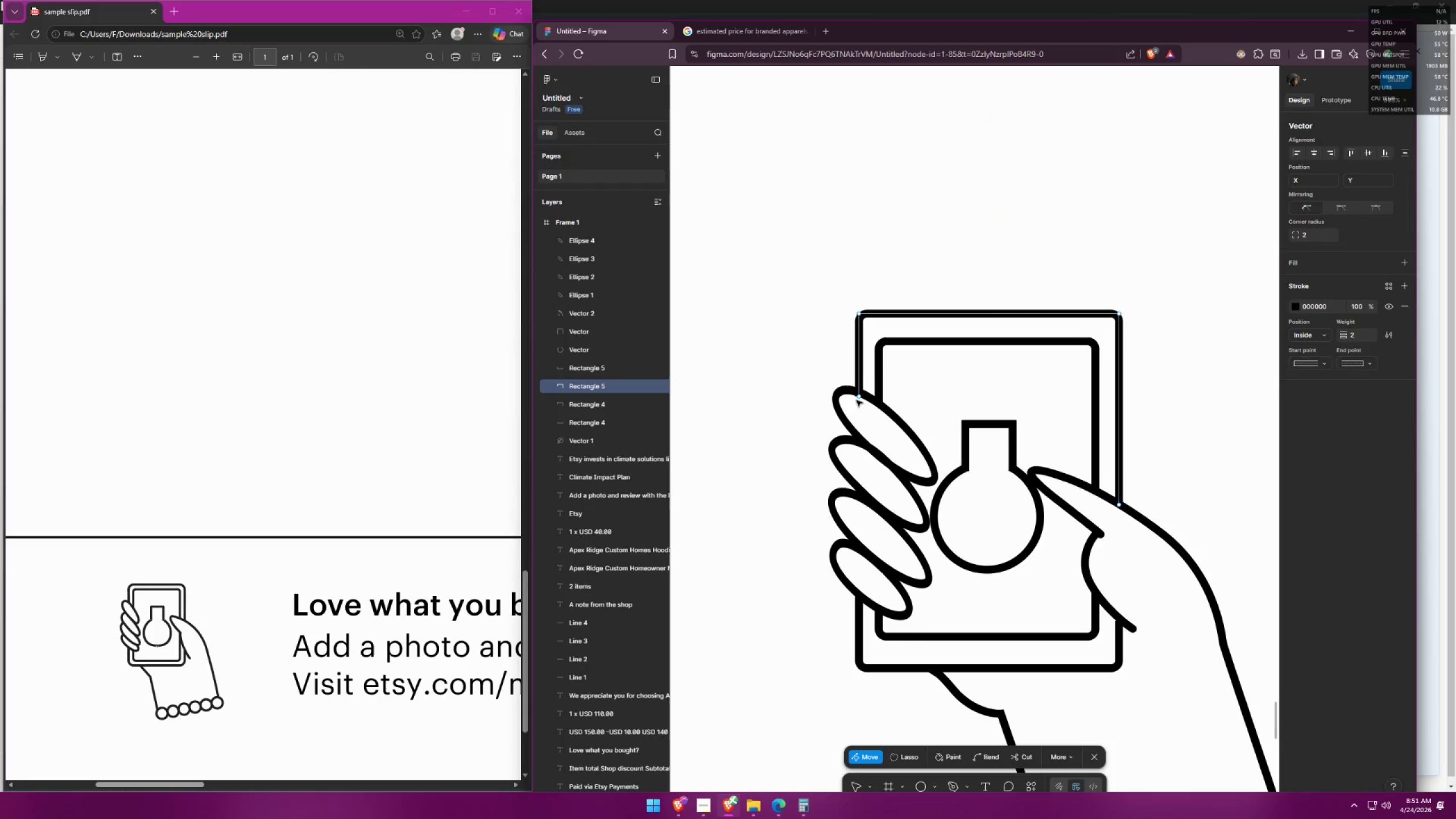 
left_click_drag(start_coordinate=[859, 398], to_coordinate=[859, 394])
 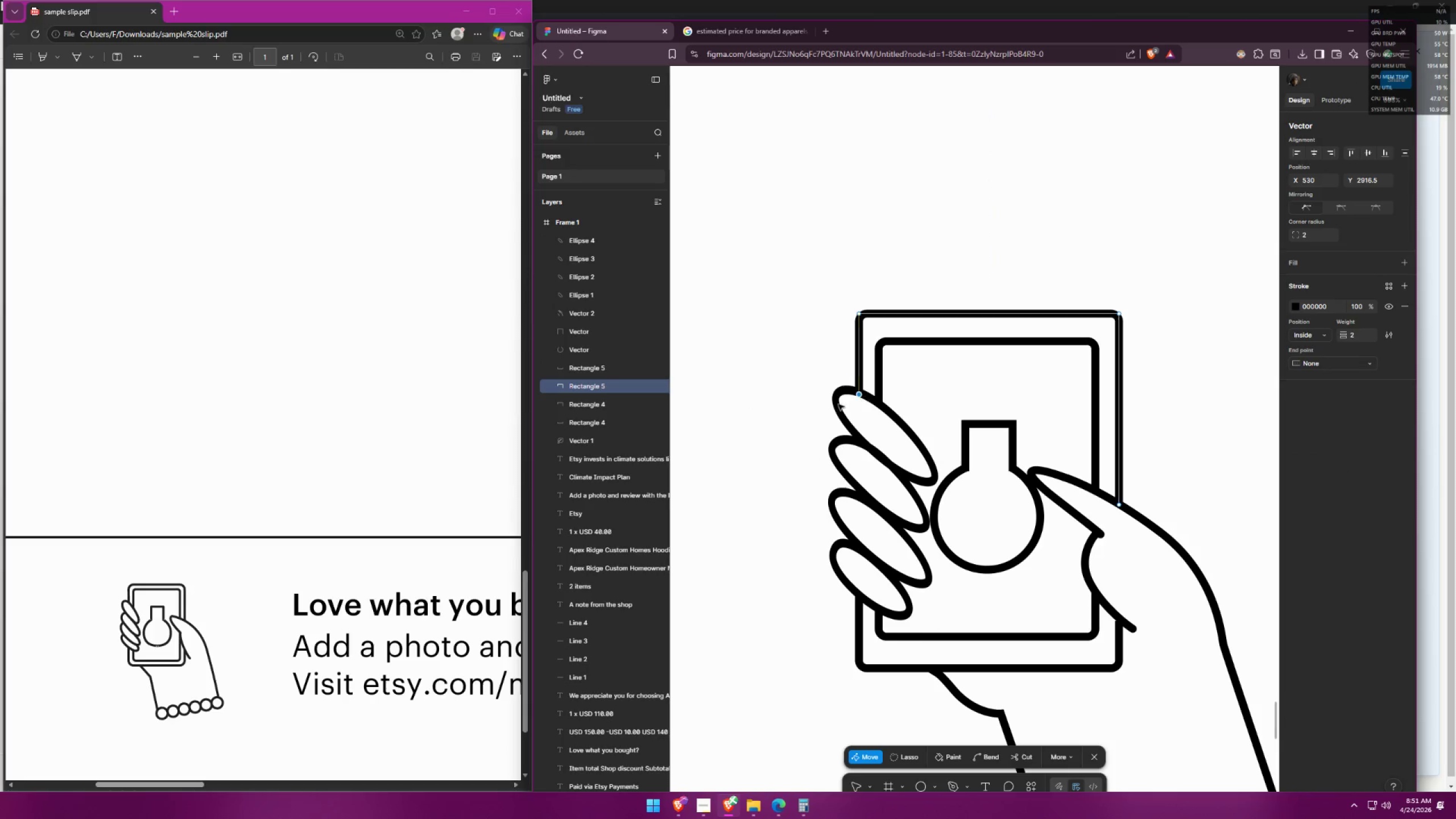 
left_click([818, 415])
 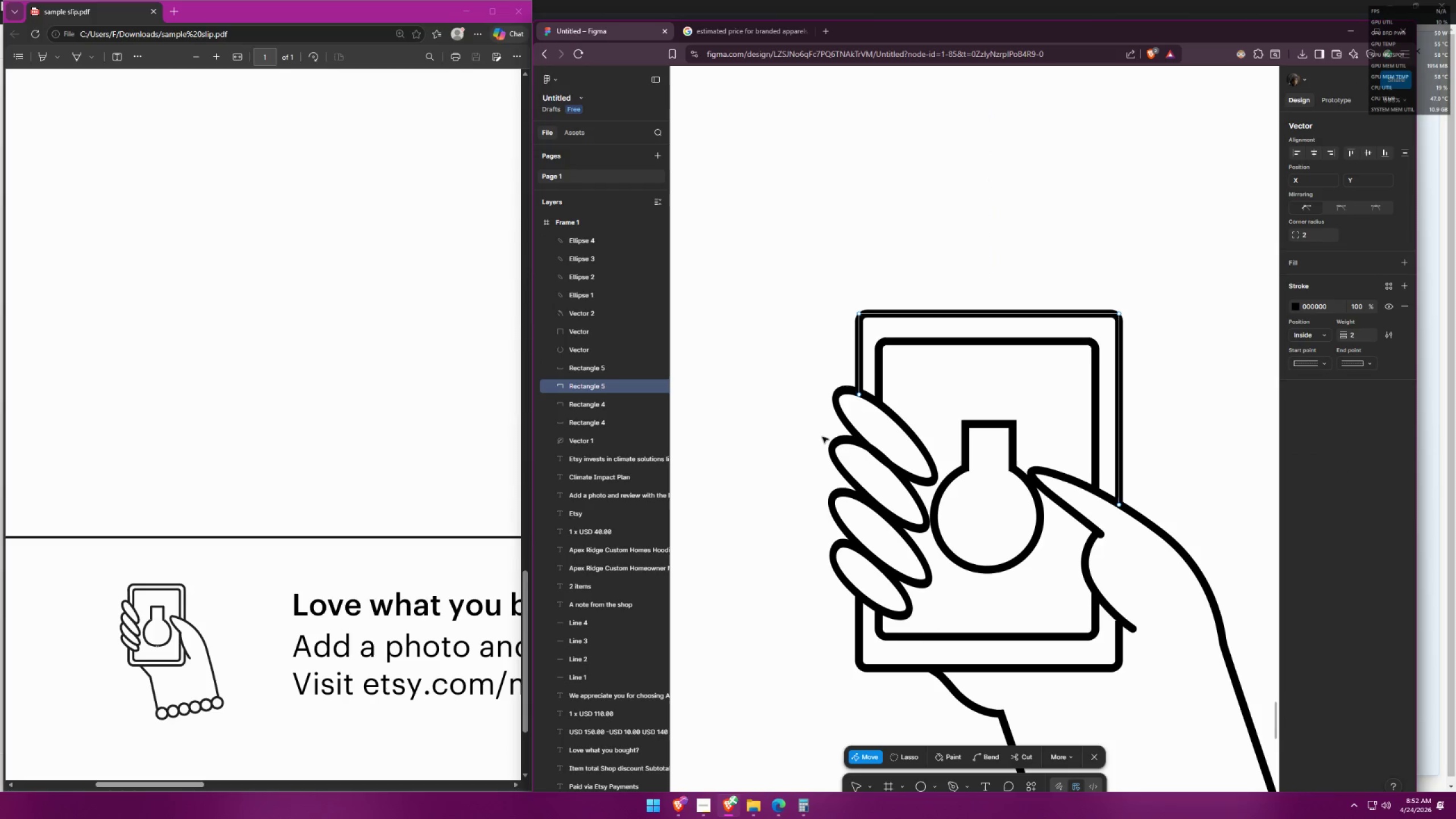 
left_click([739, 528])
 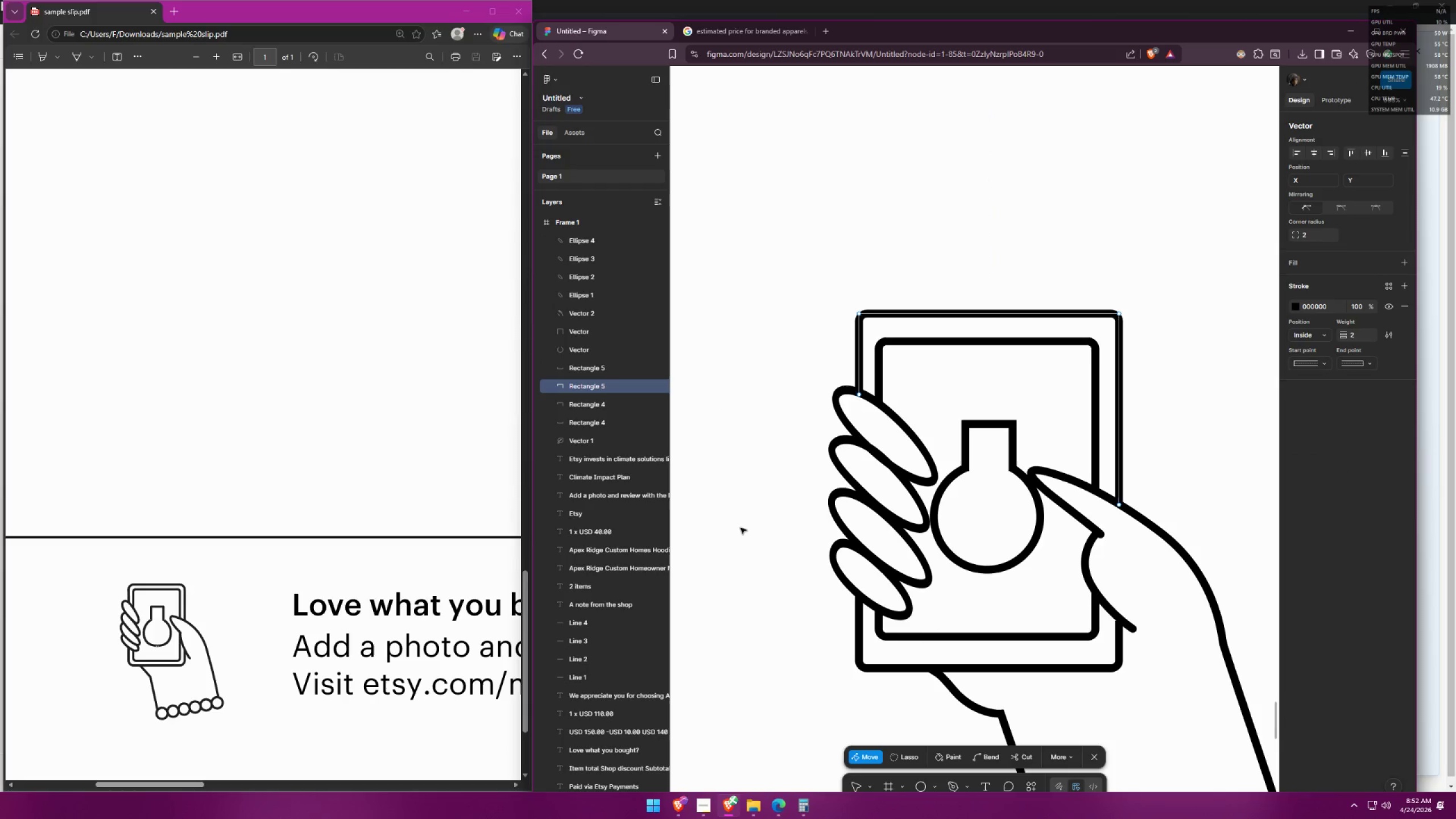 
hold_key(key=ControlLeft, duration=0.97)
scroll: coordinate [768, 455], scroll_direction: down, amount: 8.0
 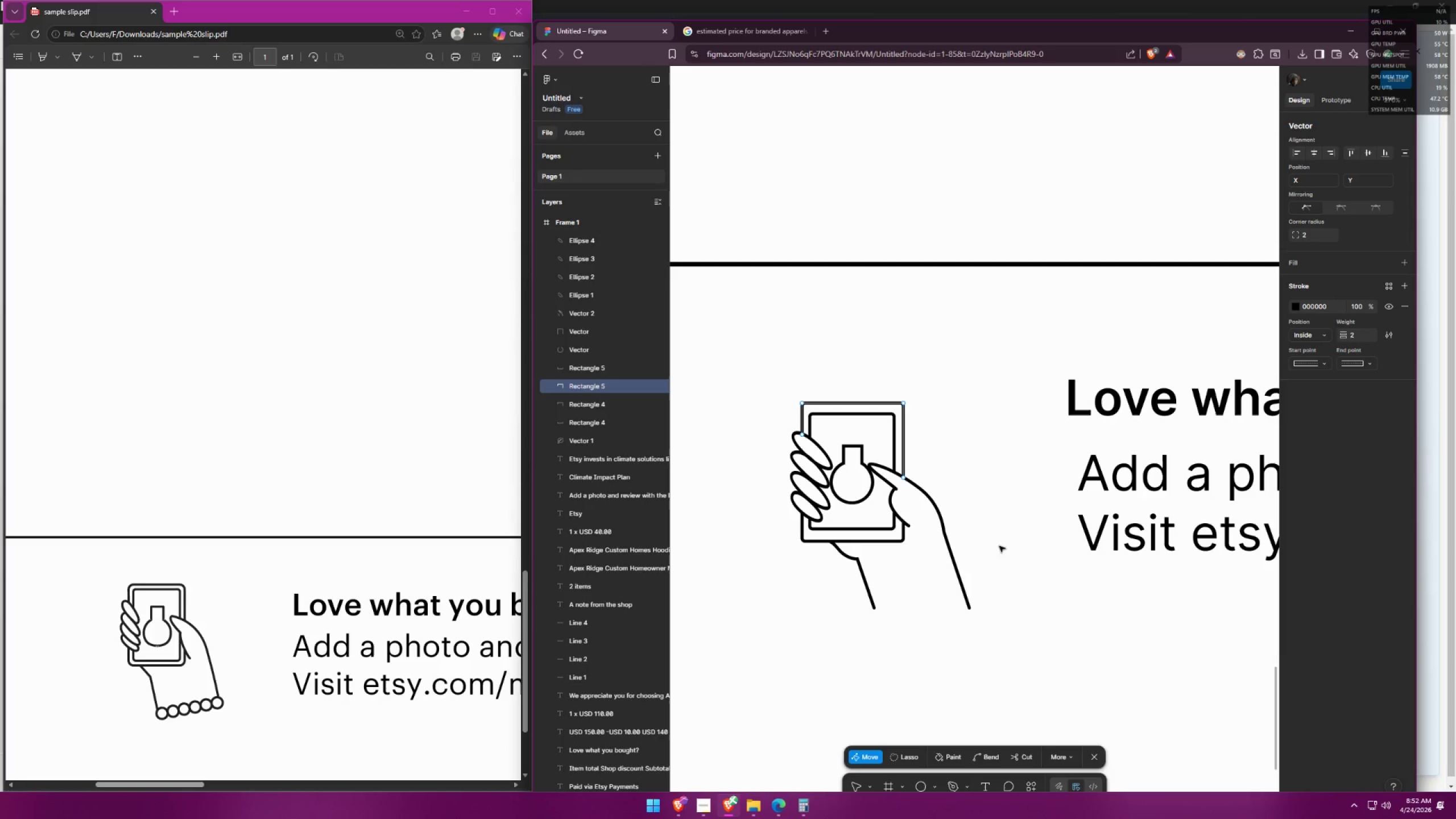 
hold_key(key=ControlLeft, duration=1.51)
hold_key(key=ControlLeft, duration=0.59)
scroll: coordinate [942, 483], scroll_direction: up, amount: 6.0
 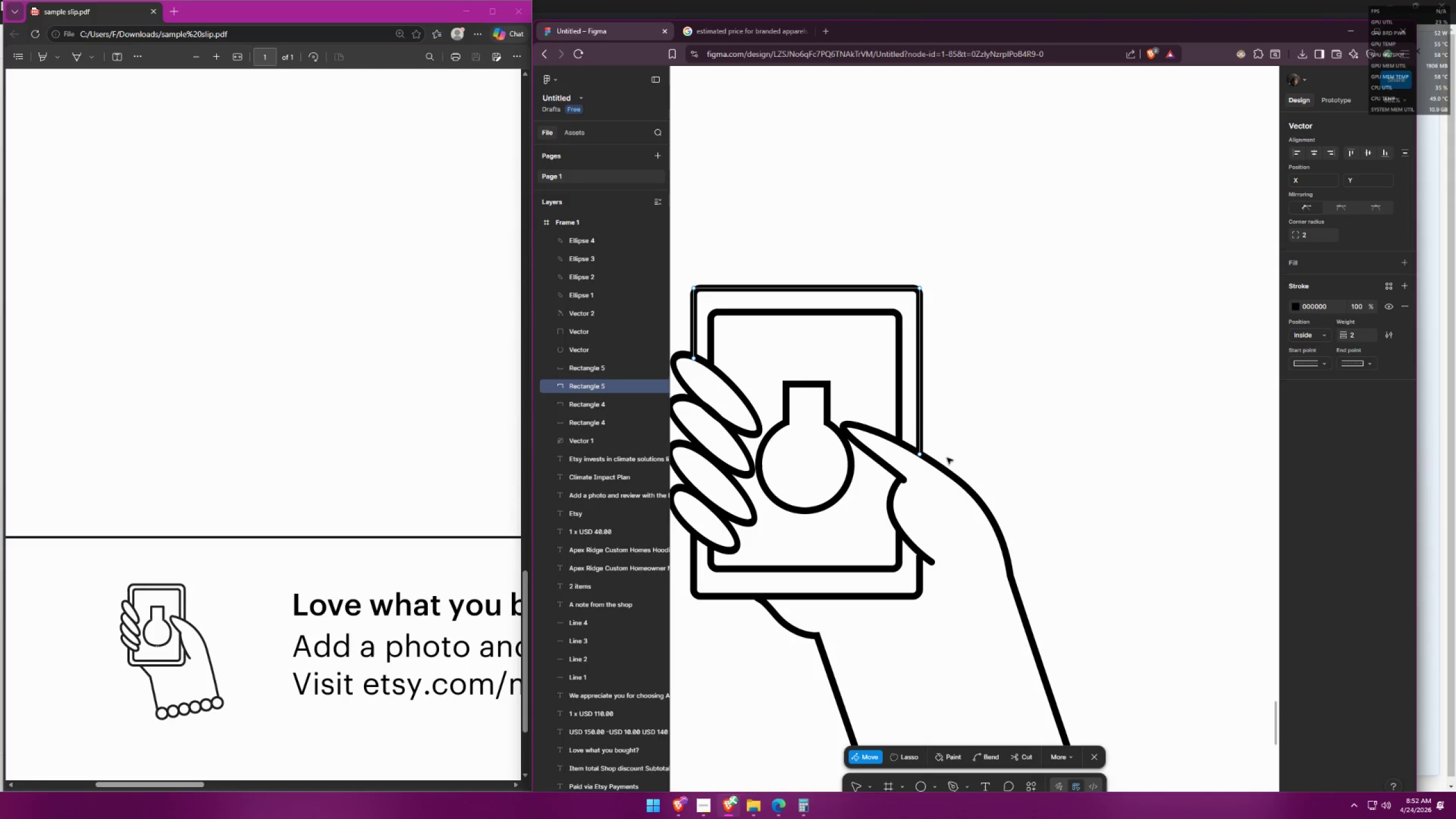 
hold_key(key=ControlLeft, duration=0.45)
scroll: coordinate [894, 444], scroll_direction: up, amount: 3.0
 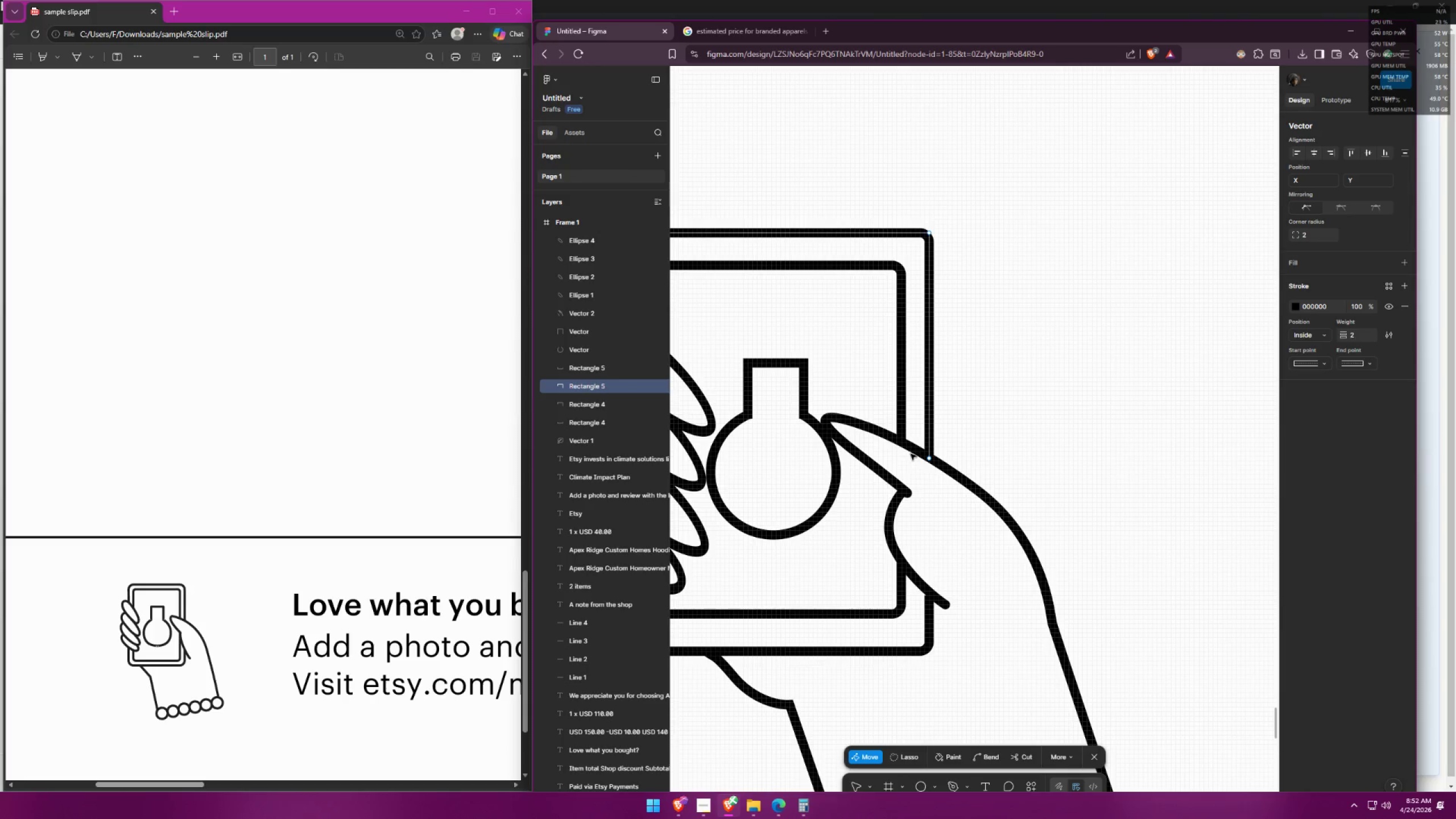 
double_click([916, 450])
 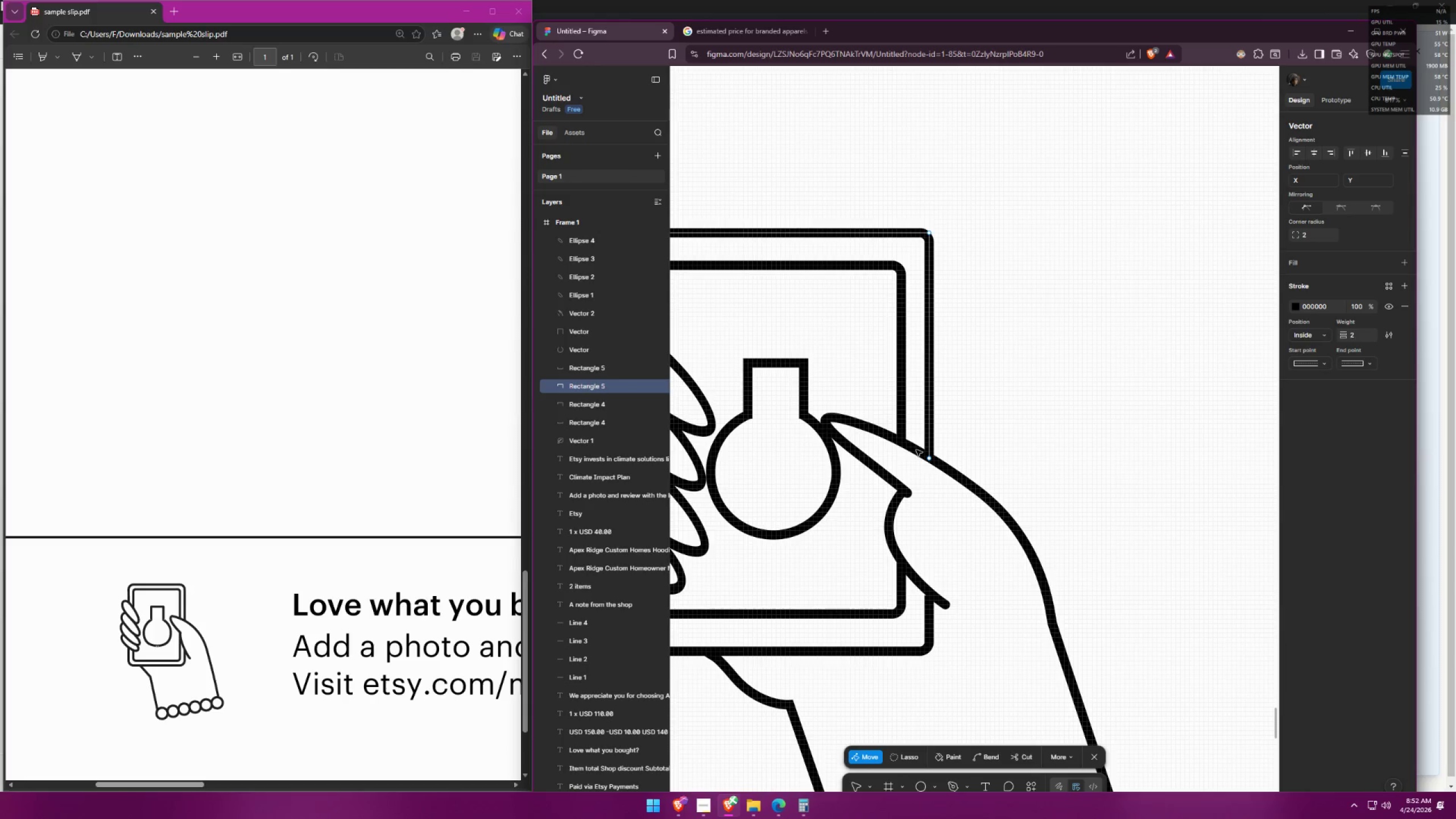 
triple_click([916, 450])
 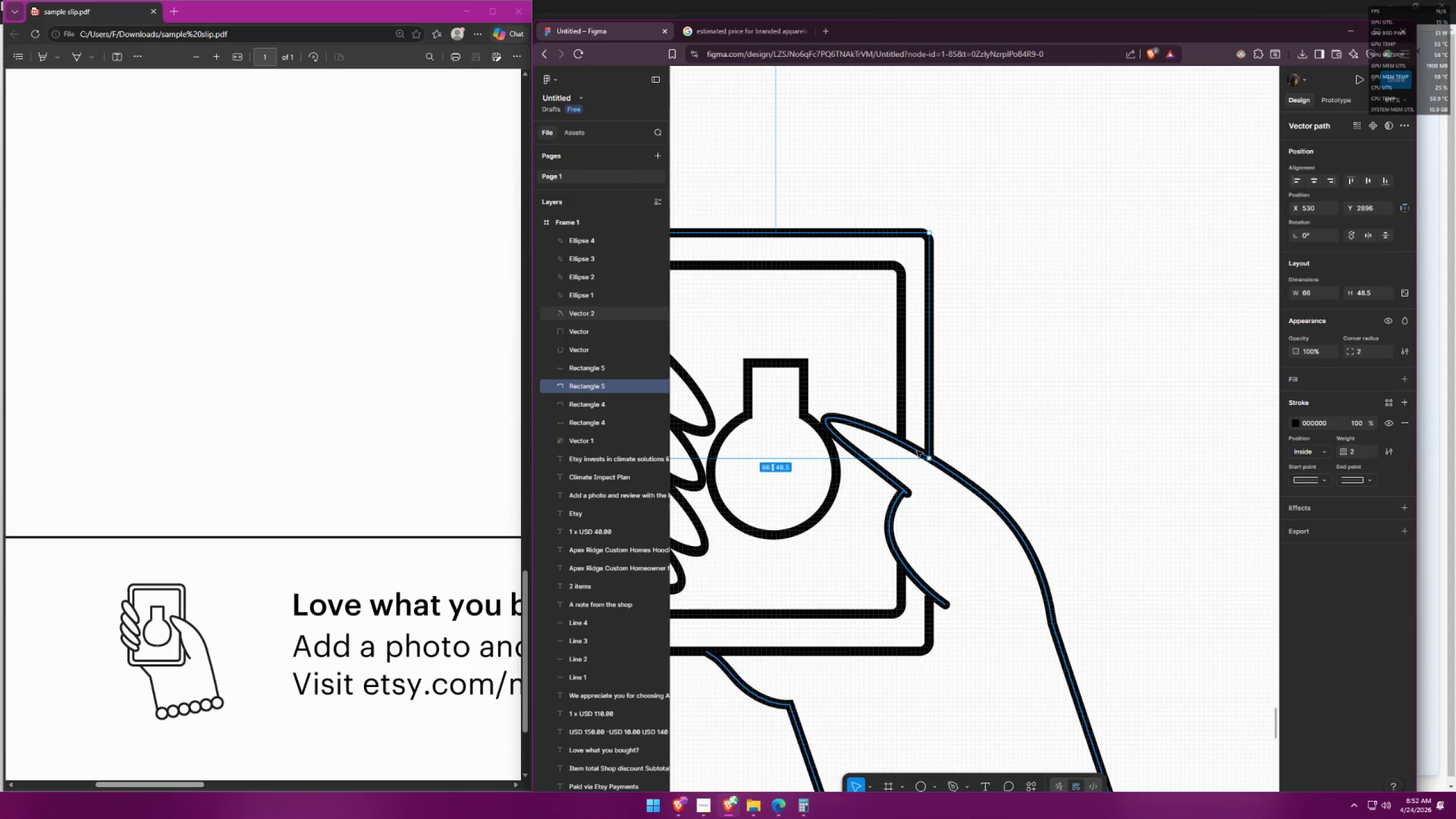 
double_click([917, 451])
 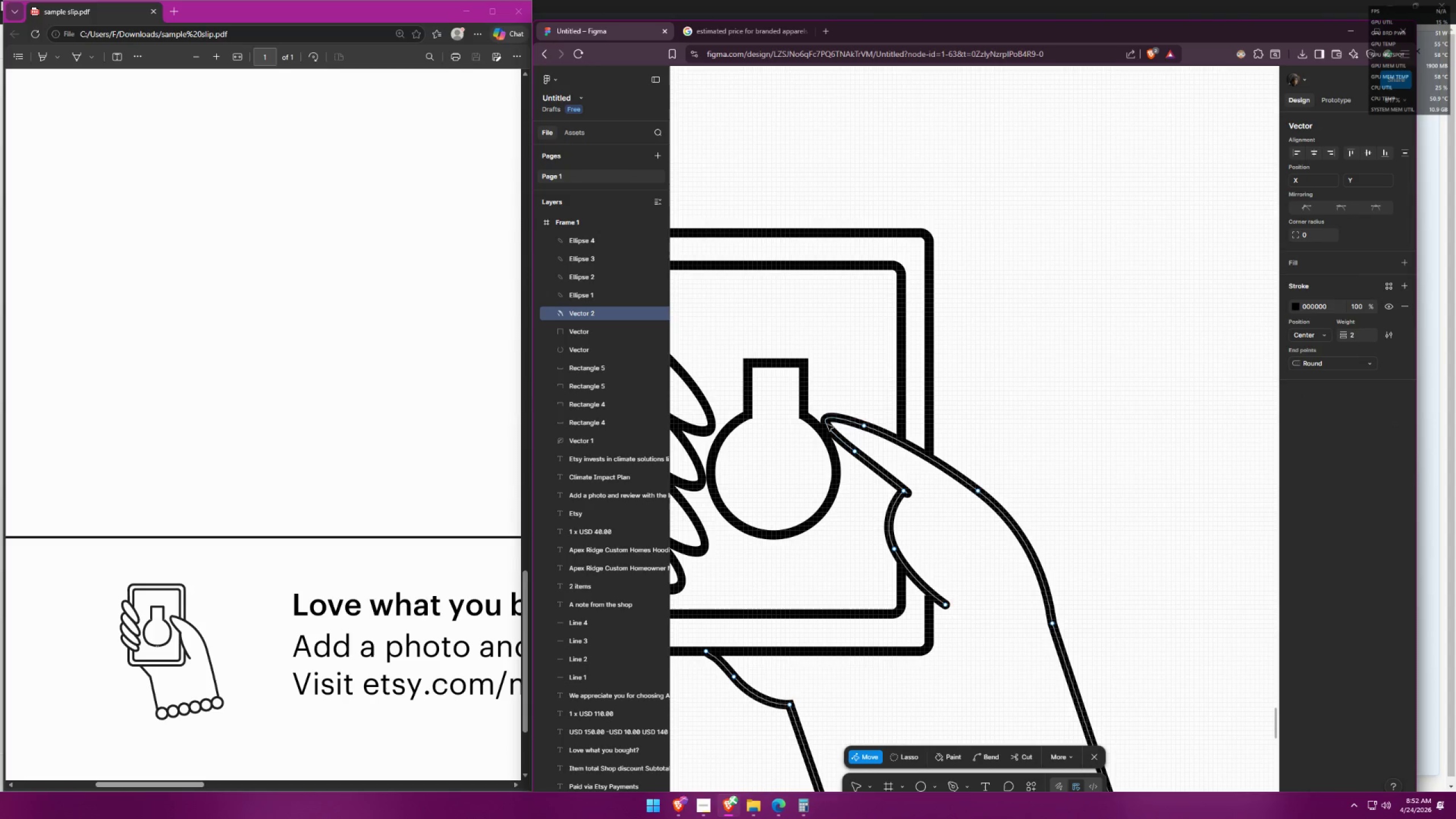 
double_click([828, 424])
 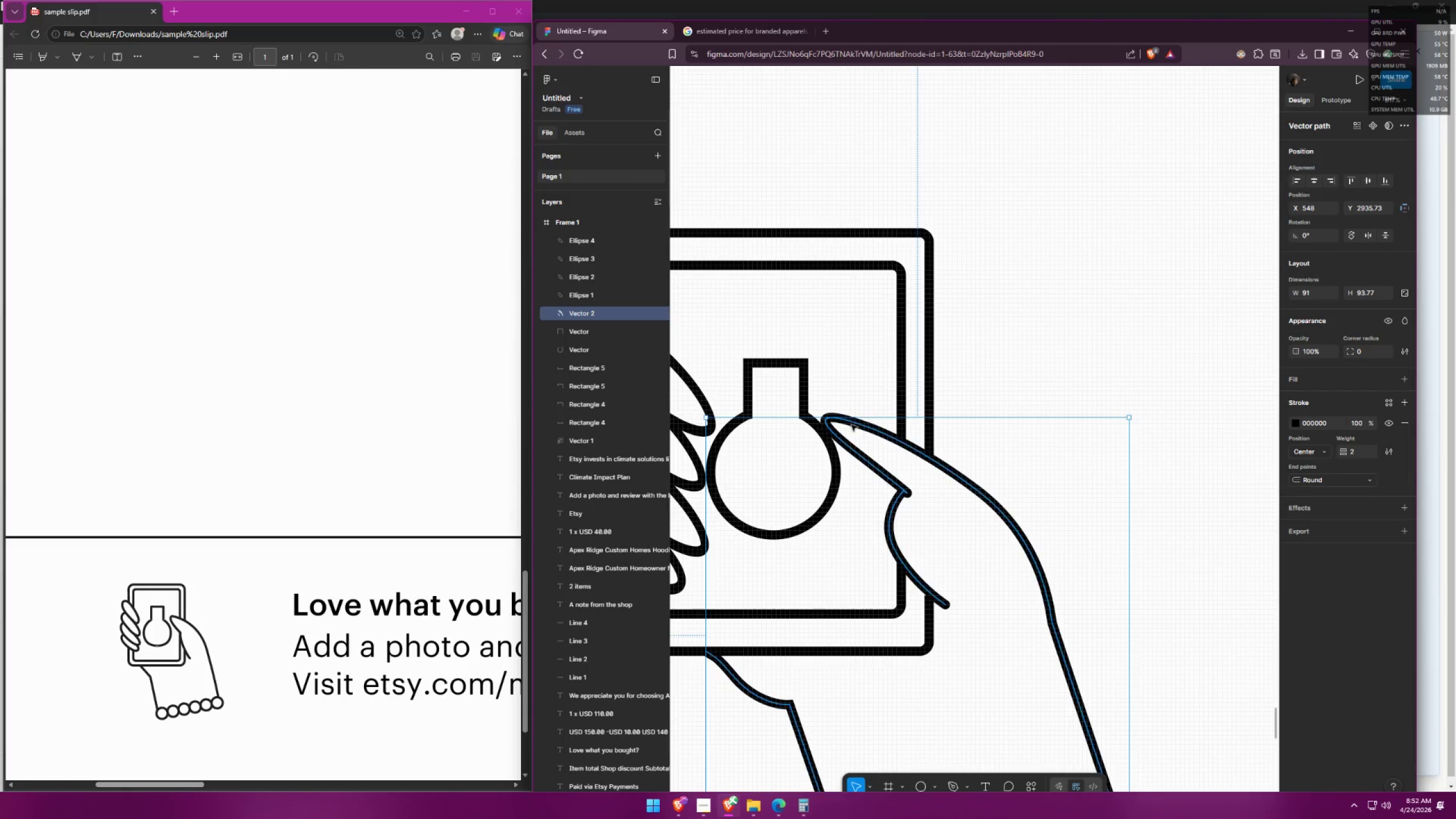 
double_click([859, 424])
 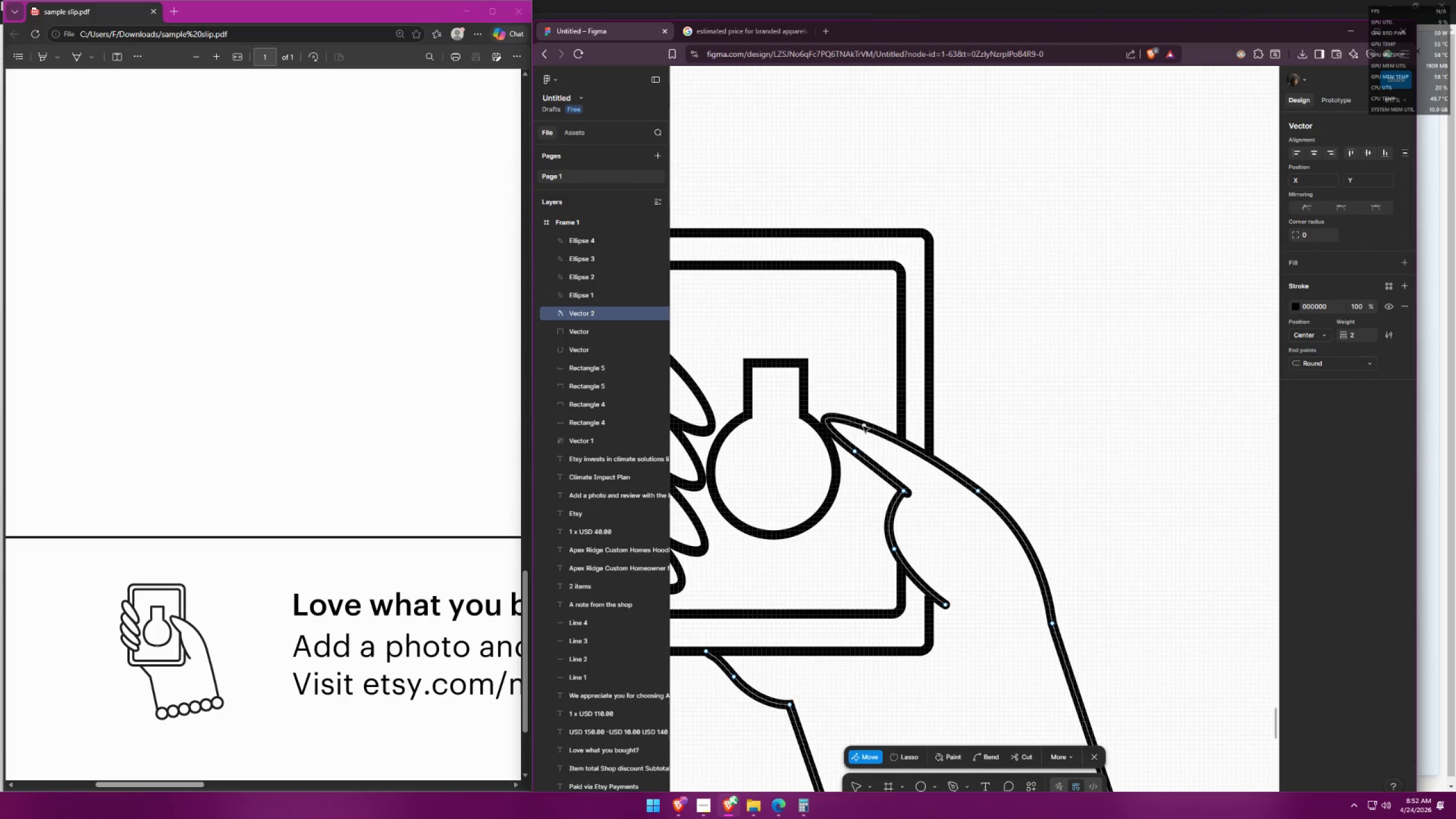 
left_click_drag(start_coordinate=[864, 427], to_coordinate=[885, 428])
 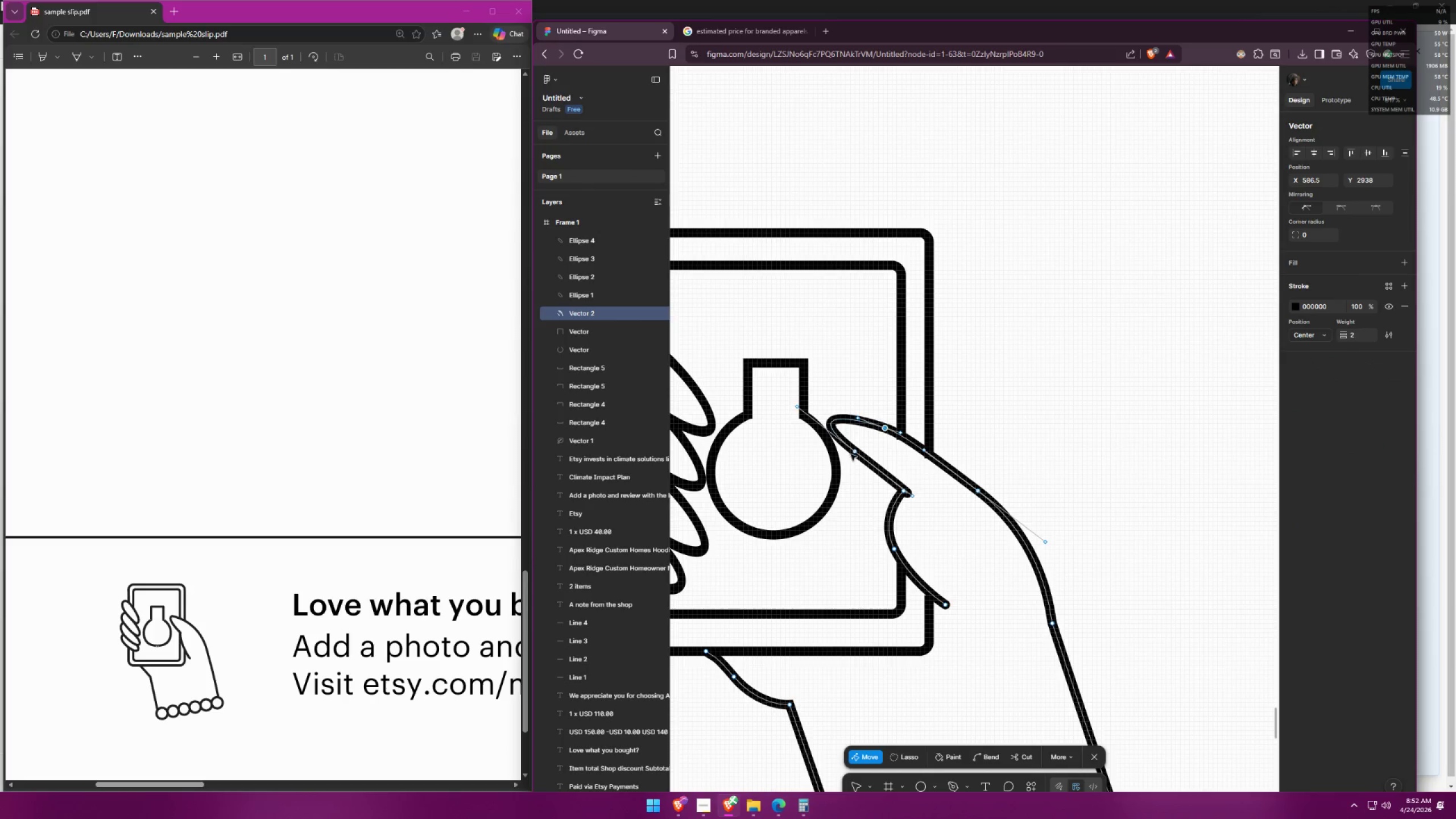 
left_click_drag(start_coordinate=[854, 452], to_coordinate=[867, 461])
 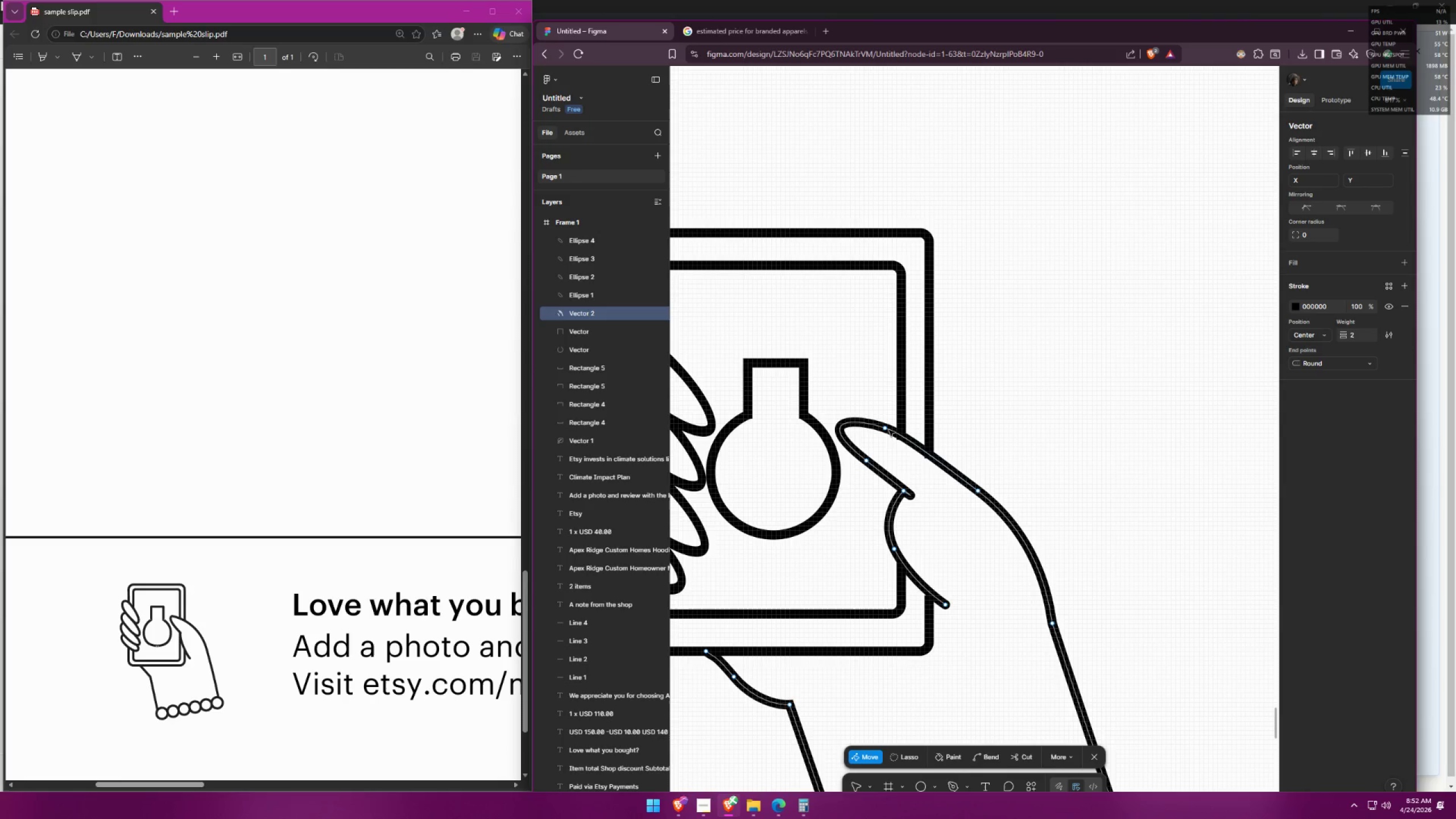 
left_click_drag(start_coordinate=[901, 491], to_coordinate=[897, 507])
 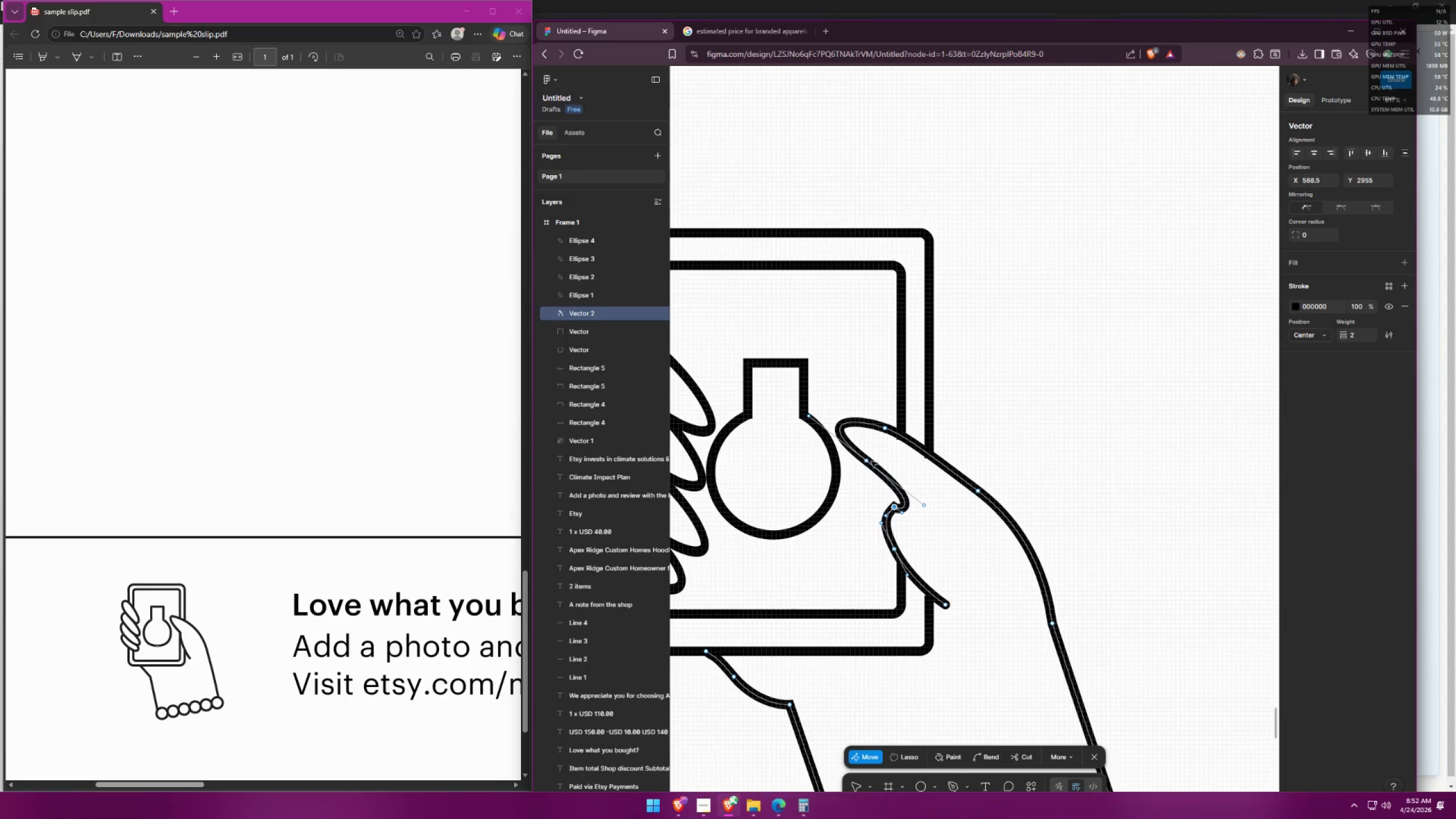 
left_click_drag(start_coordinate=[865, 461], to_coordinate=[866, 471])
 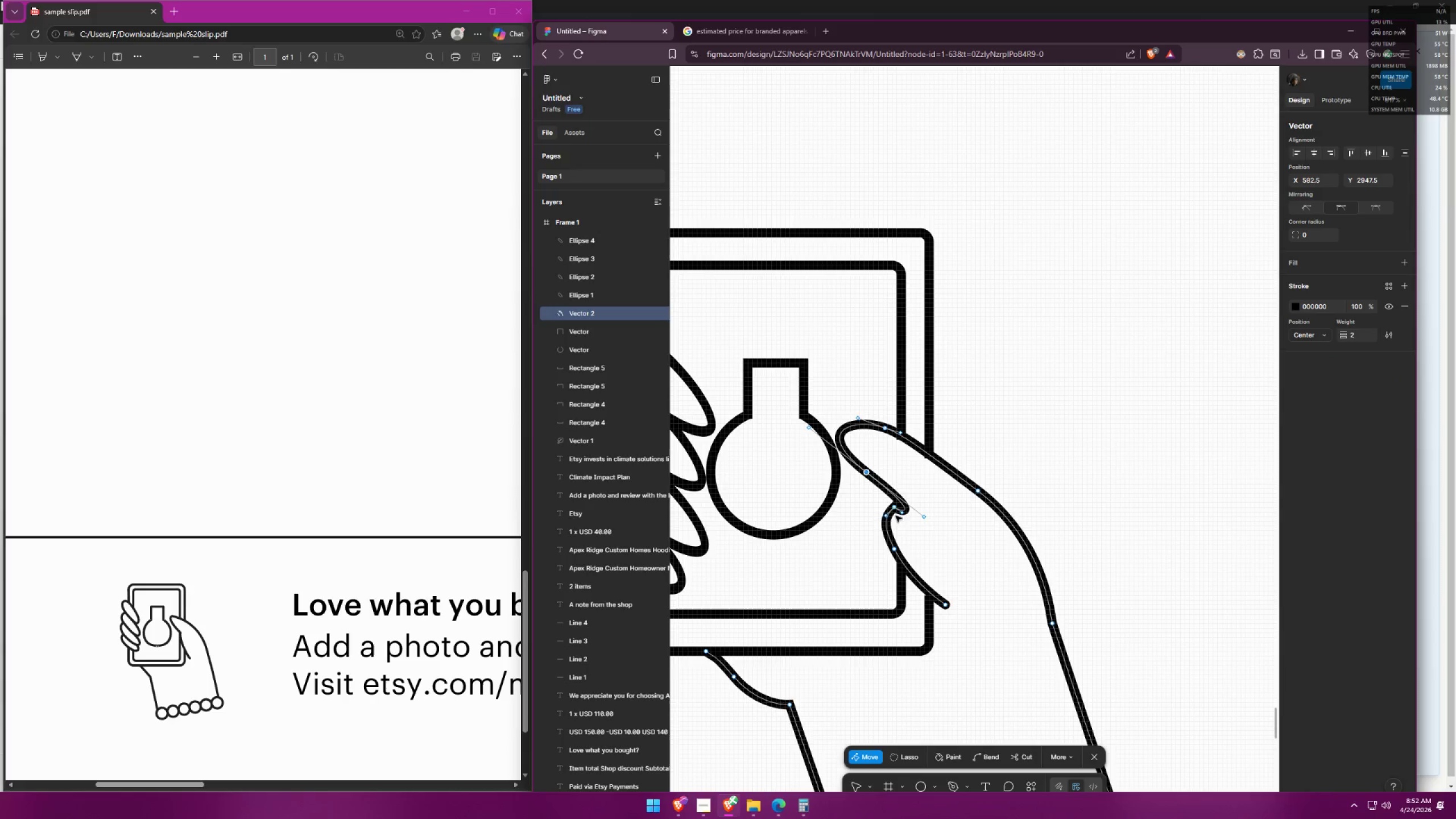 
left_click_drag(start_coordinate=[892, 507], to_coordinate=[899, 502])
 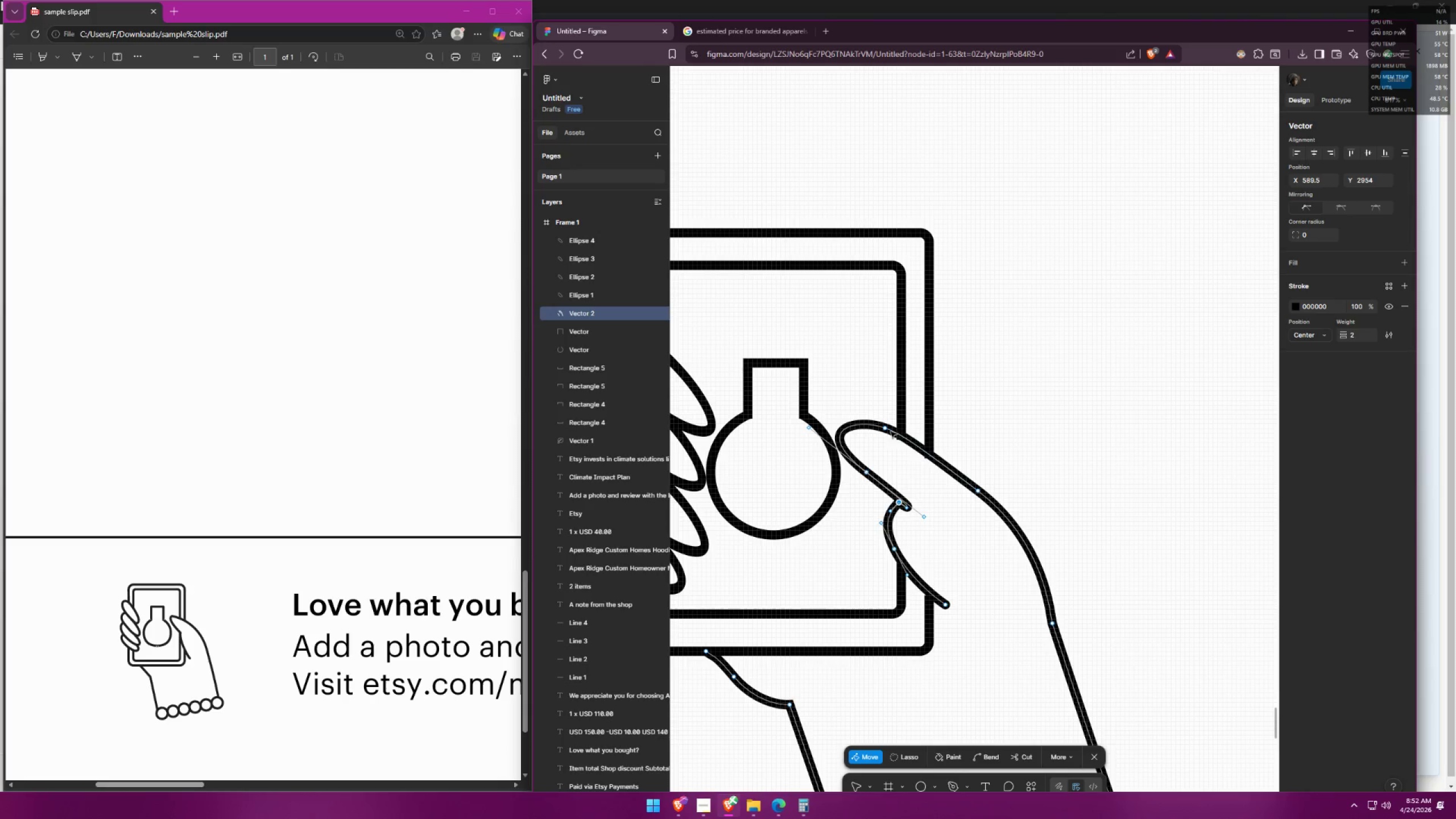 
left_click_drag(start_coordinate=[886, 428], to_coordinate=[880, 434])
 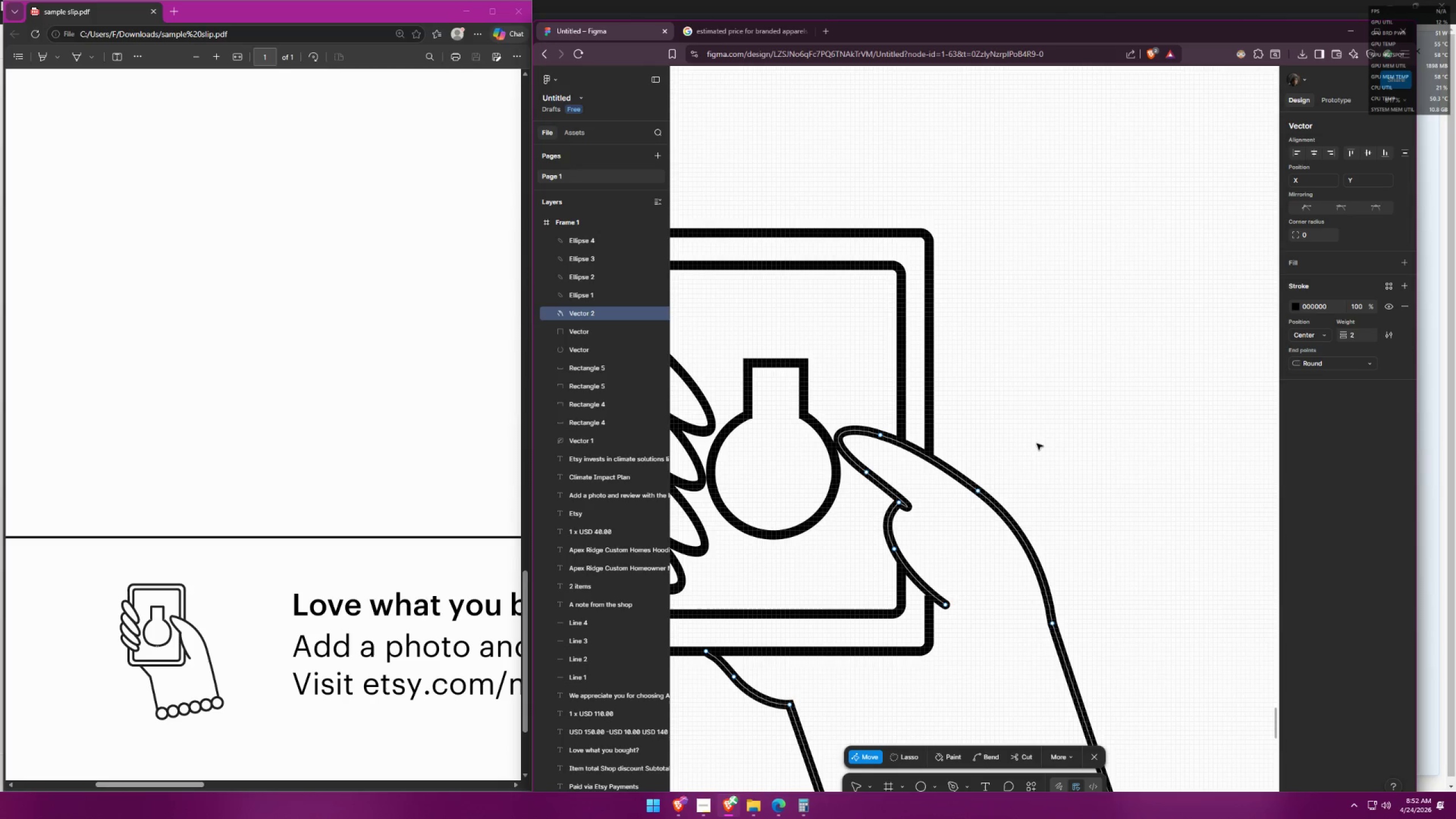 
double_click([1037, 444])
 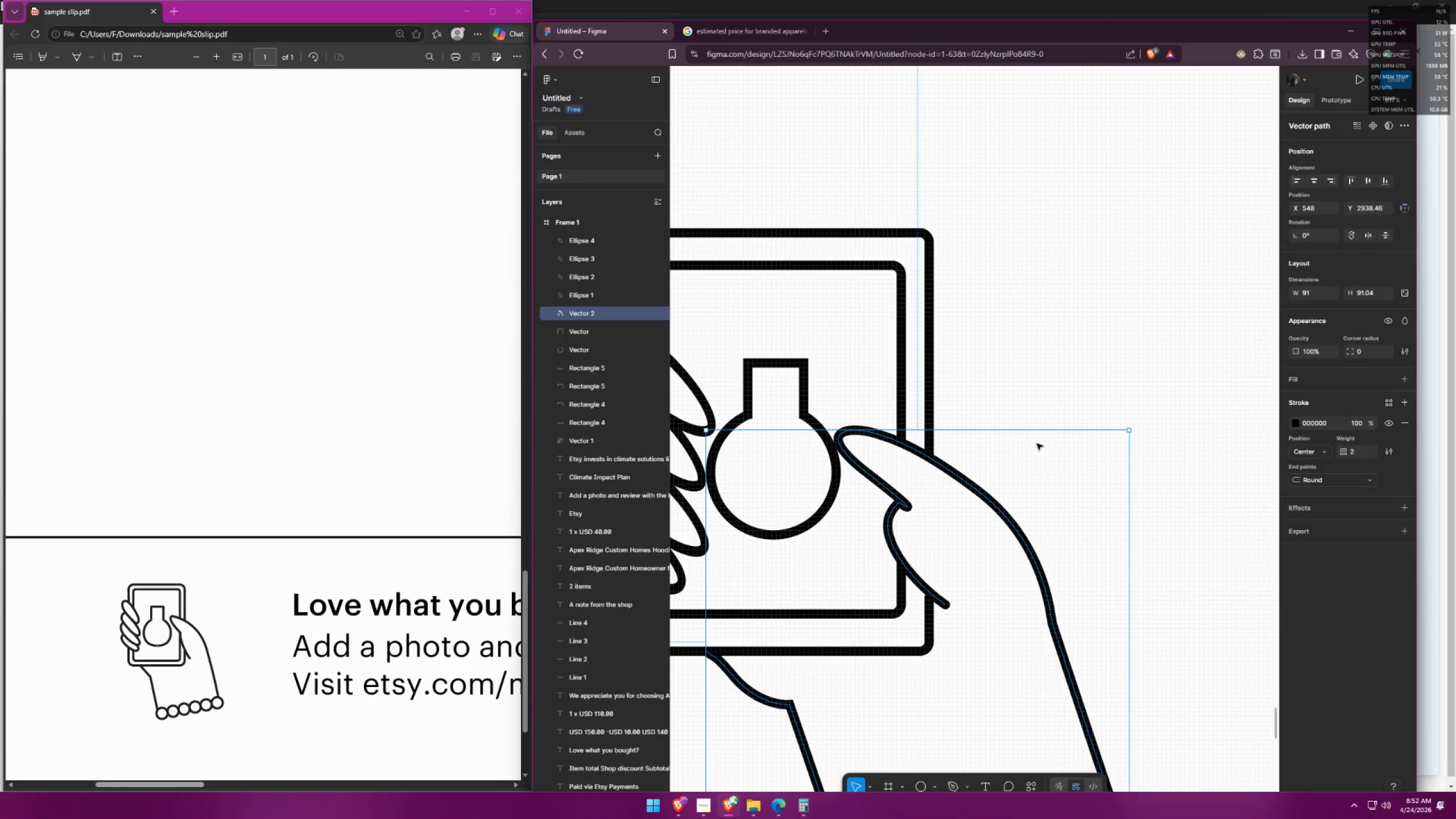 
key(Control+ControlLeft)
 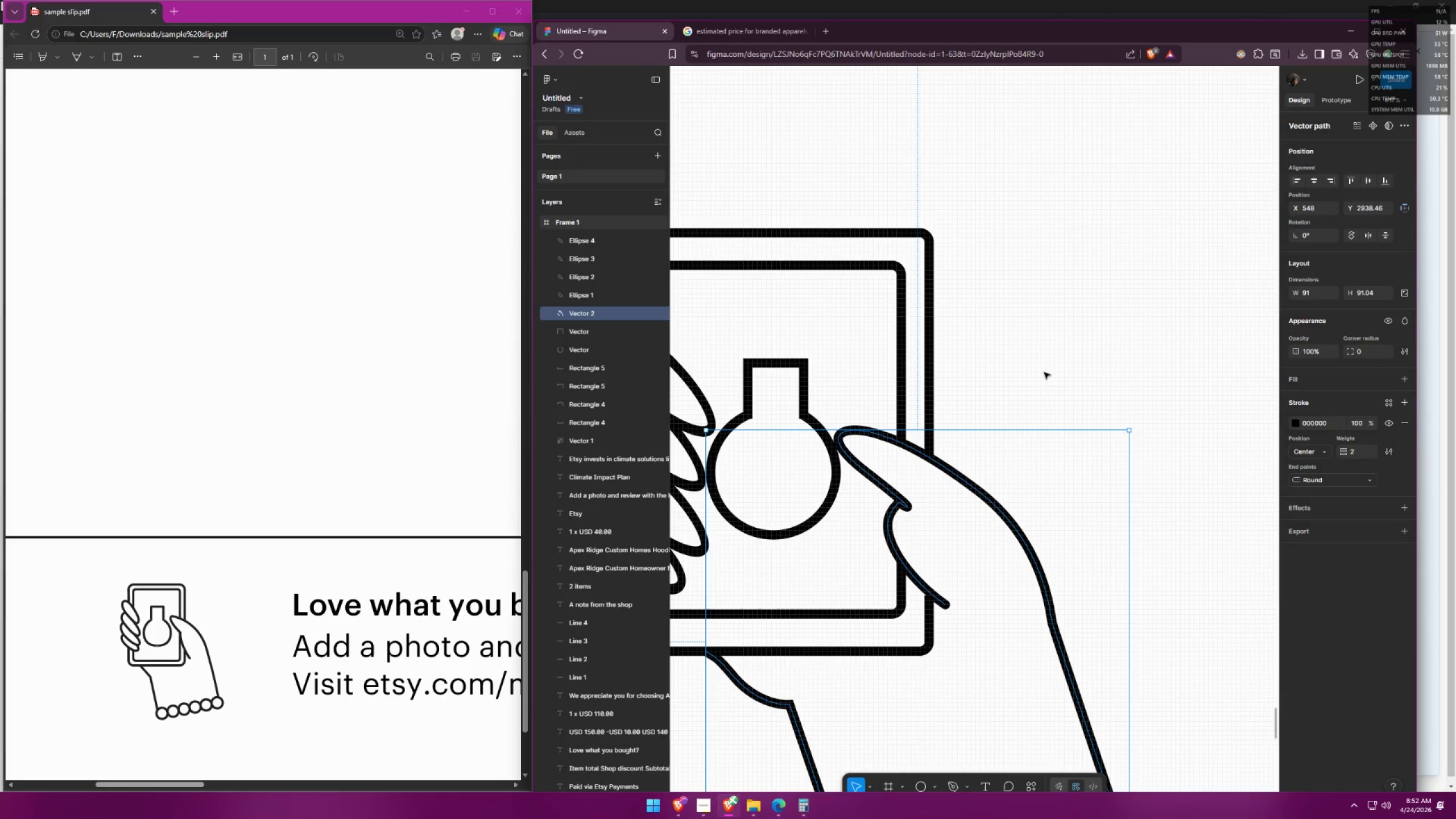 
left_click([1044, 372])
 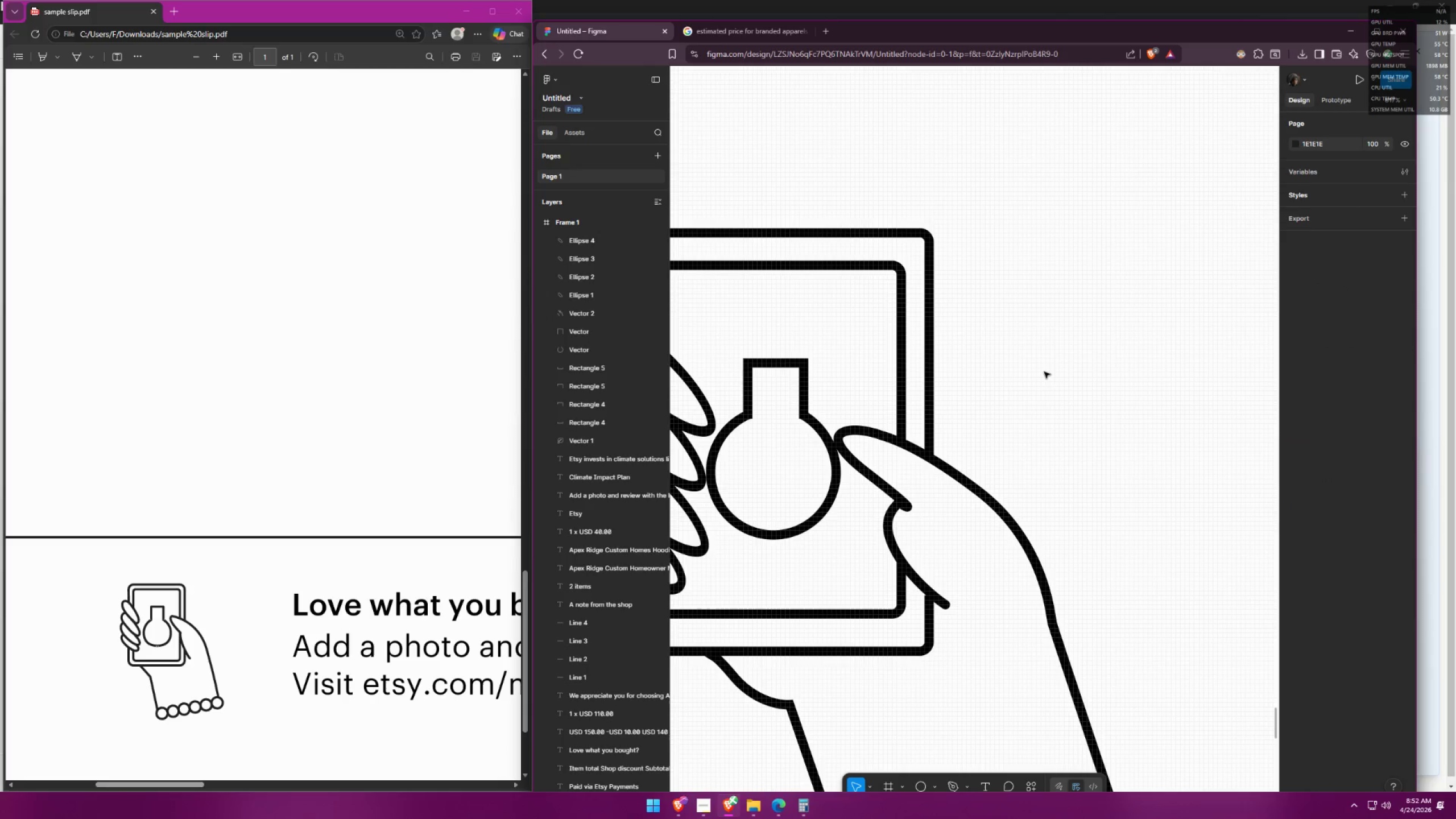 
hold_key(key=ControlLeft, duration=1.5)
scroll: coordinate [1052, 354], scroll_direction: down, amount: 10.0
 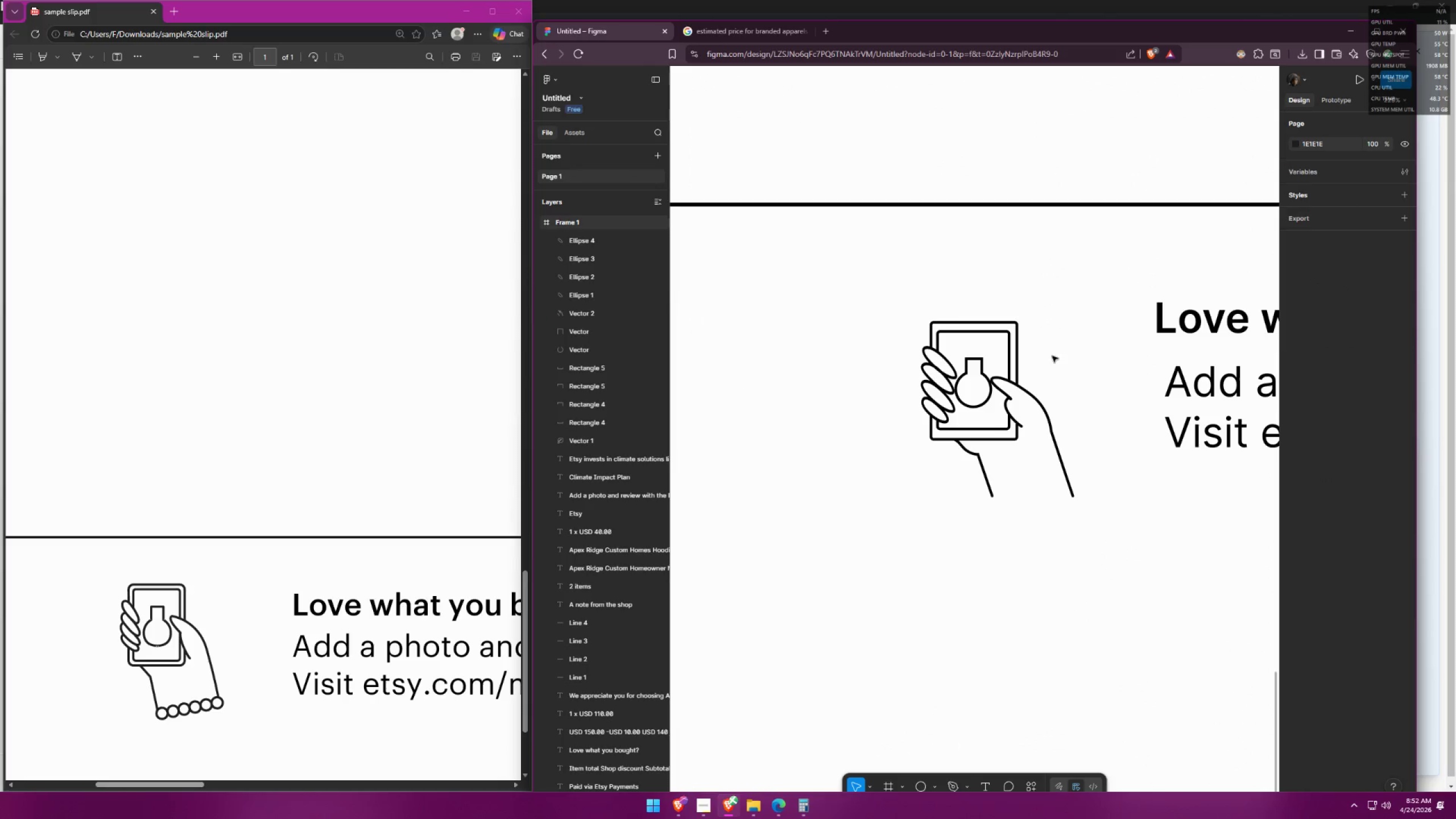 
hold_key(key=ControlLeft, duration=0.56)
 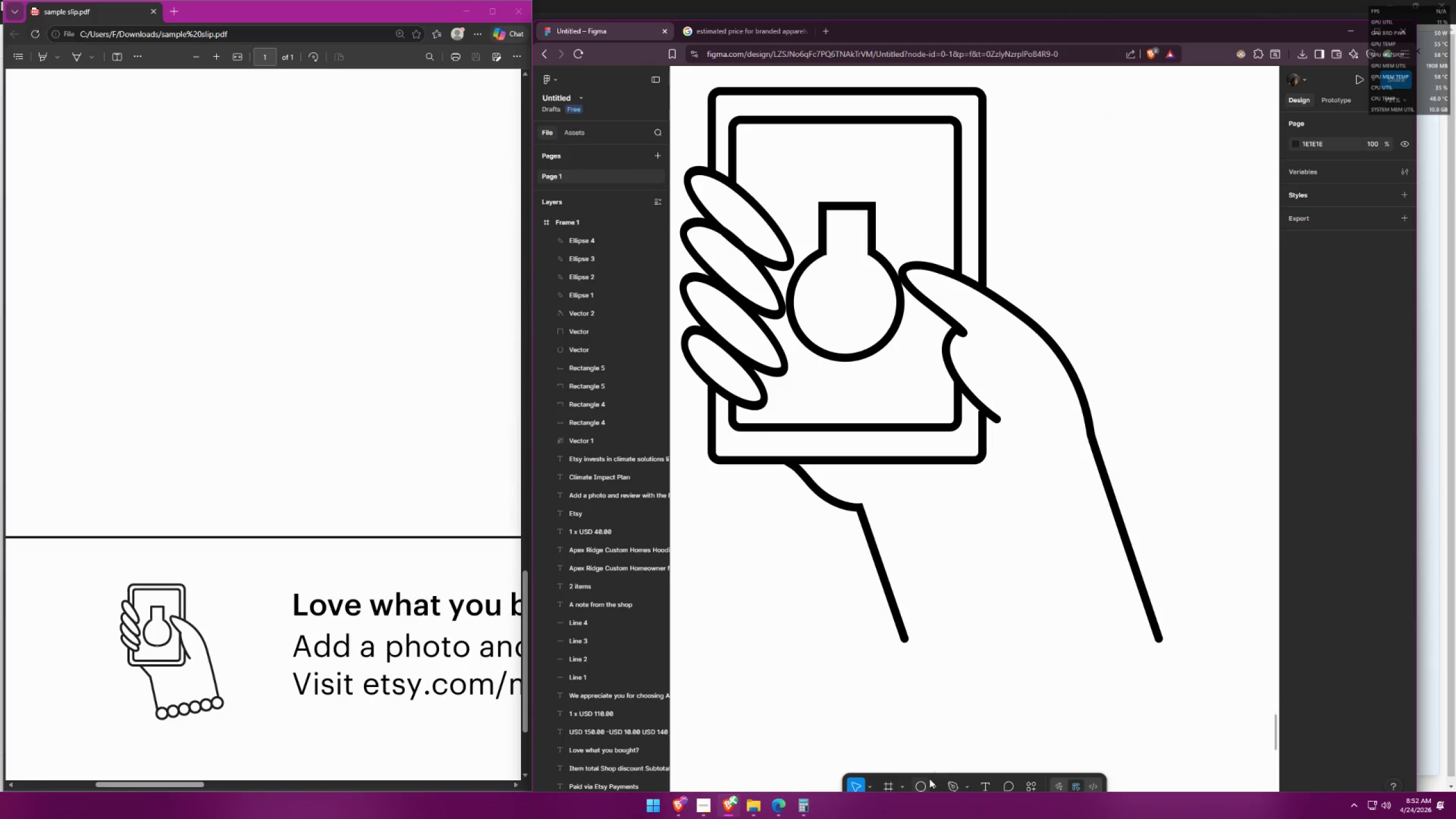 
scroll: coordinate [1023, 508], scroll_direction: up, amount: 10.0
 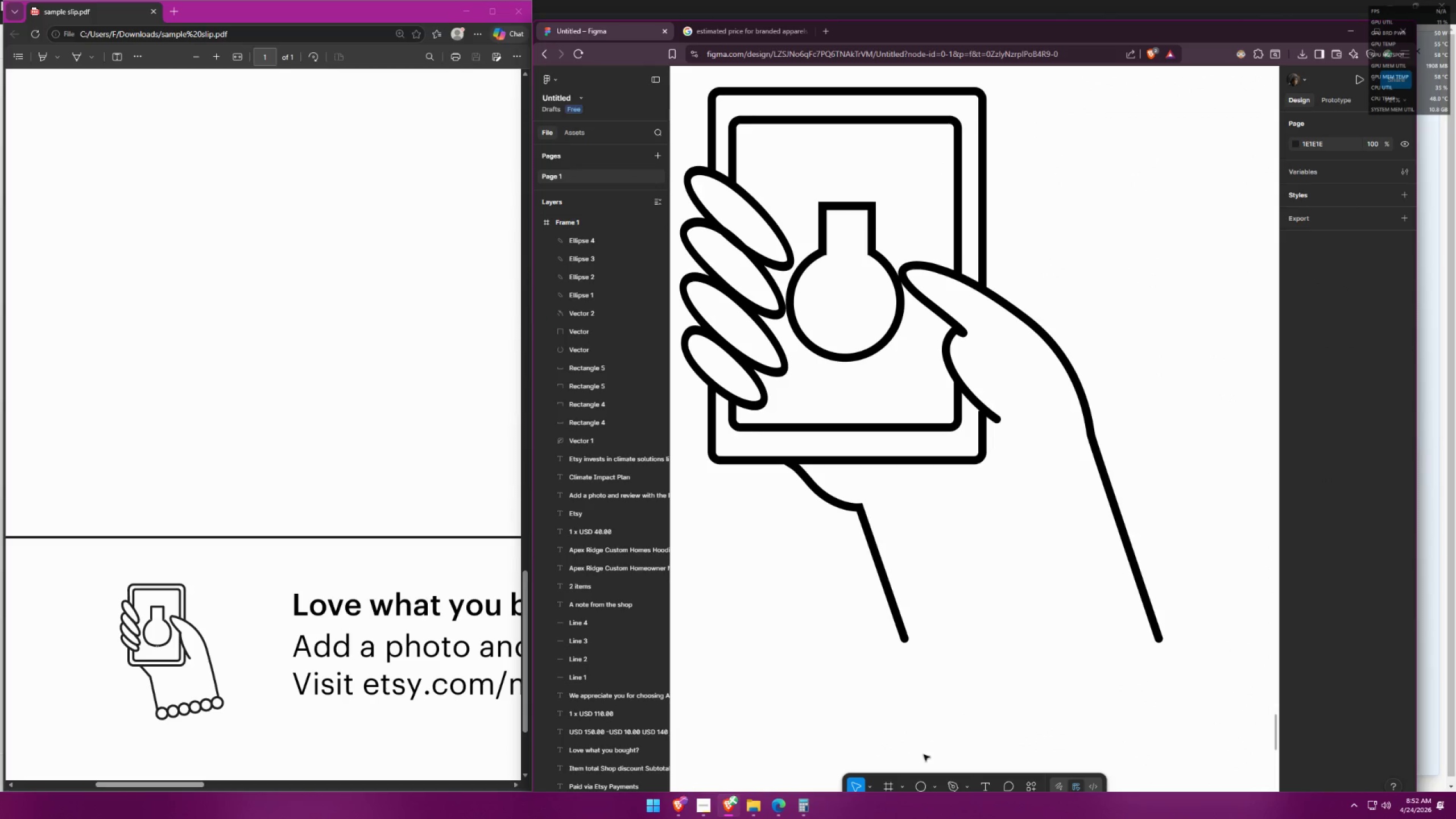 
left_click([925, 789])
 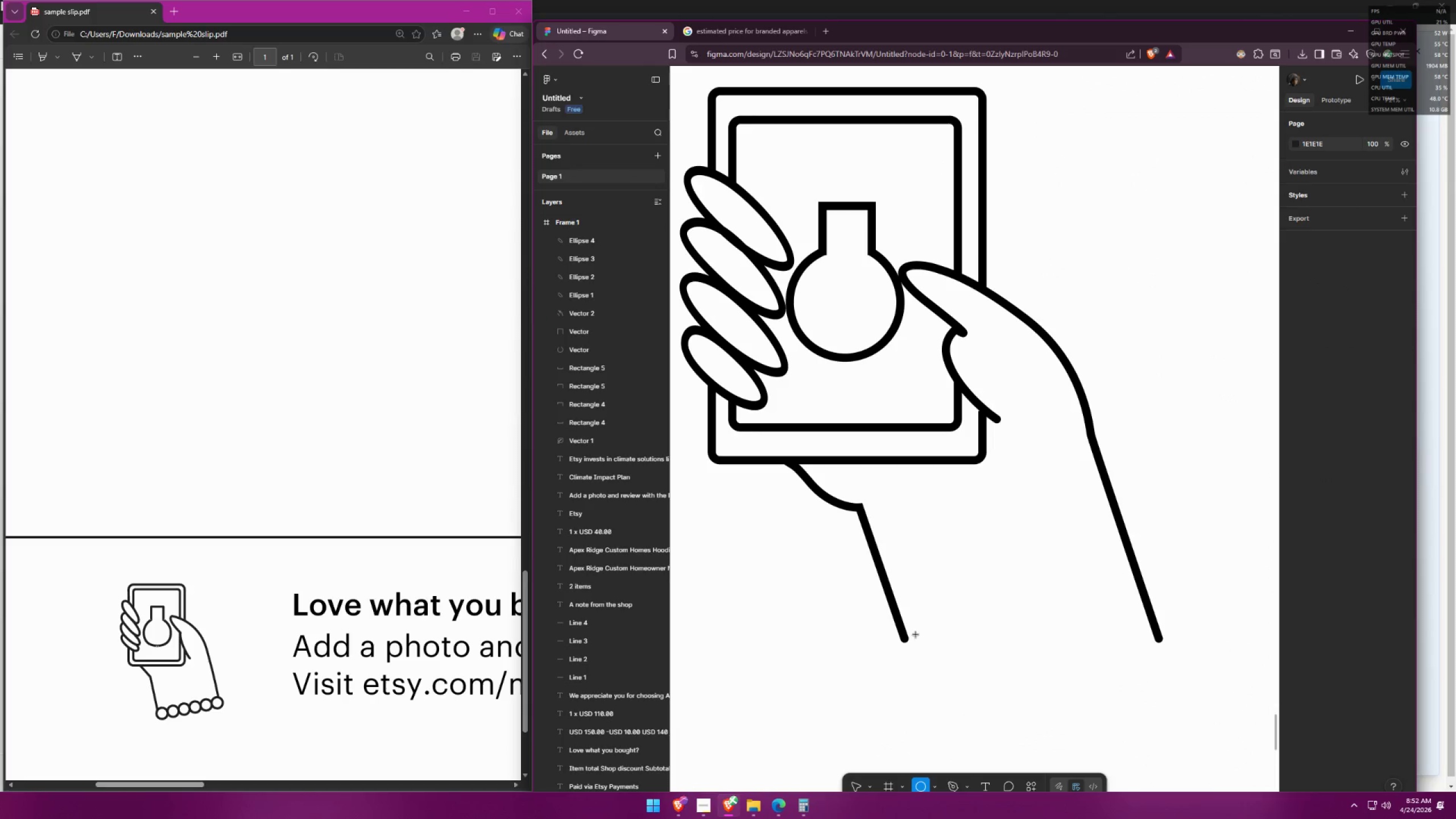 
left_click_drag(start_coordinate=[910, 631], to_coordinate=[950, 664])
 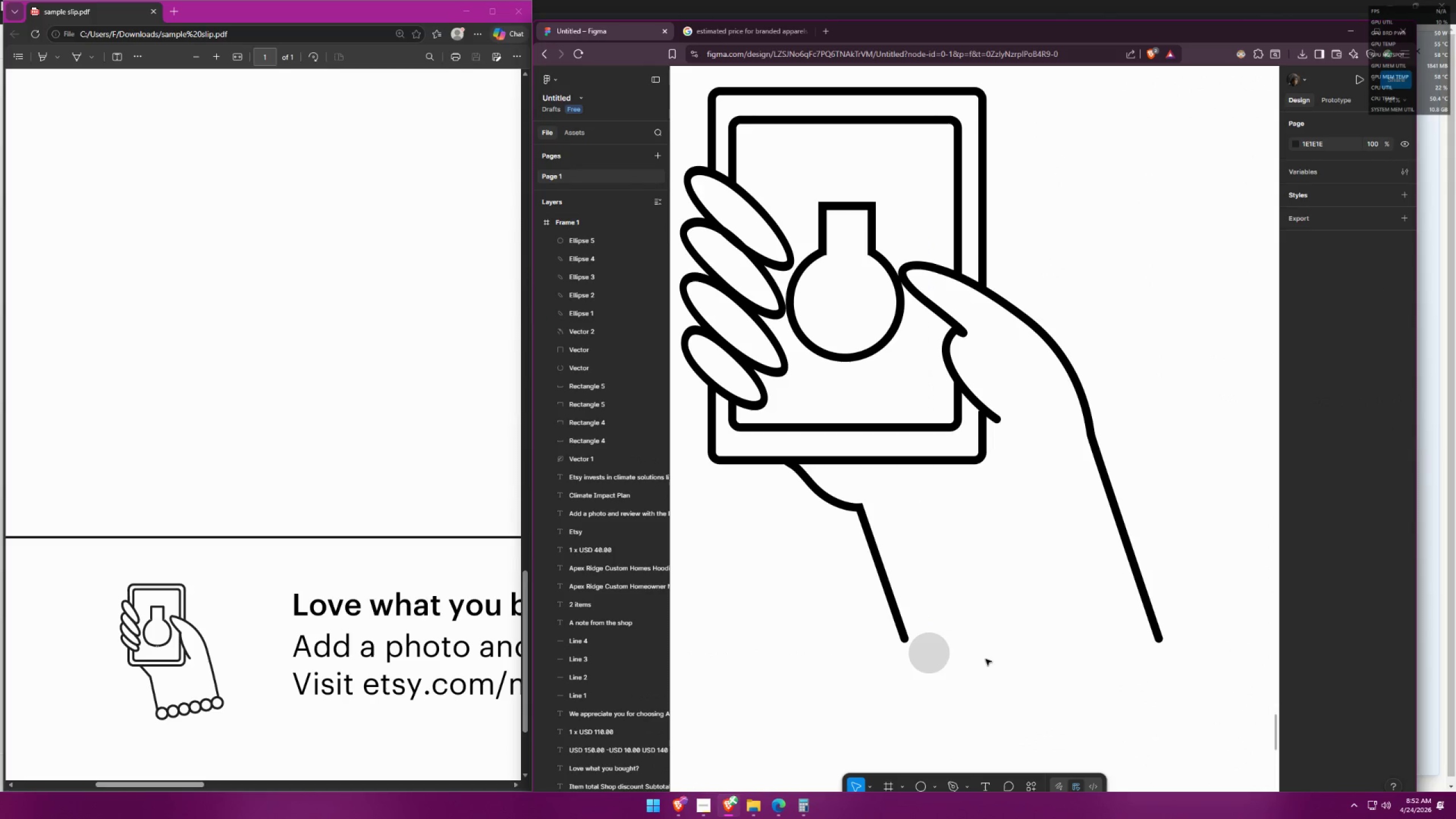 
hold_key(key=ShiftLeft, duration=1.3)
 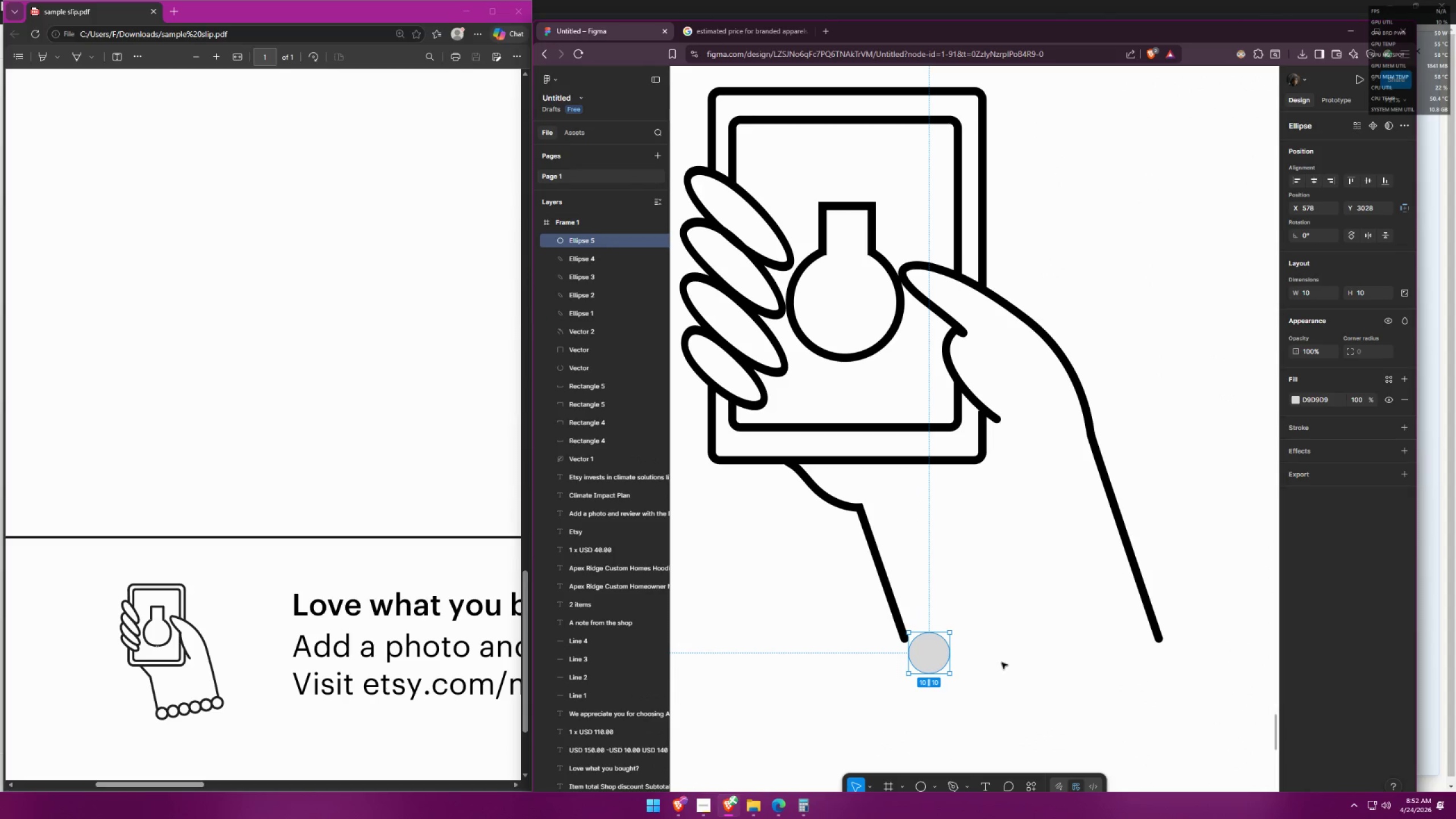 
left_click([1002, 663])
 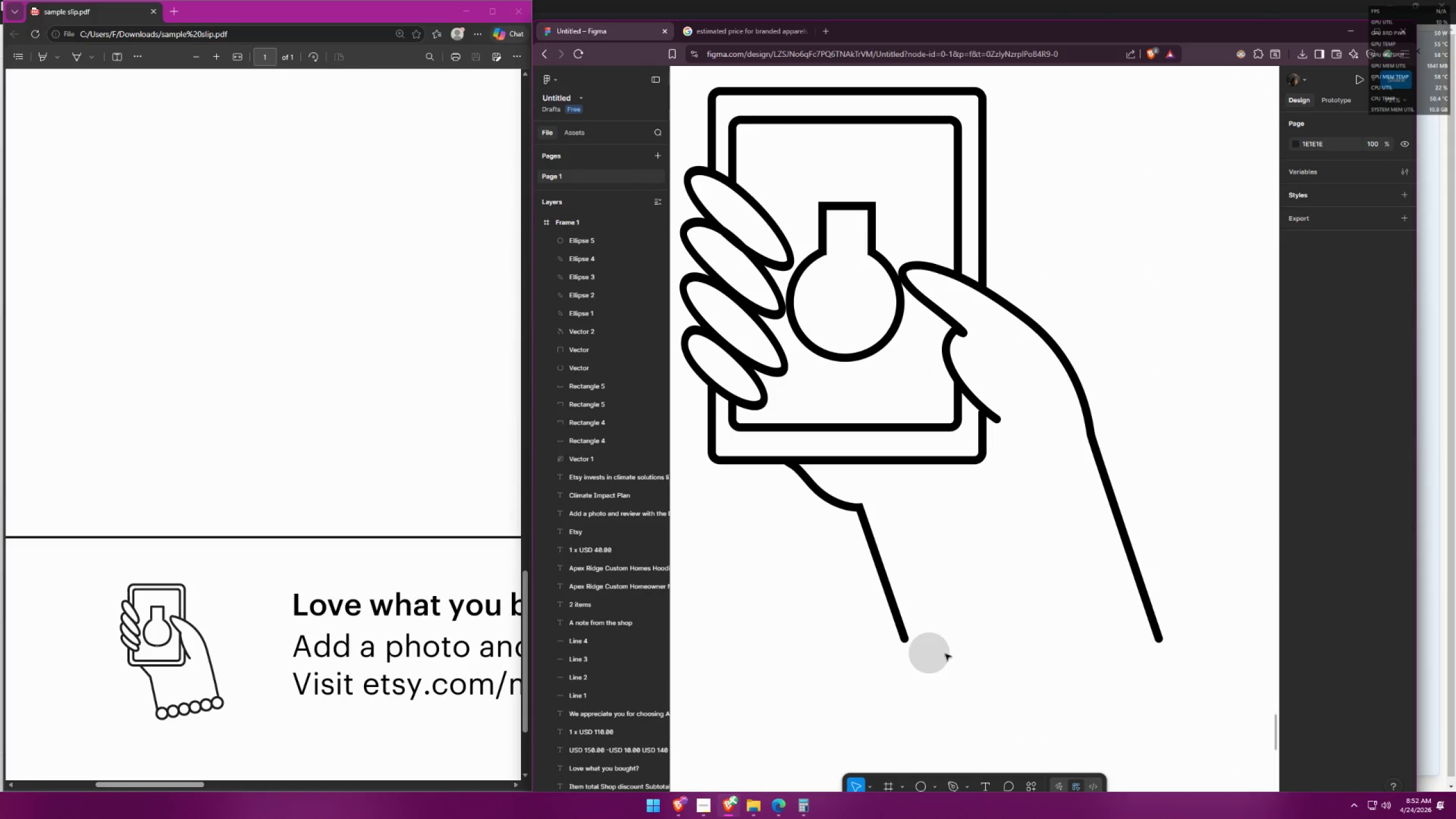 
left_click_drag(start_coordinate=[928, 652], to_coordinate=[917, 640])
 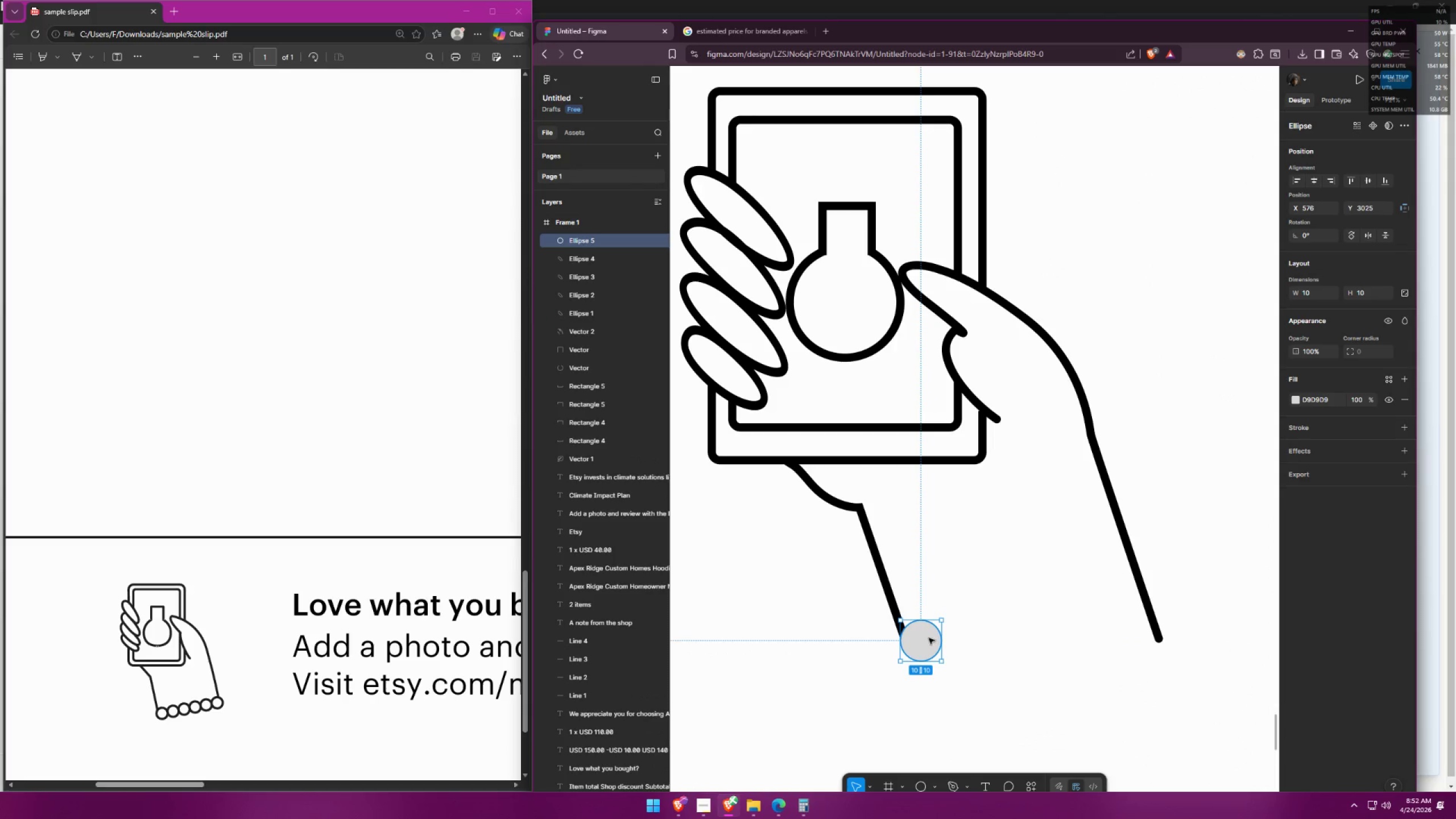 
hold_key(key=AltLeft, duration=1.5)
left_click_drag(start_coordinate=[924, 639], to_coordinate=[965, 639])
 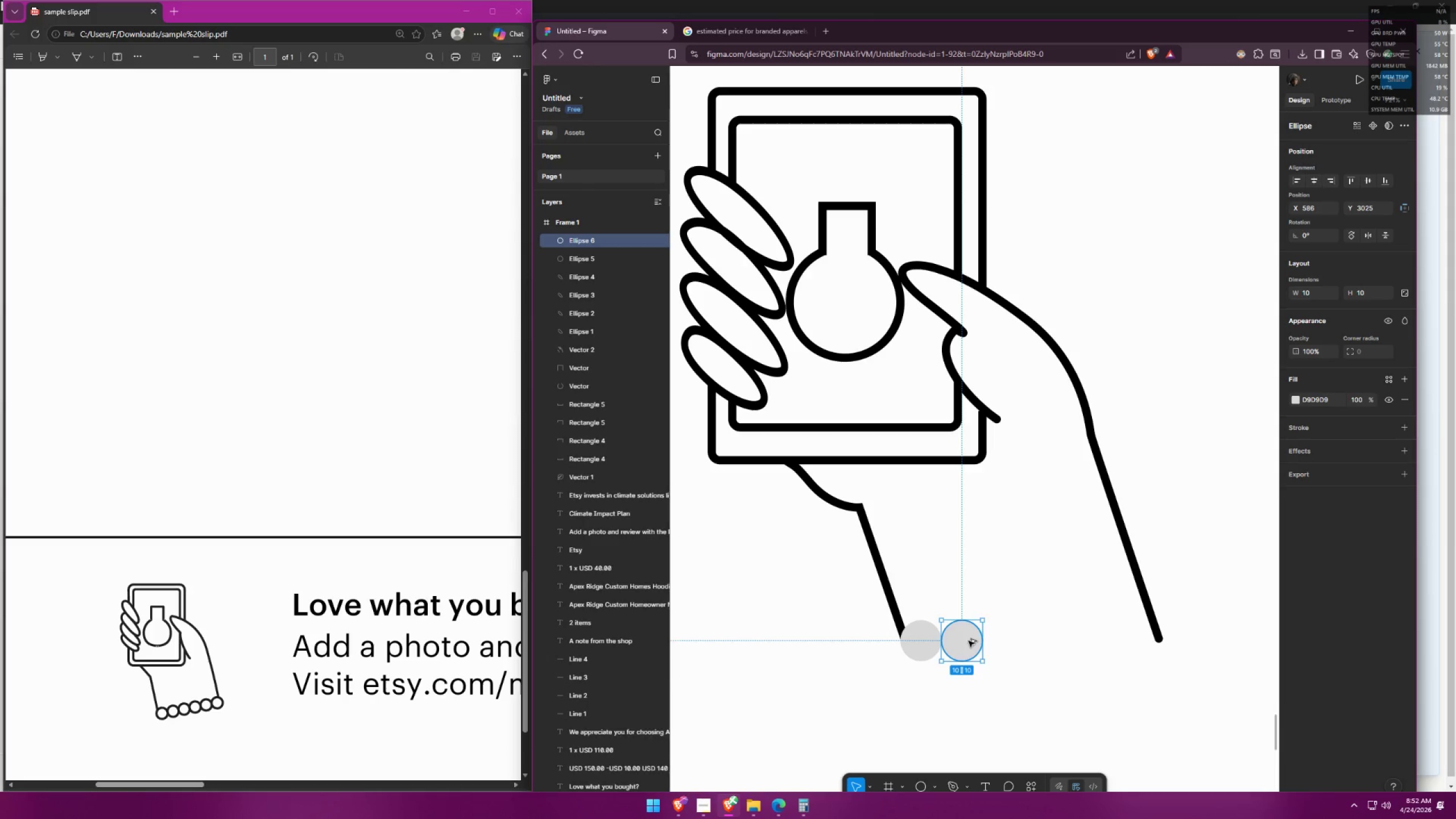 
hold_key(key=AltLeft, duration=2.08)
hold_key(key=ShiftLeft, duration=1.31)
left_click_drag(start_coordinate=[963, 640], to_coordinate=[1006, 639])
 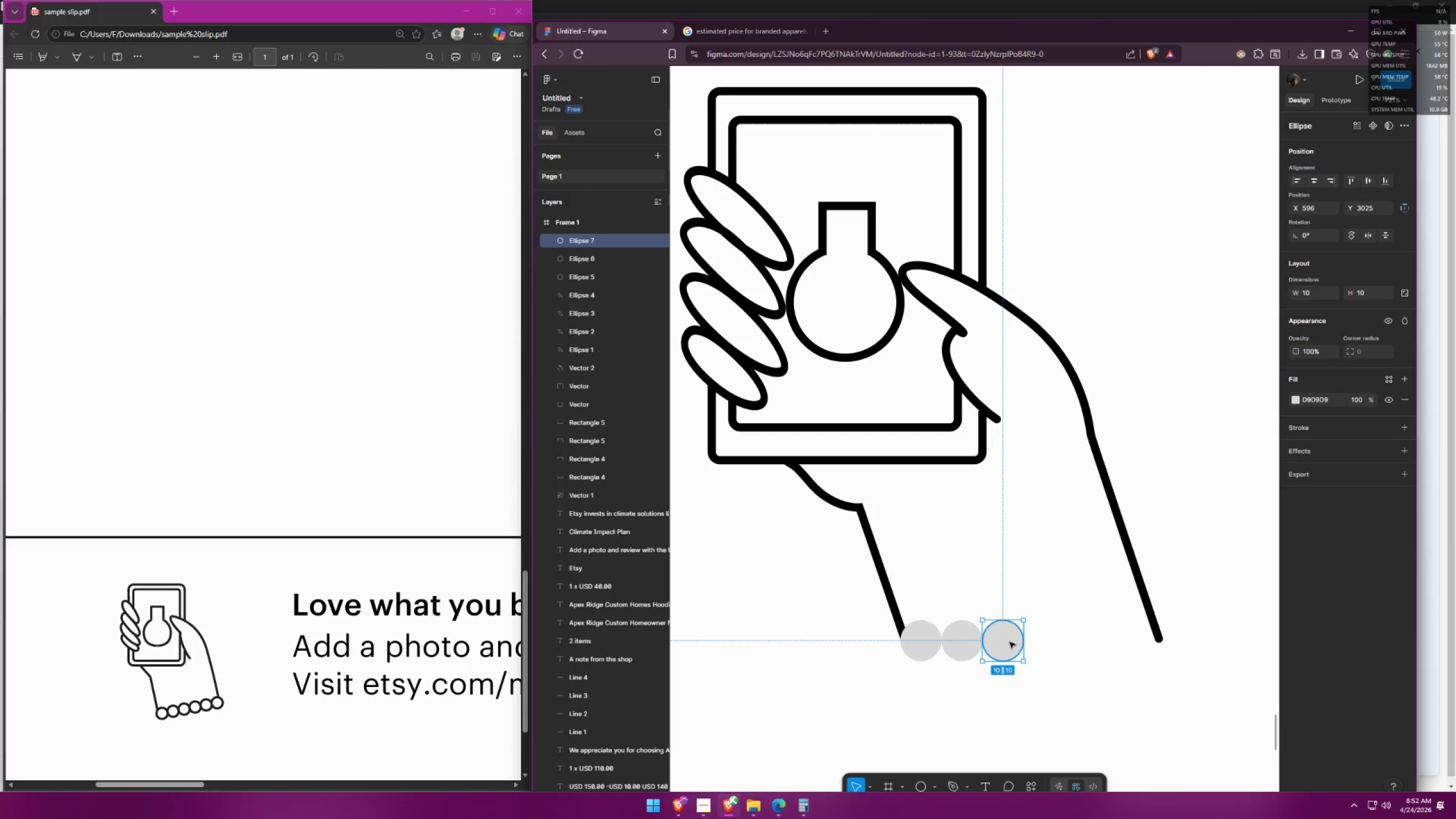 
hold_key(key=AltLeft, duration=1.11)
hold_key(key=ShiftLeft, duration=1.01)
left_click_drag(start_coordinate=[1000, 641], to_coordinate=[1040, 642])
 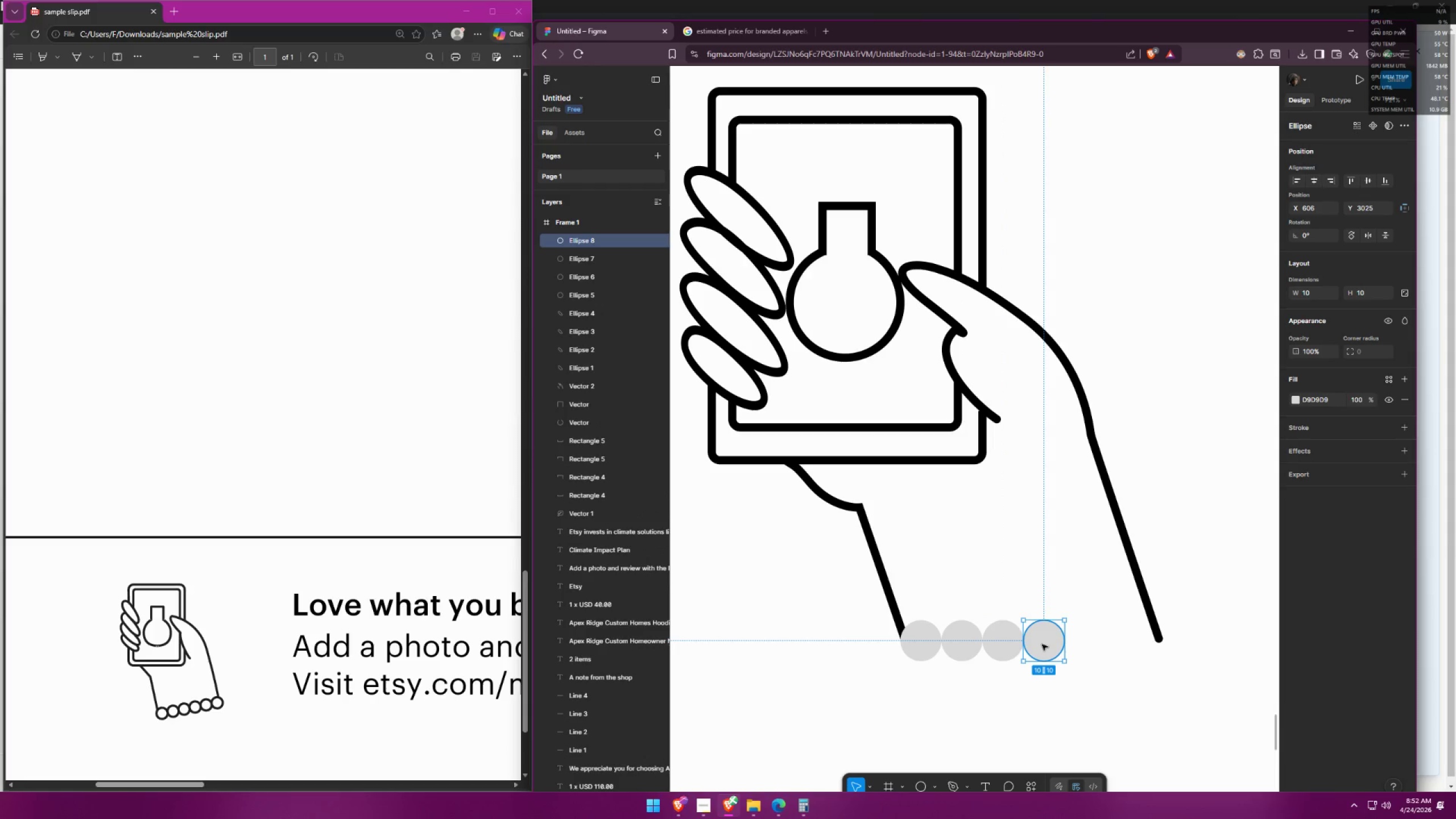 
hold_key(key=AltLeft, duration=1.81)
hold_key(key=ShiftLeft, duration=1.5)
left_click_drag(start_coordinate=[1036, 643], to_coordinate=[1076, 643])
 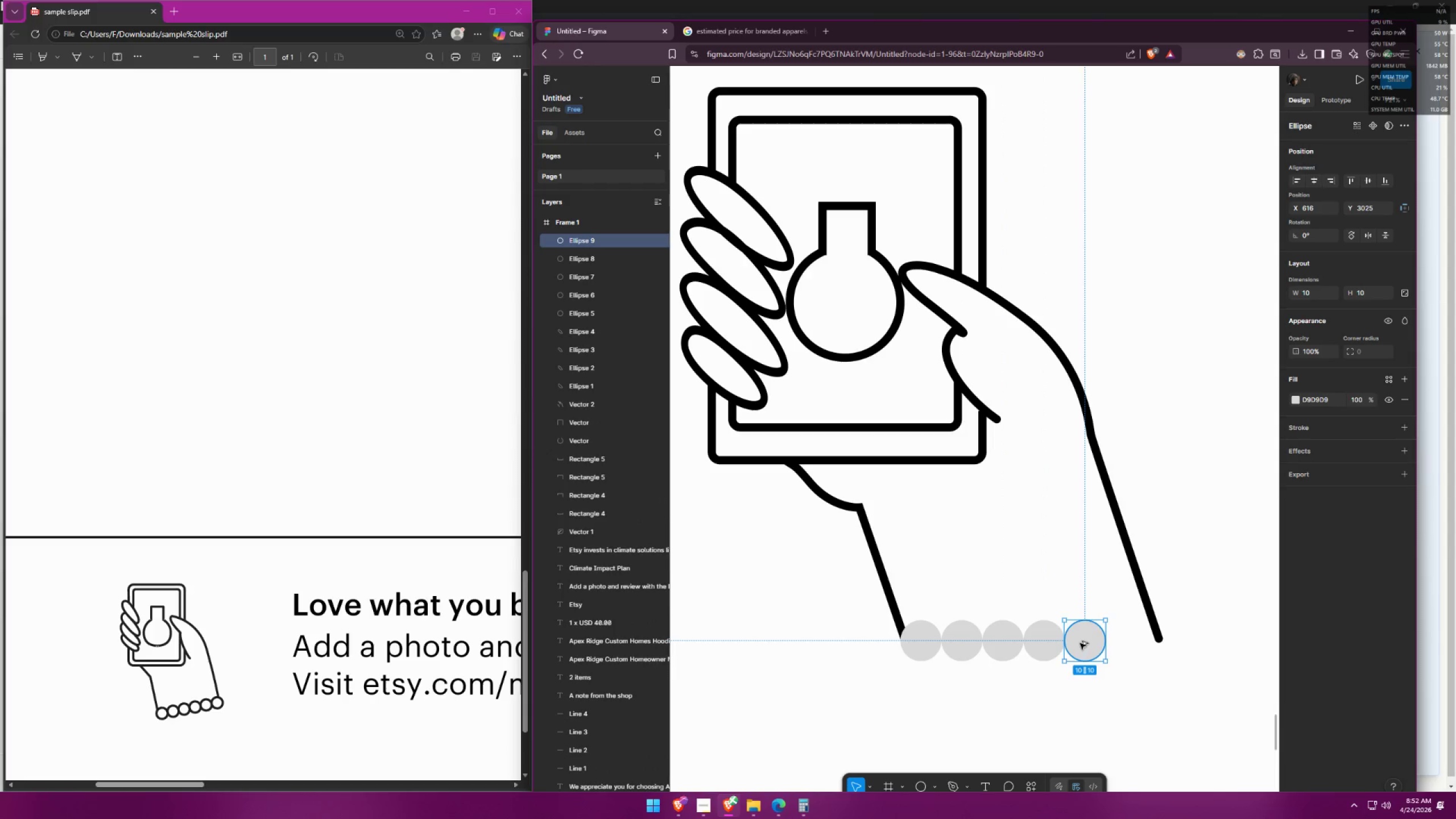 
key(Alt+Shift+ShiftLeft)
 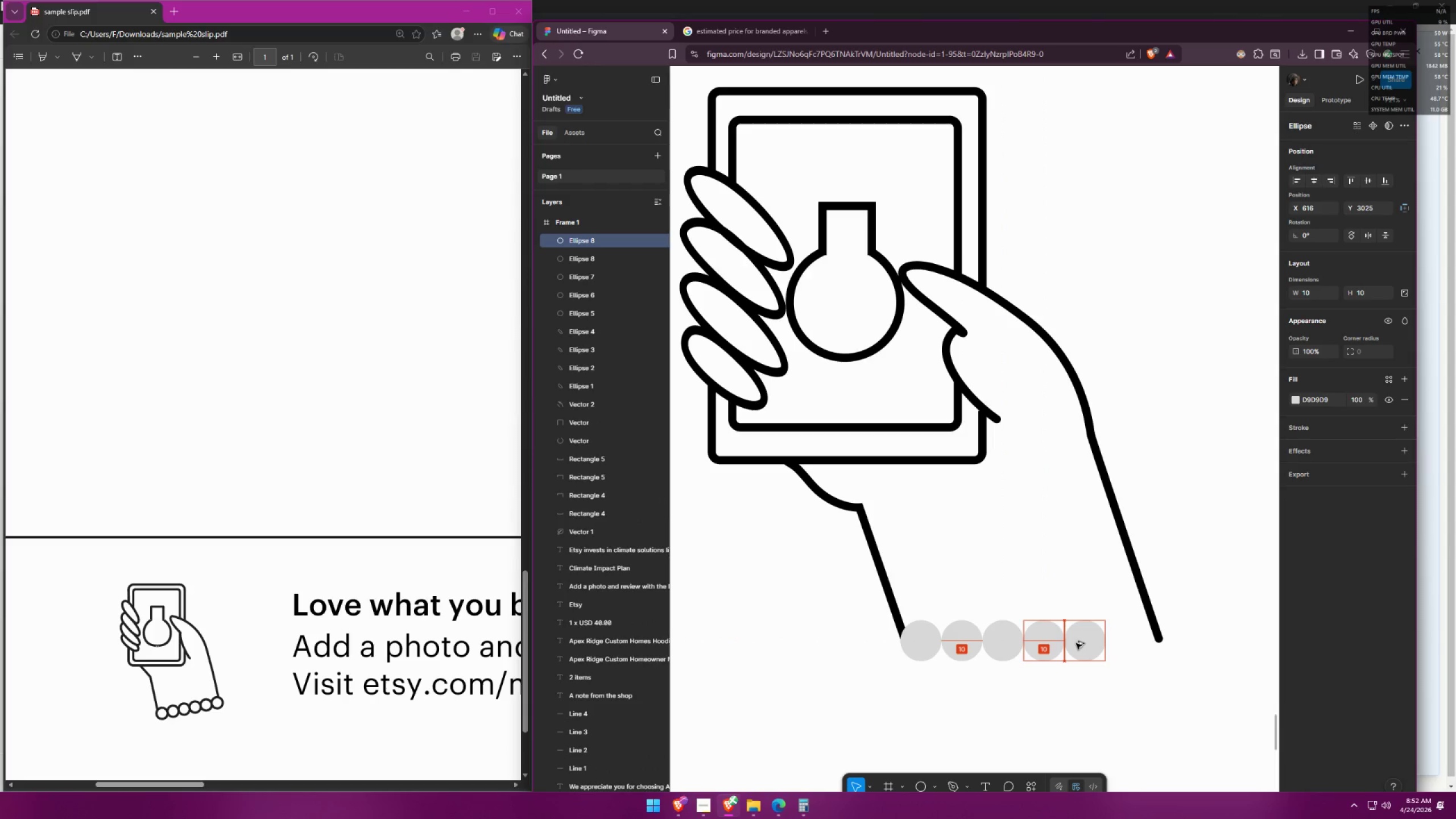 
key(Alt+Shift+ShiftLeft)
 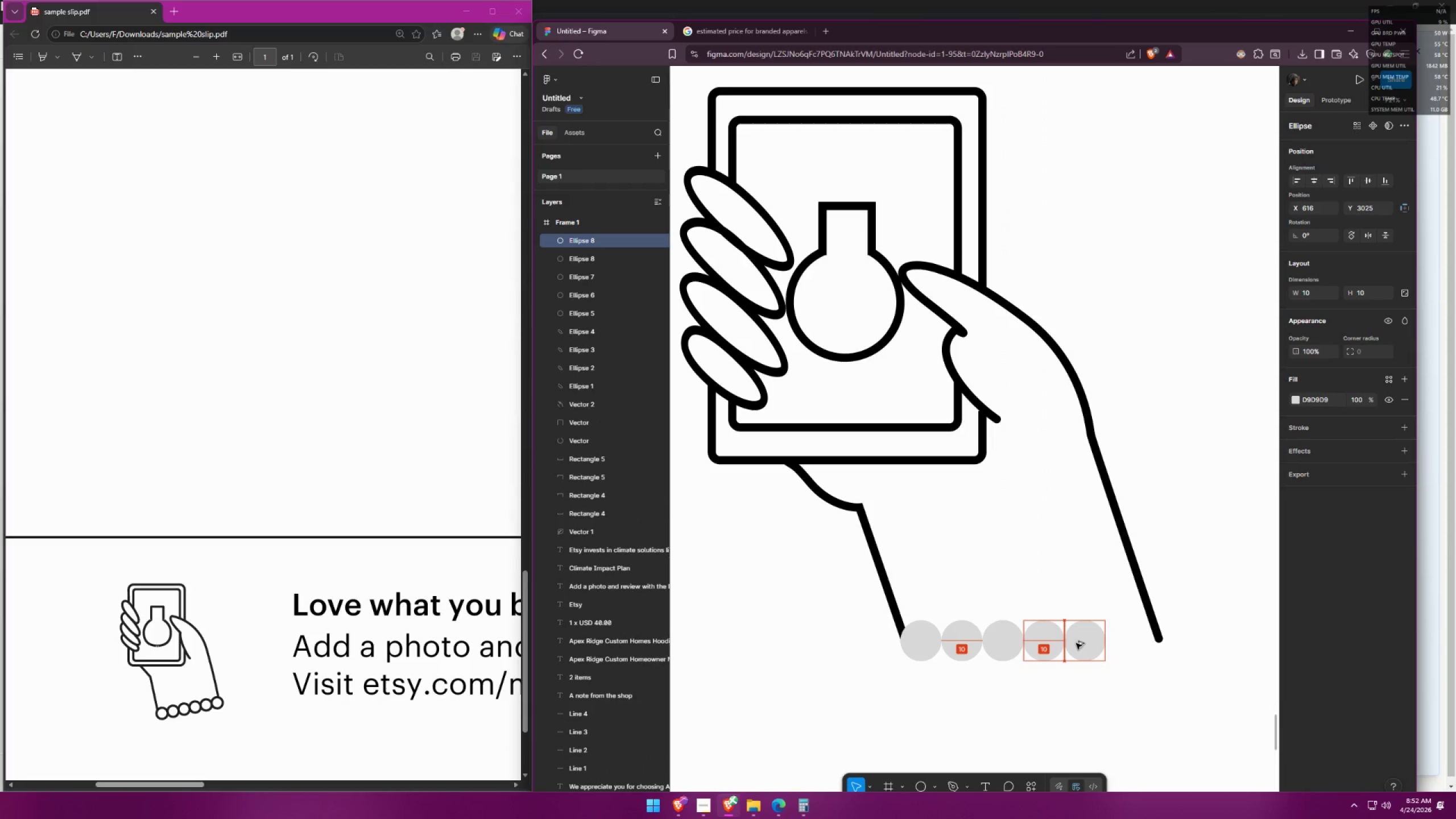 
key(Alt+Shift+ShiftLeft)
 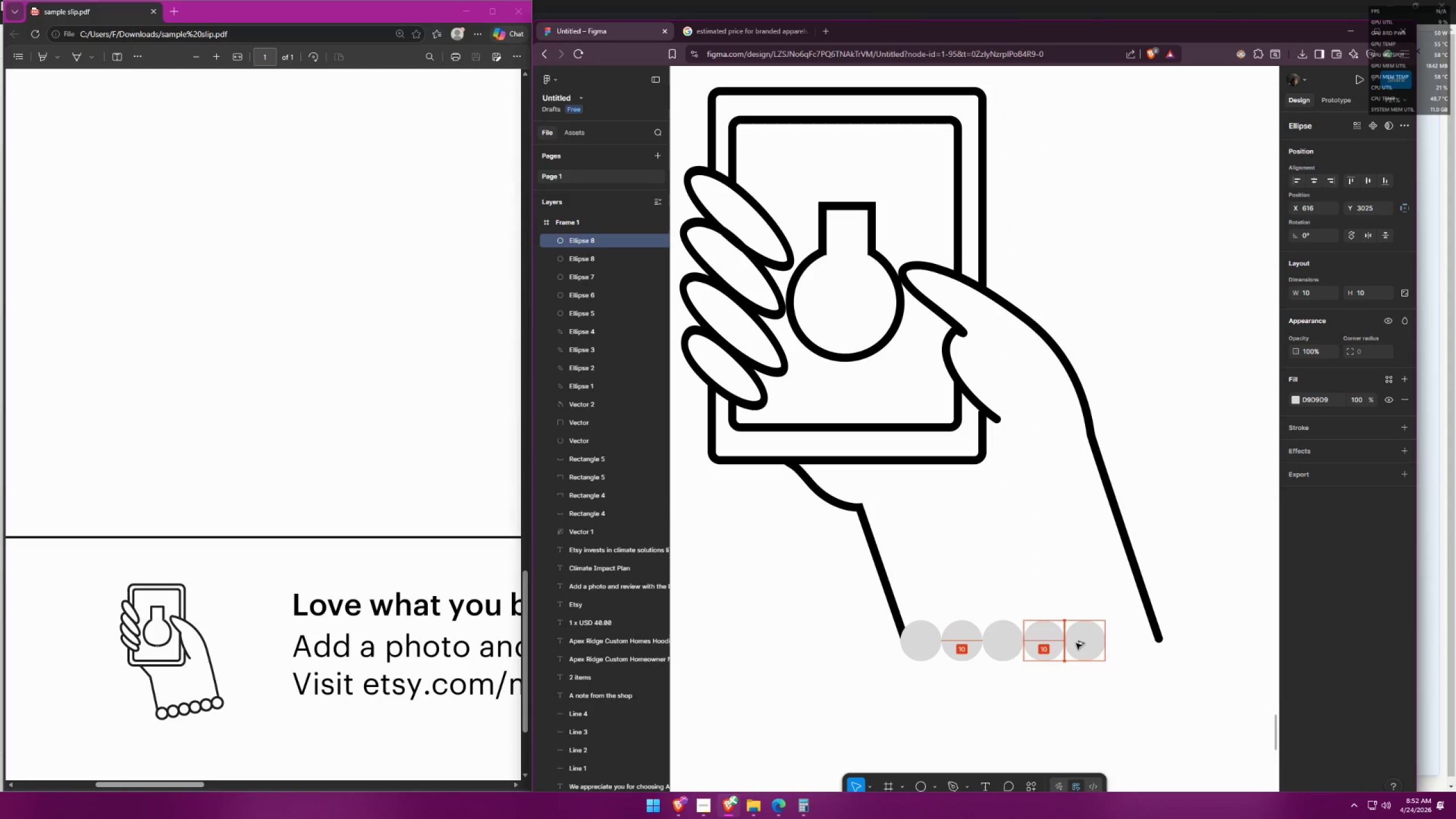 
key(Alt+Shift+ShiftLeft)
 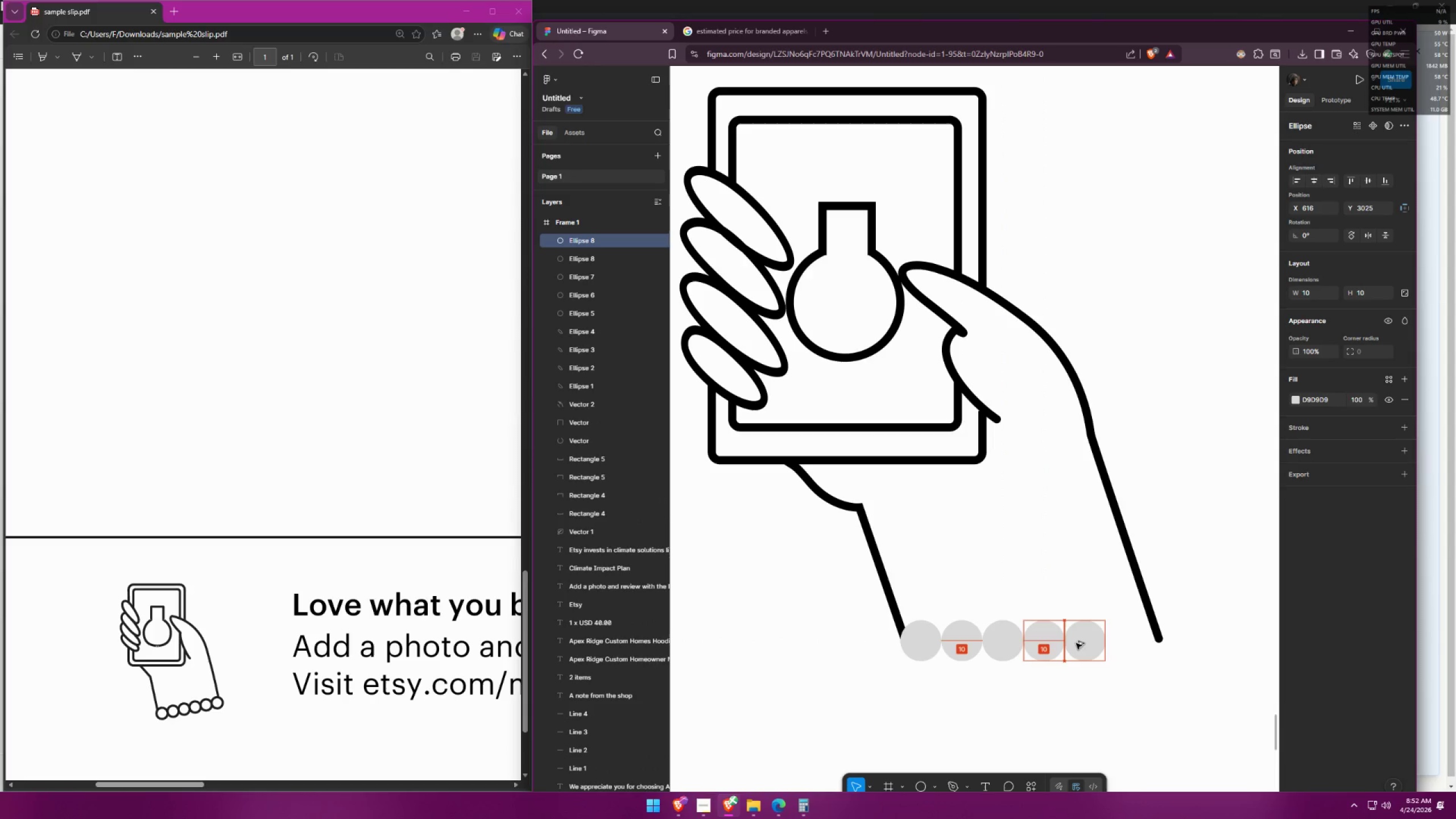 
key(Alt+Shift+ShiftLeft)
 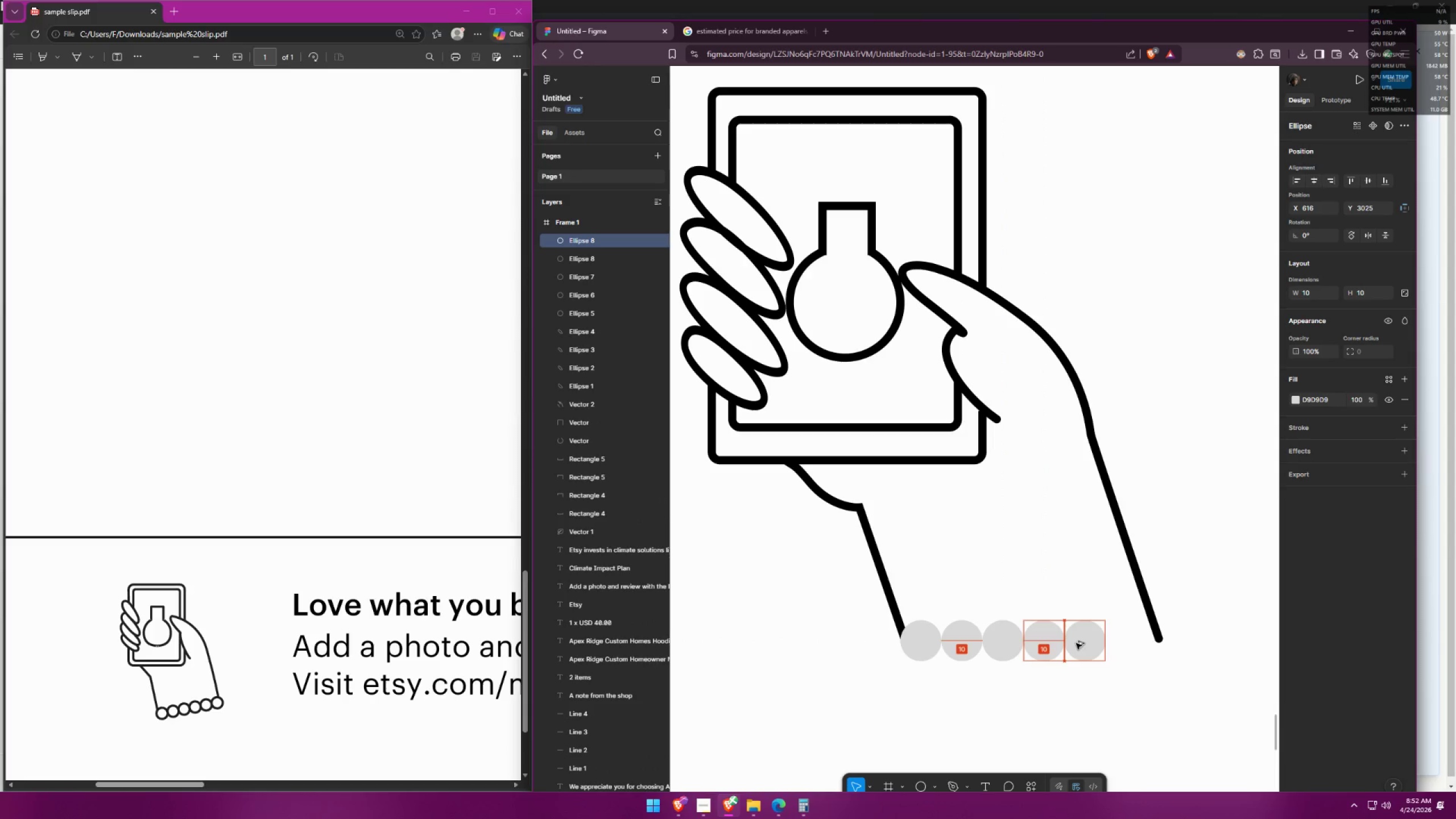 
key(Alt+Shift+ShiftLeft)
 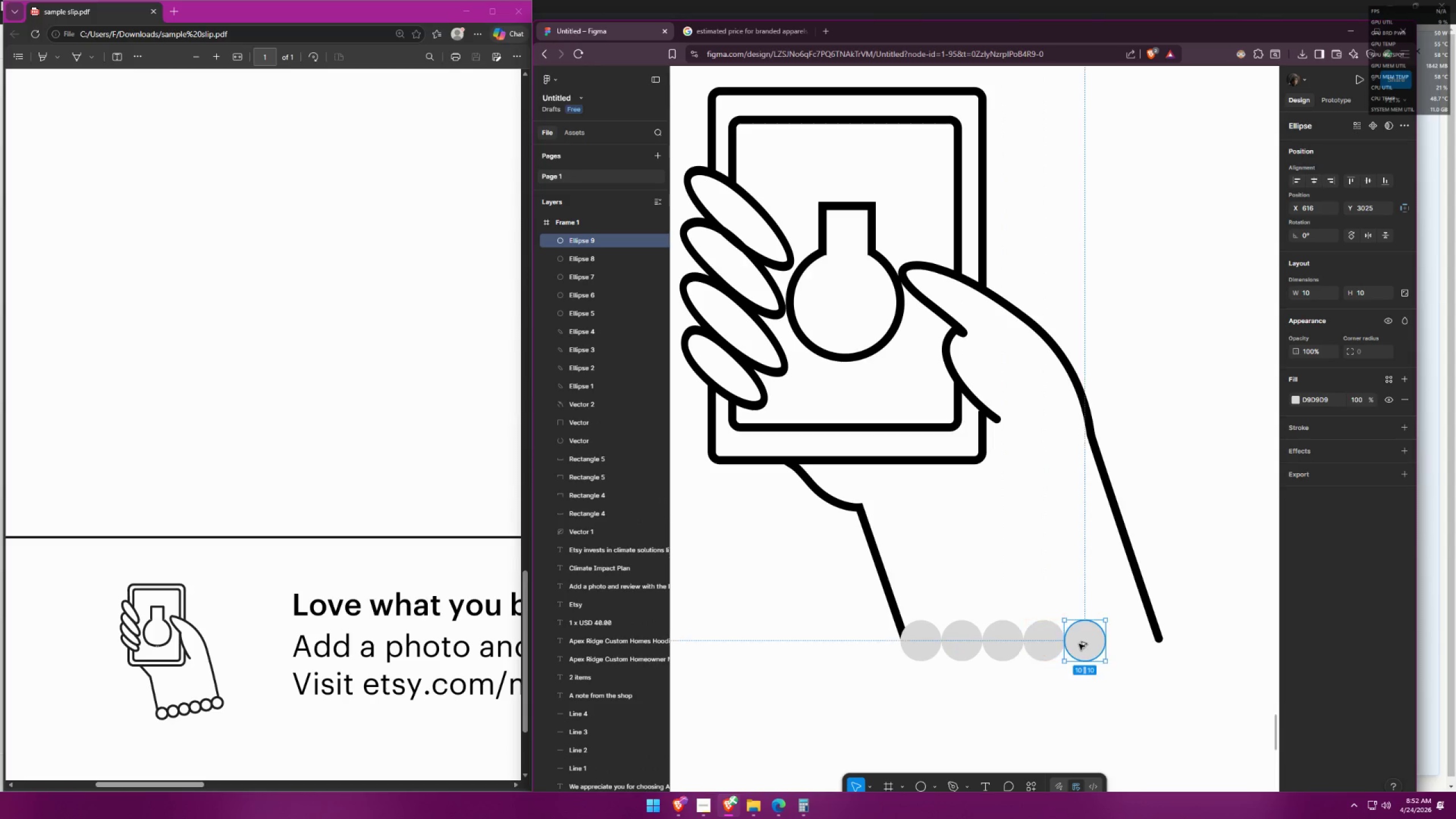 
key(Alt+Shift+ShiftLeft)
 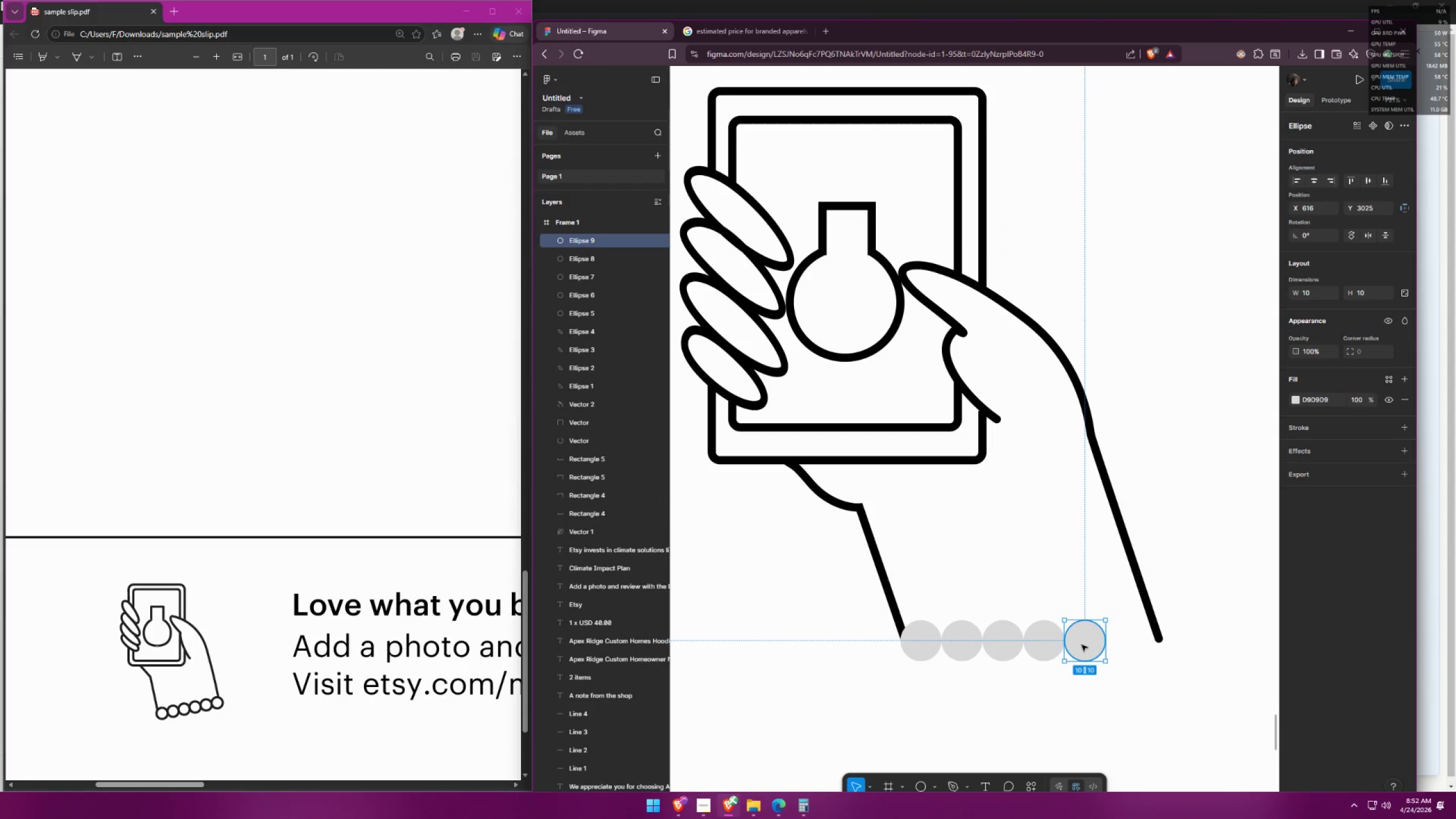 
hold_key(key=AltLeft, duration=2.09)
hold_key(key=ShiftLeft, duration=1.5)
left_click_drag(start_coordinate=[1080, 643], to_coordinate=[1120, 641])
 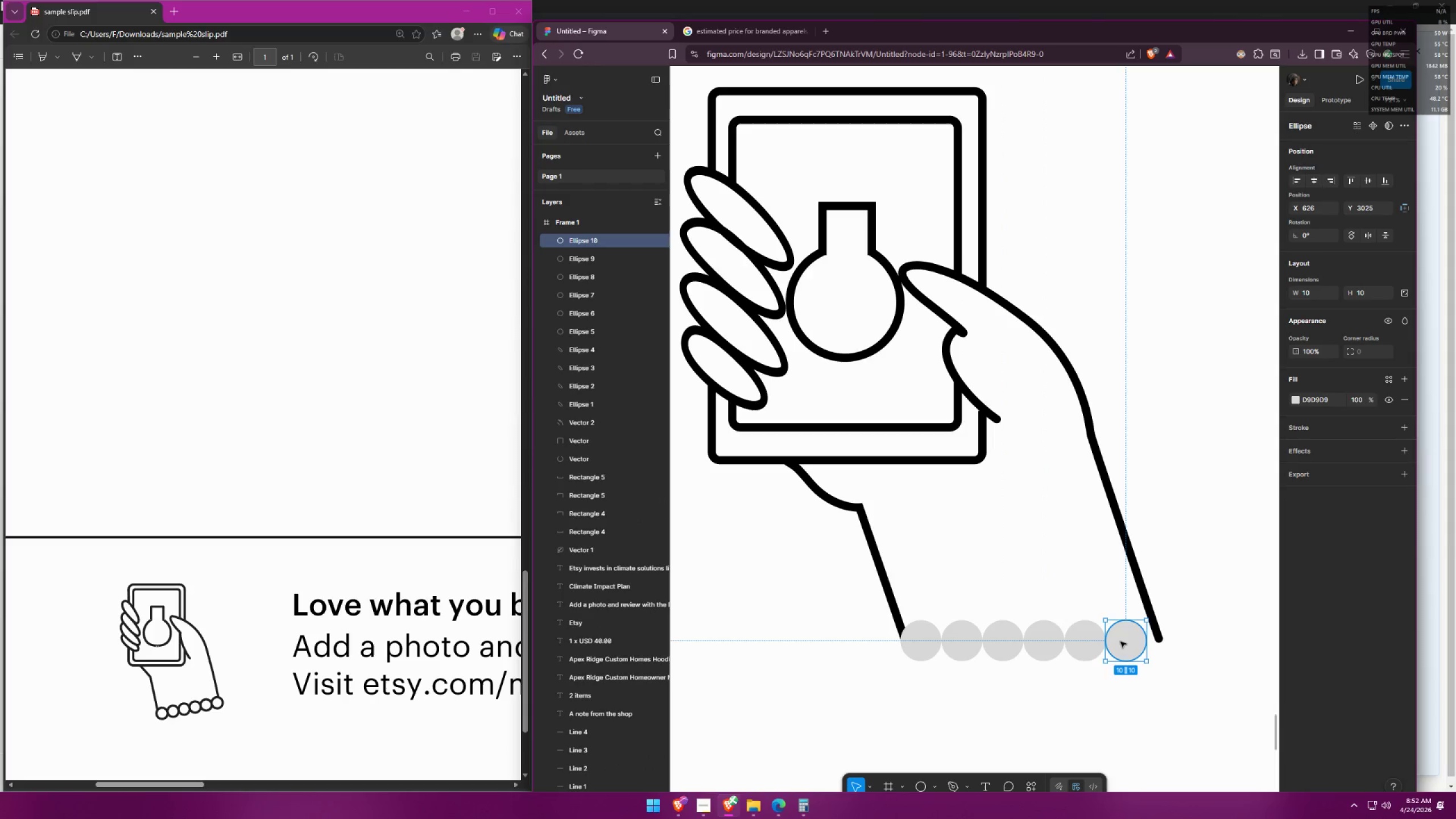 
hold_key(key=ShiftLeft, duration=0.53)
 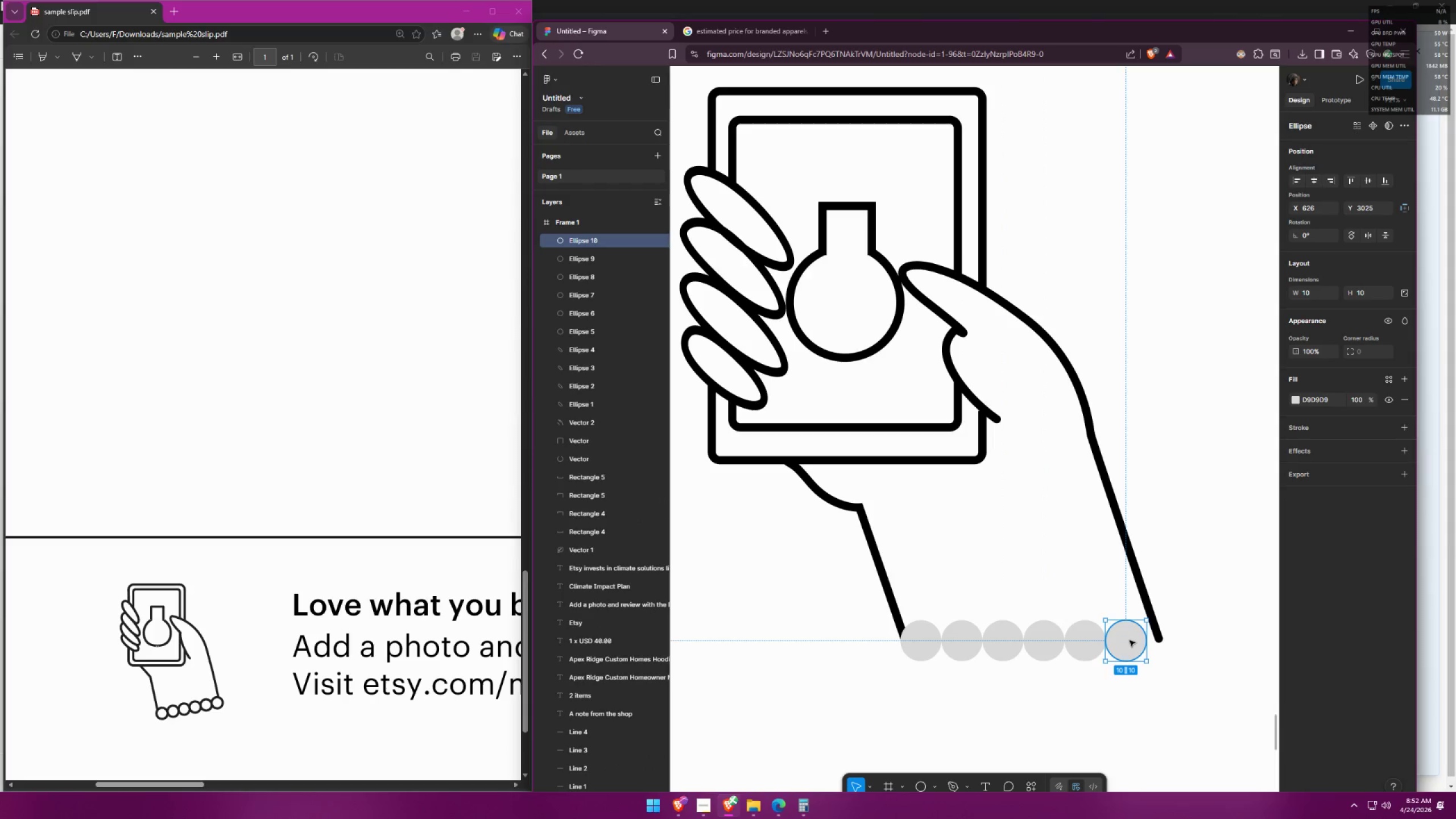 
hold_key(key=AltLeft, duration=1.08)
hold_key(key=ShiftLeft, duration=1.01)
left_click_drag(start_coordinate=[1119, 637], to_coordinate=[1161, 636])
 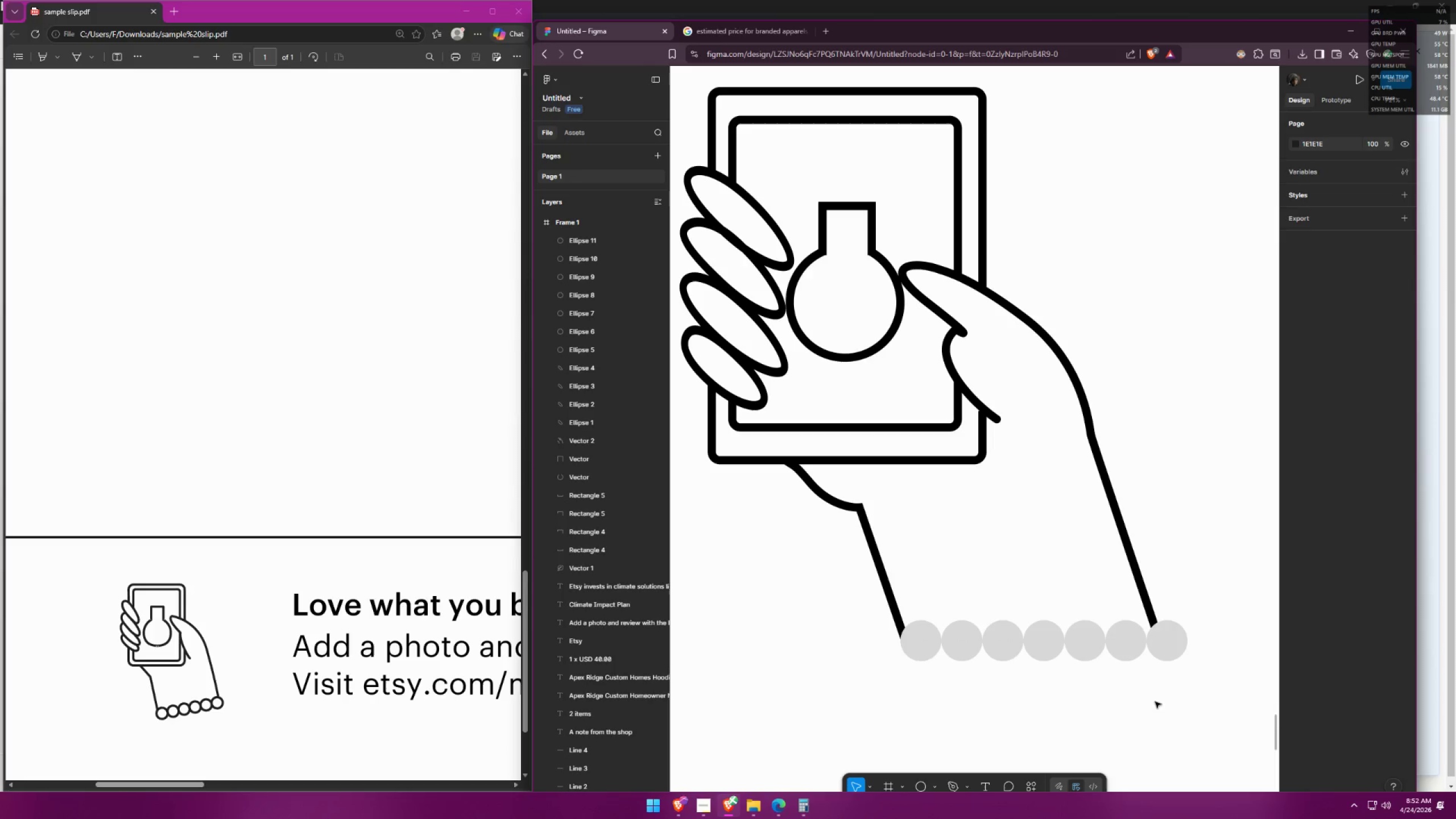 
left_click_drag(start_coordinate=[1213, 689], to_coordinate=[937, 632])
 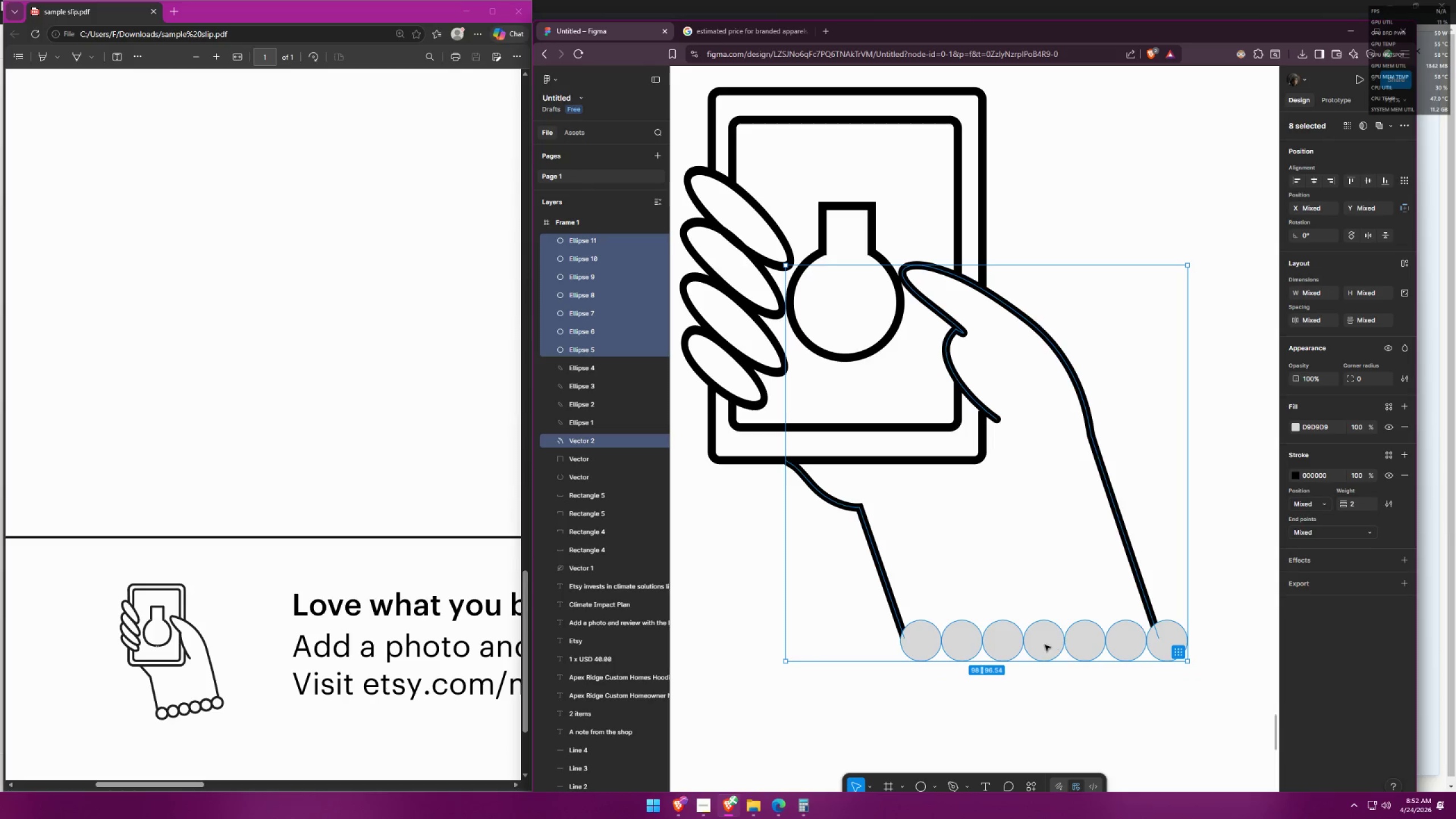 
hold_key(key=ShiftLeft, duration=0.5)
left_click([893, 603])
 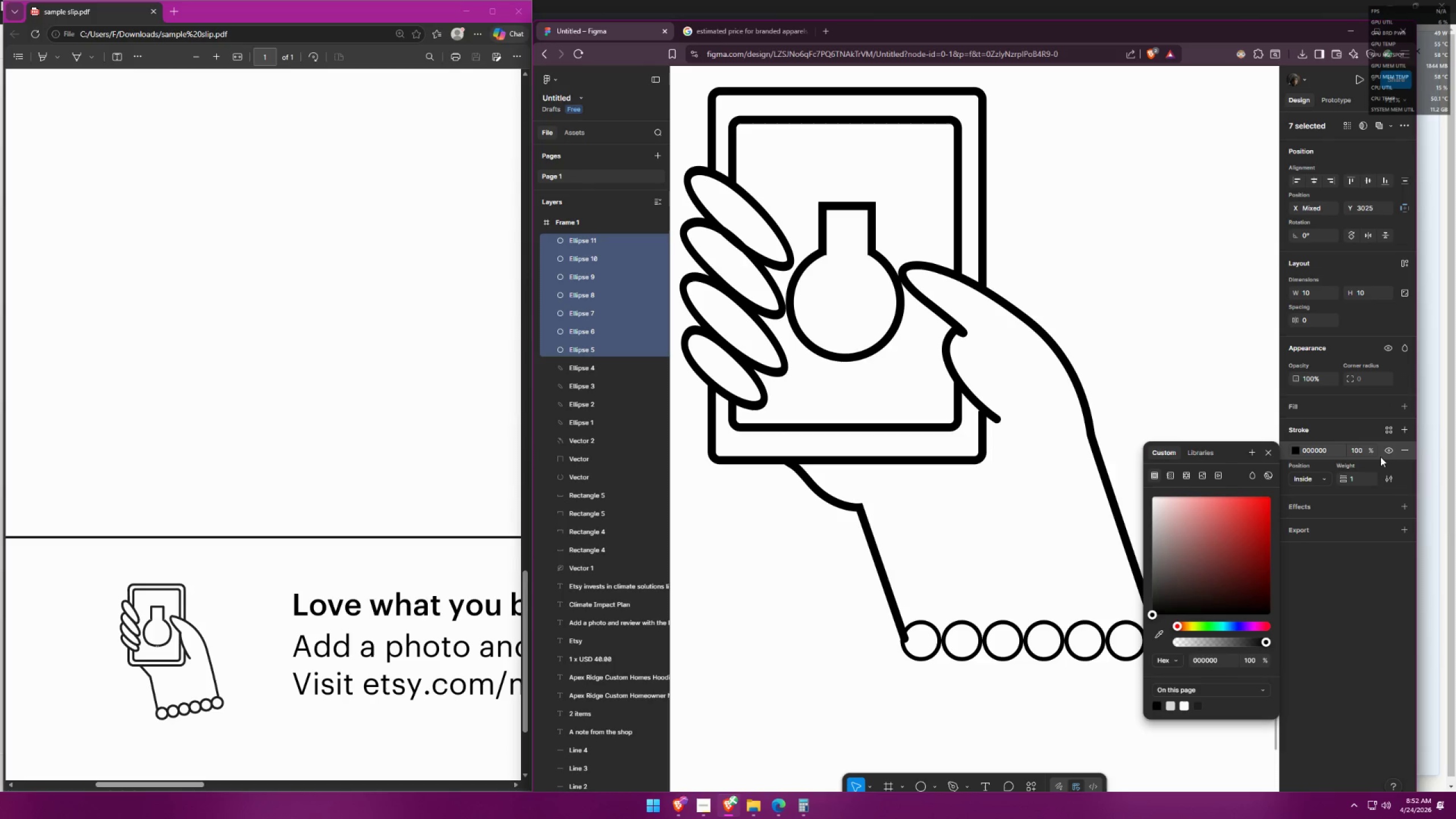 
left_click_drag(start_coordinate=[1359, 479], to_coordinate=[1345, 478])
 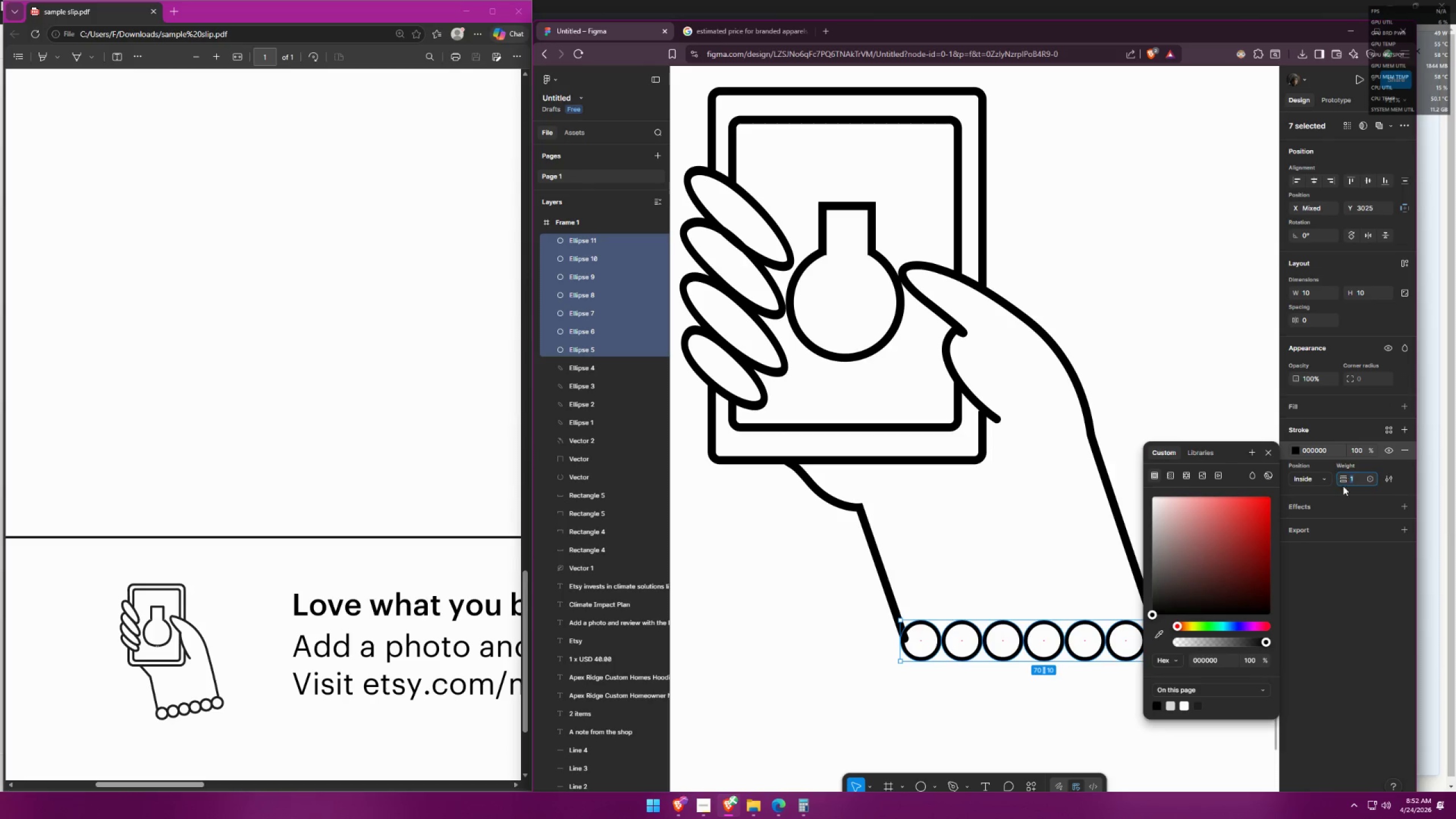 
key(2)
 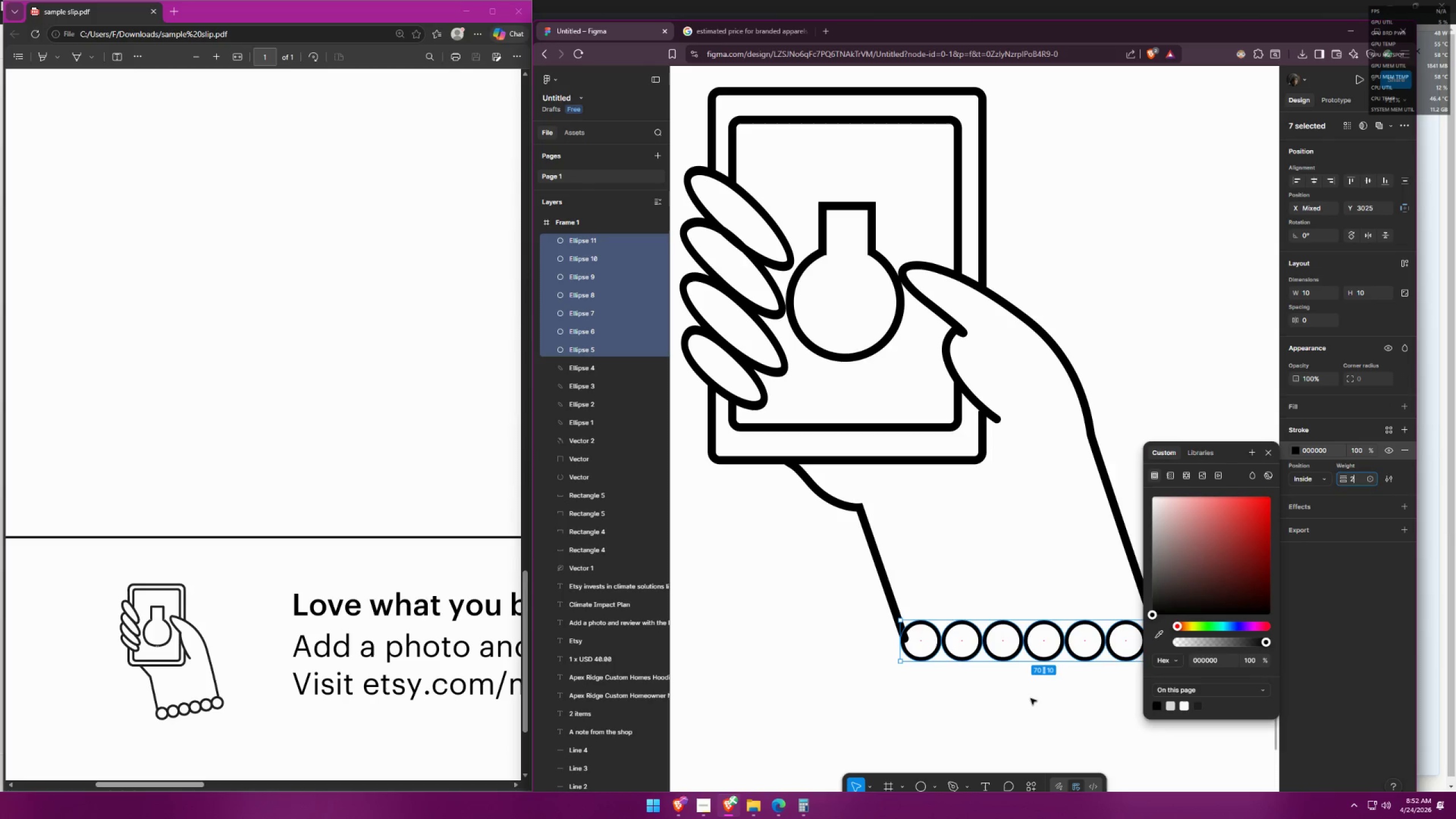 
left_click([1003, 728])
 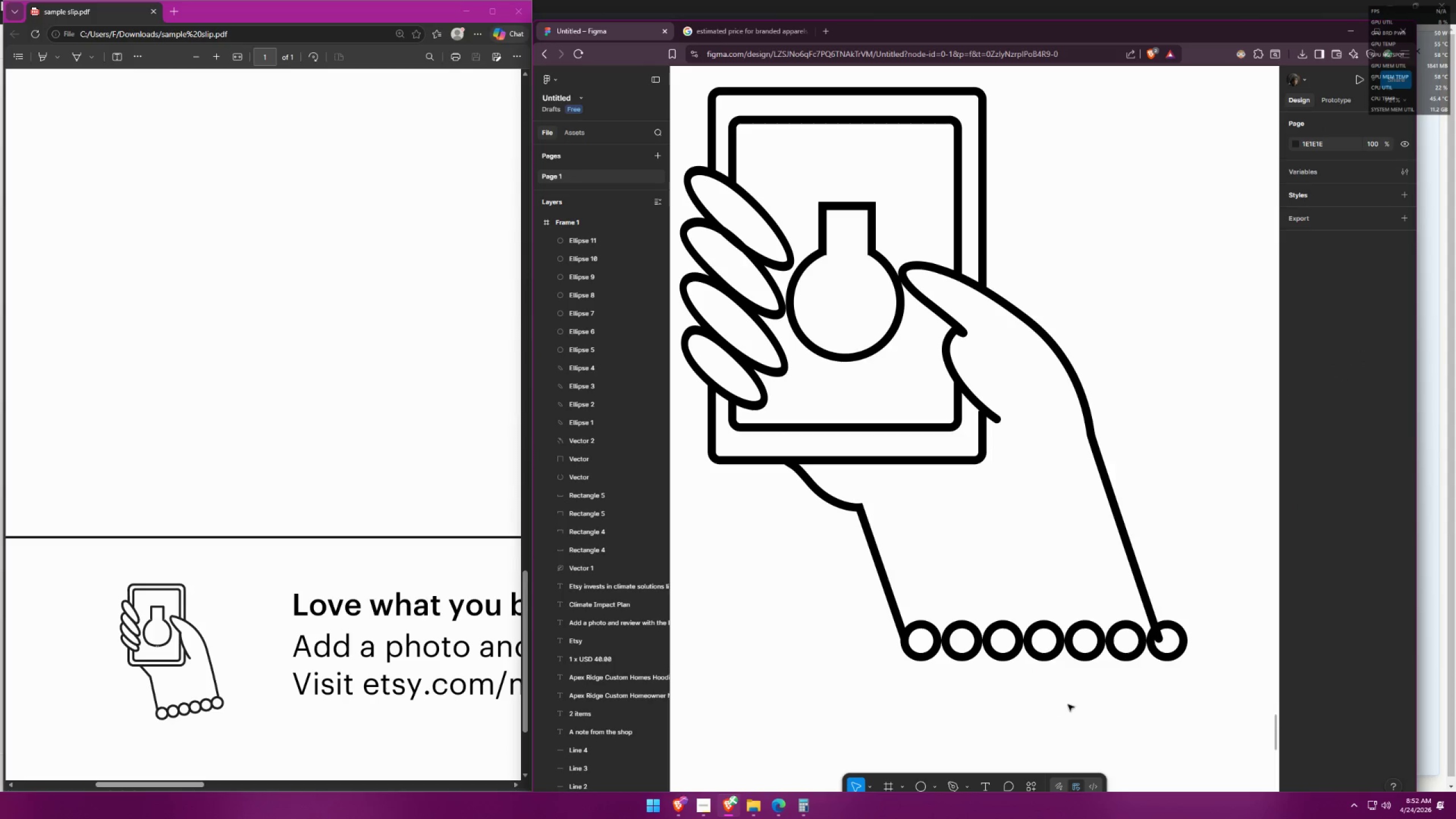 
left_click_drag(start_coordinate=[1184, 679], to_coordinate=[1037, 632])
 